 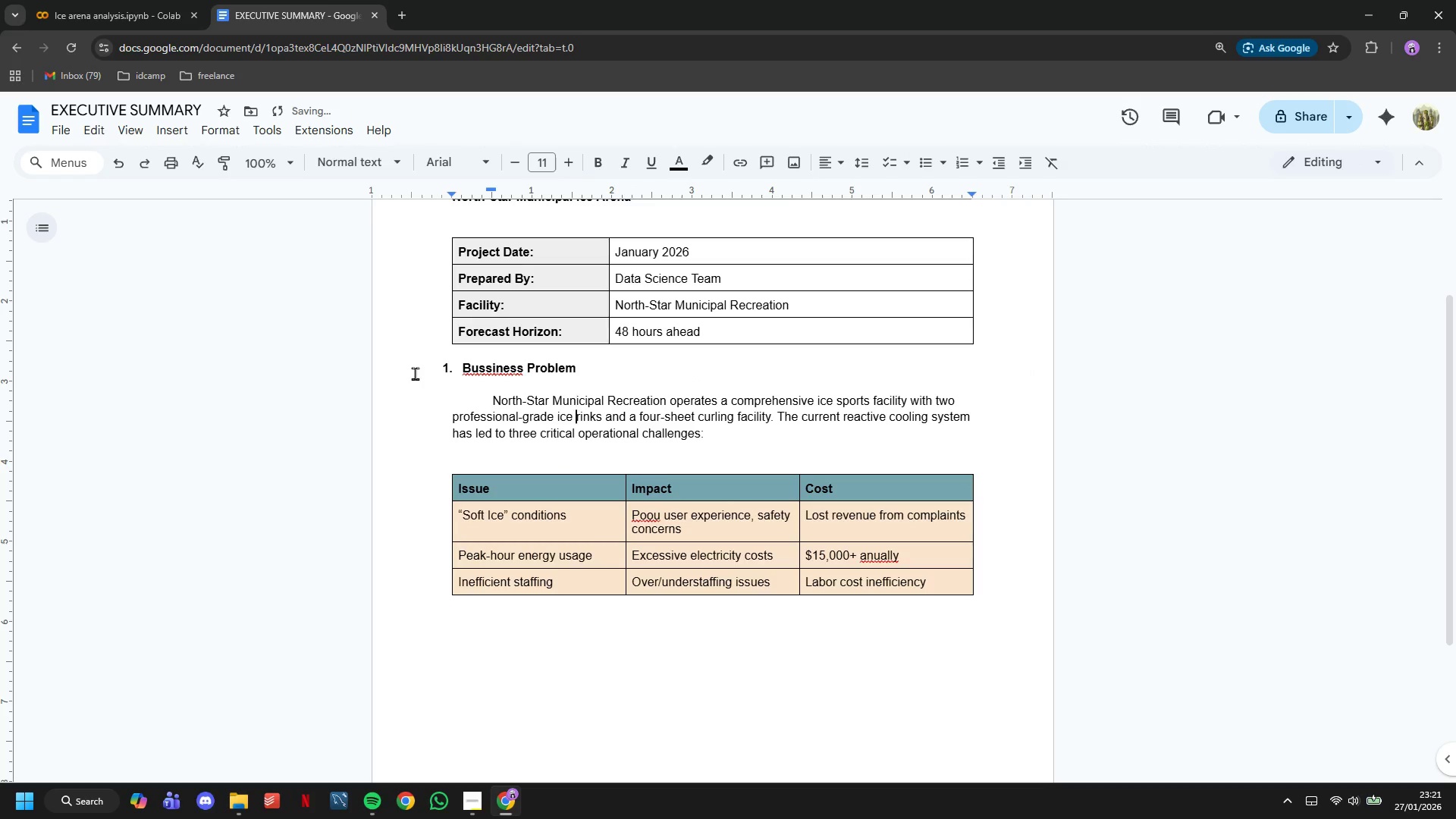 
key(ArrowDown)
 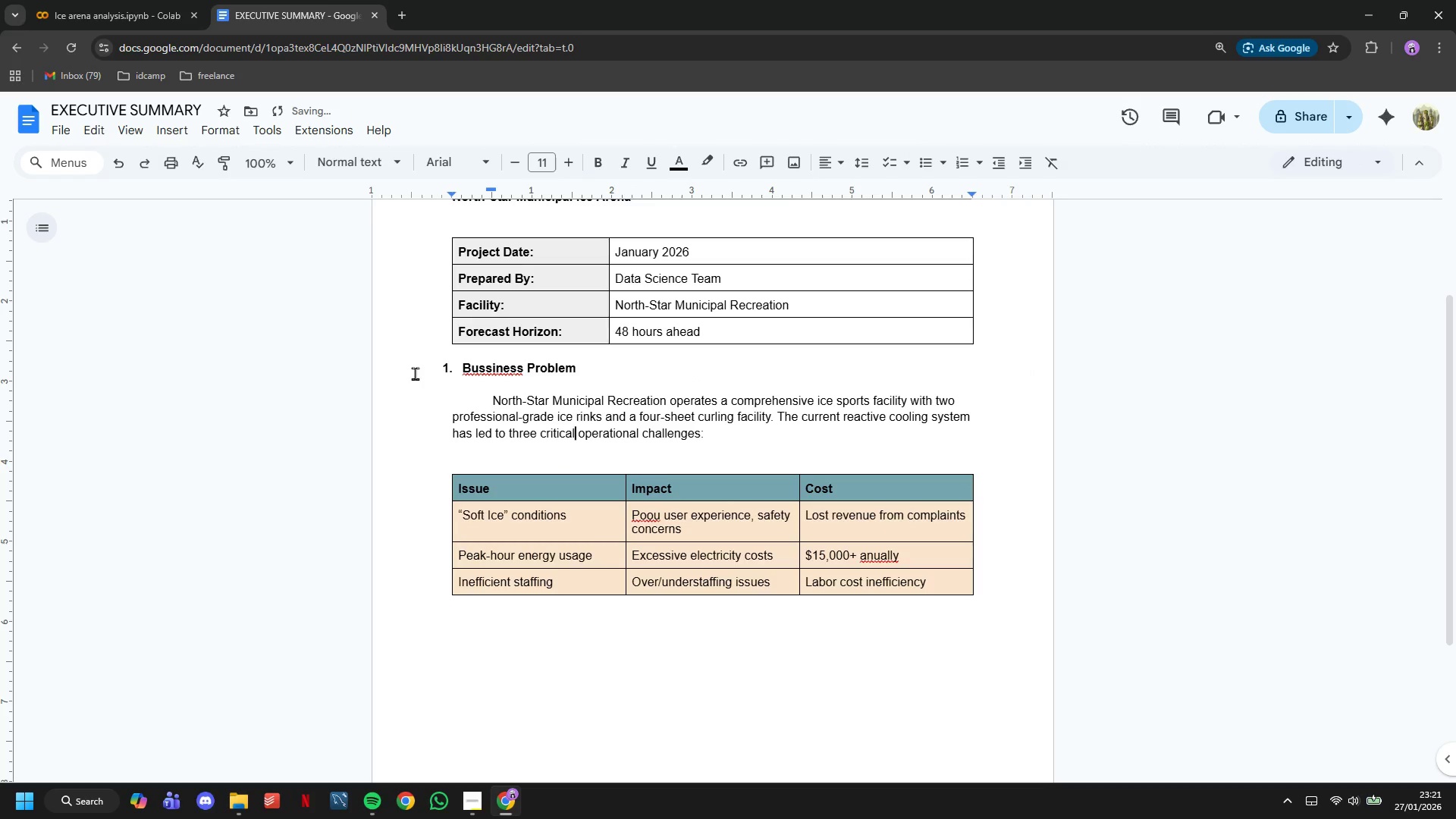 
key(ArrowDown)
 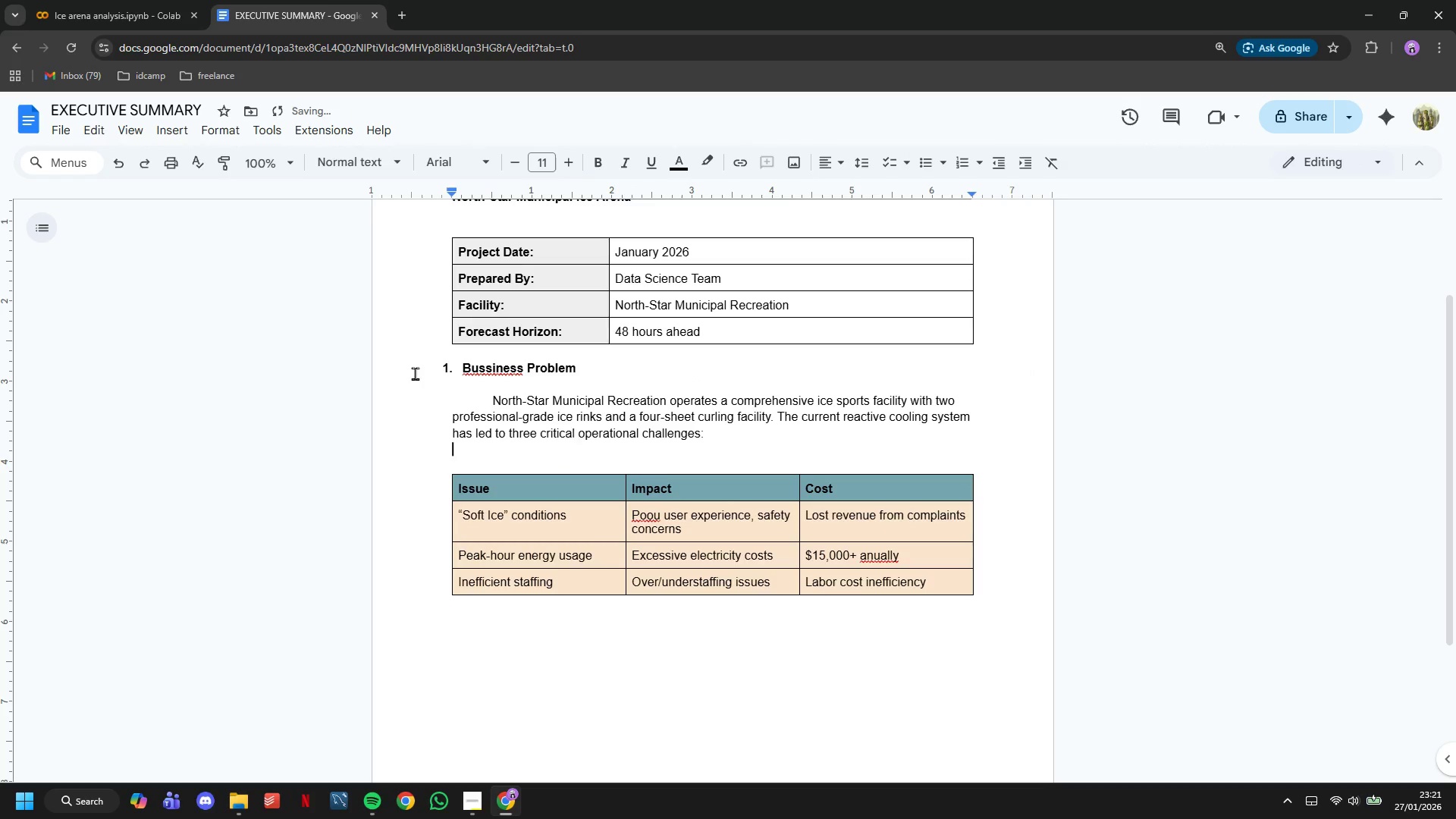 
key(ArrowDown)
 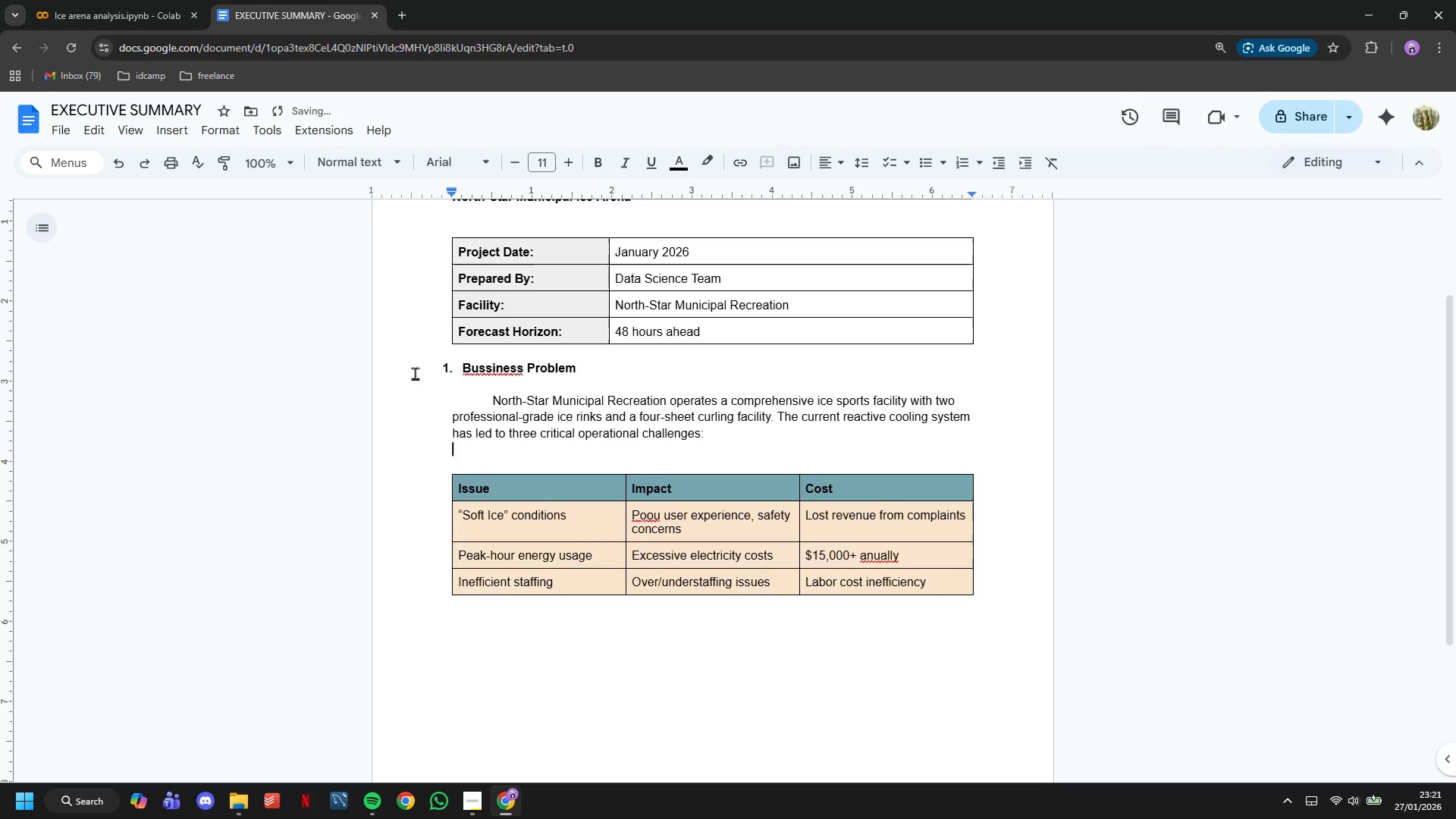 
key(ArrowDown)
 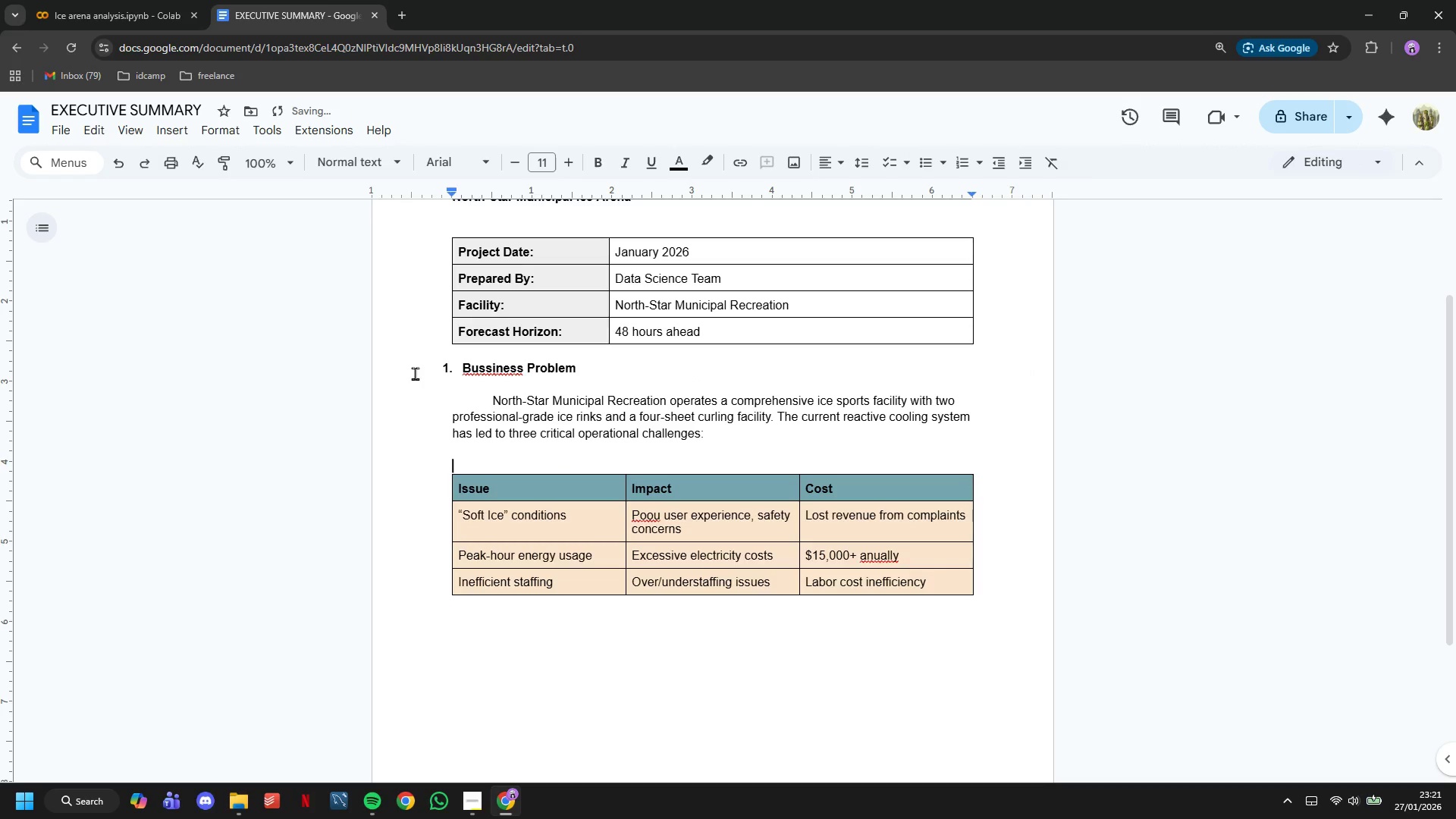 
key(ArrowDown)
 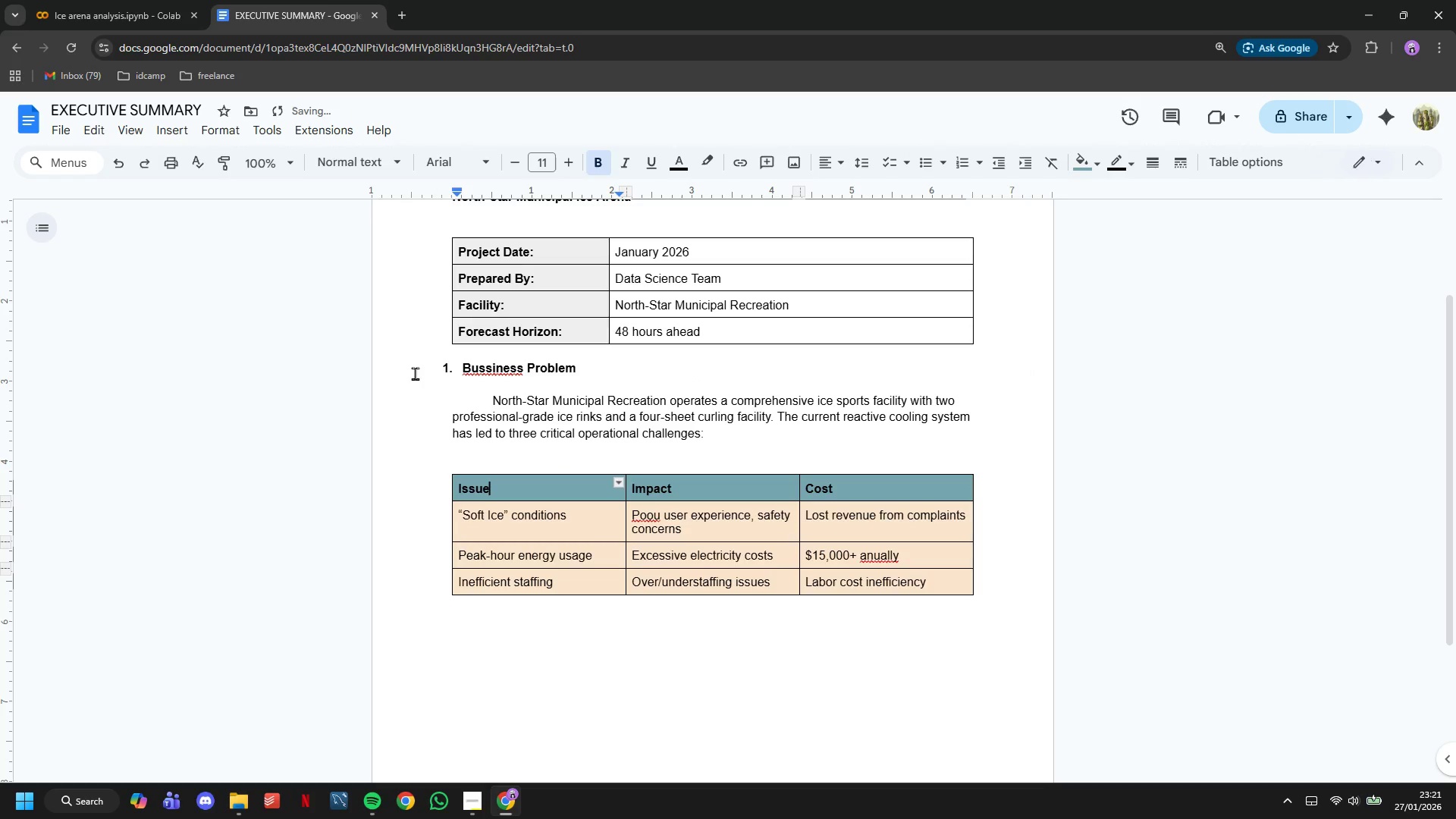 
key(ArrowDown)
 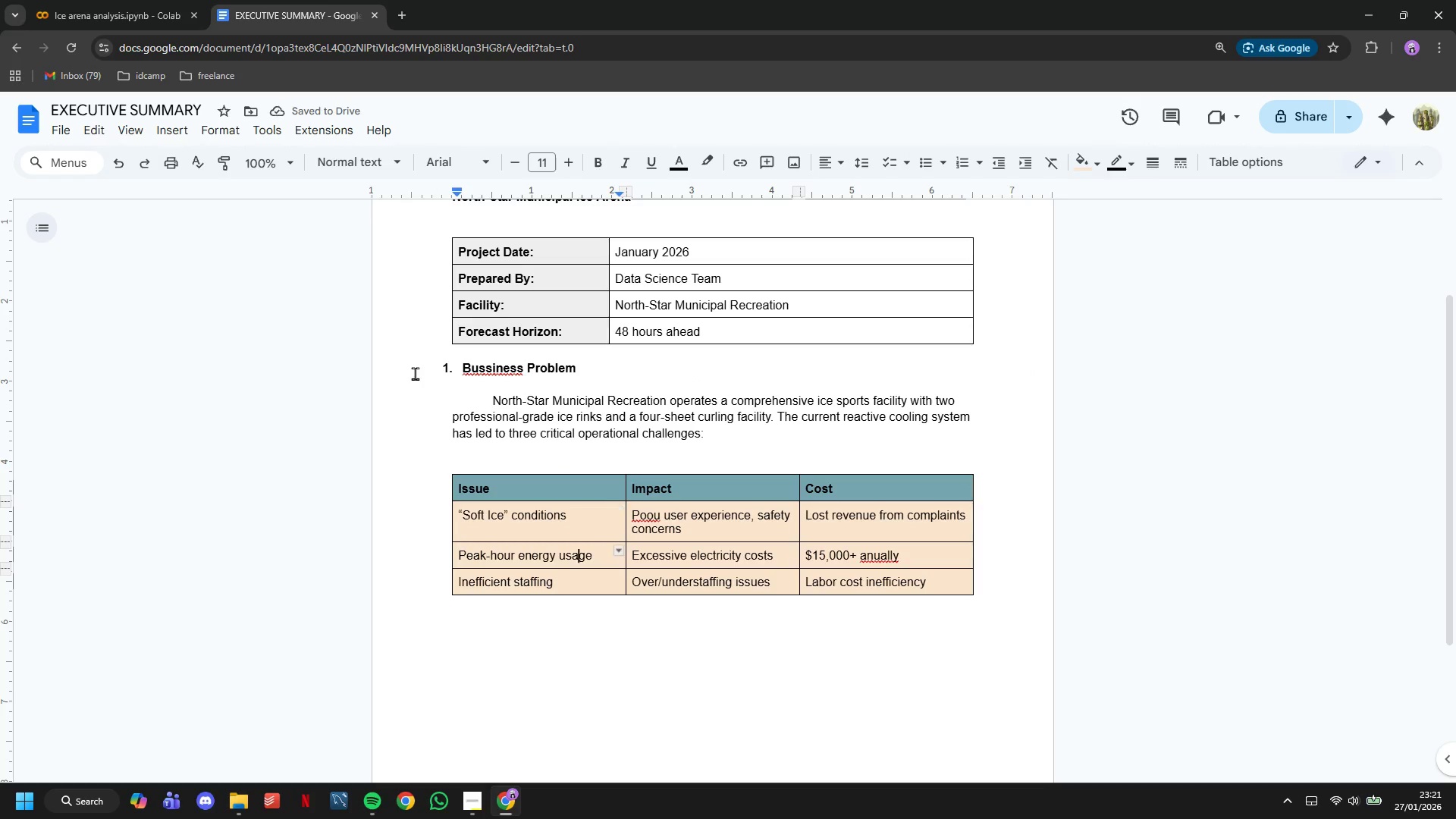 
key(ArrowDown)
 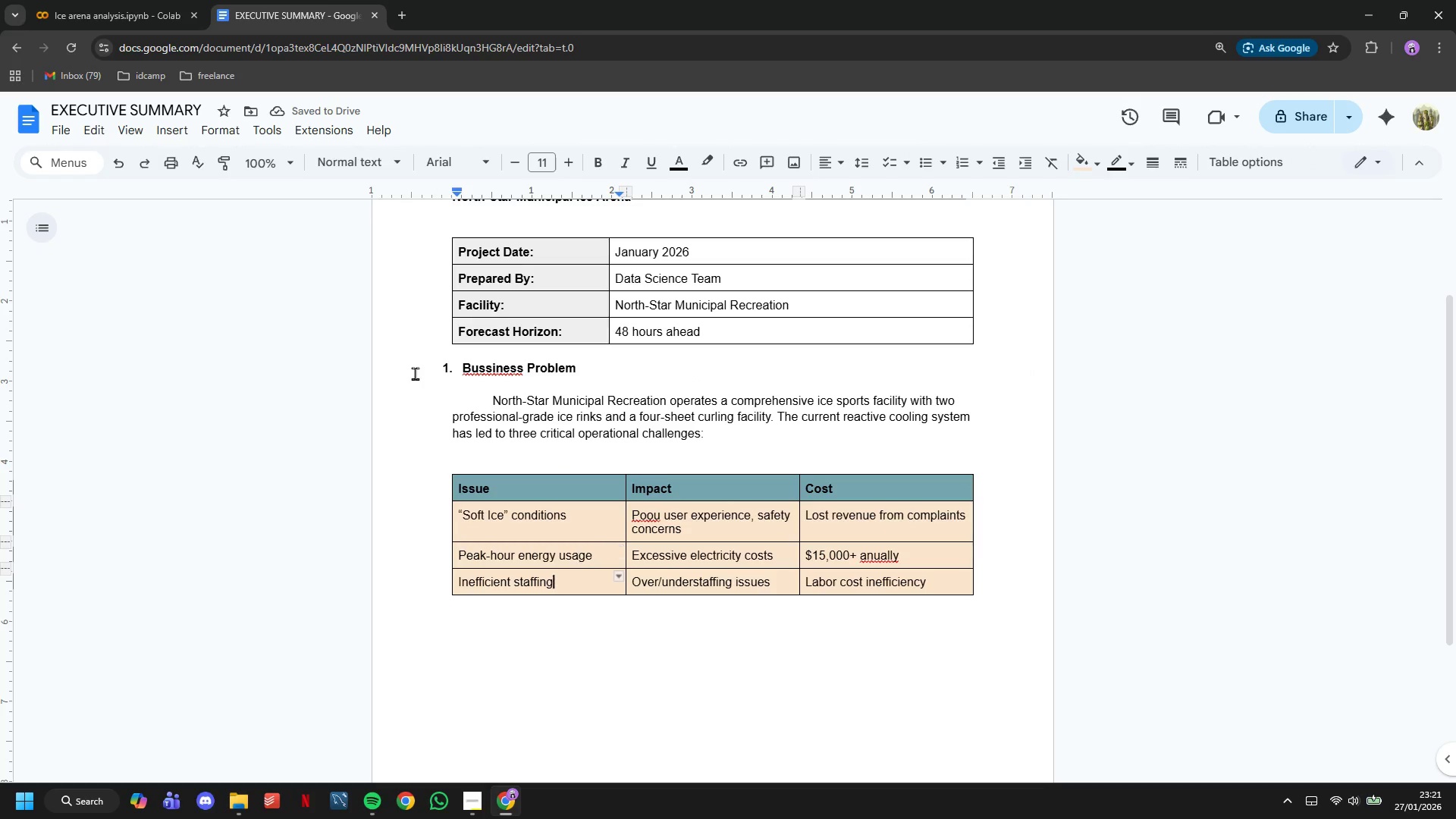 
key(ArrowDown)
 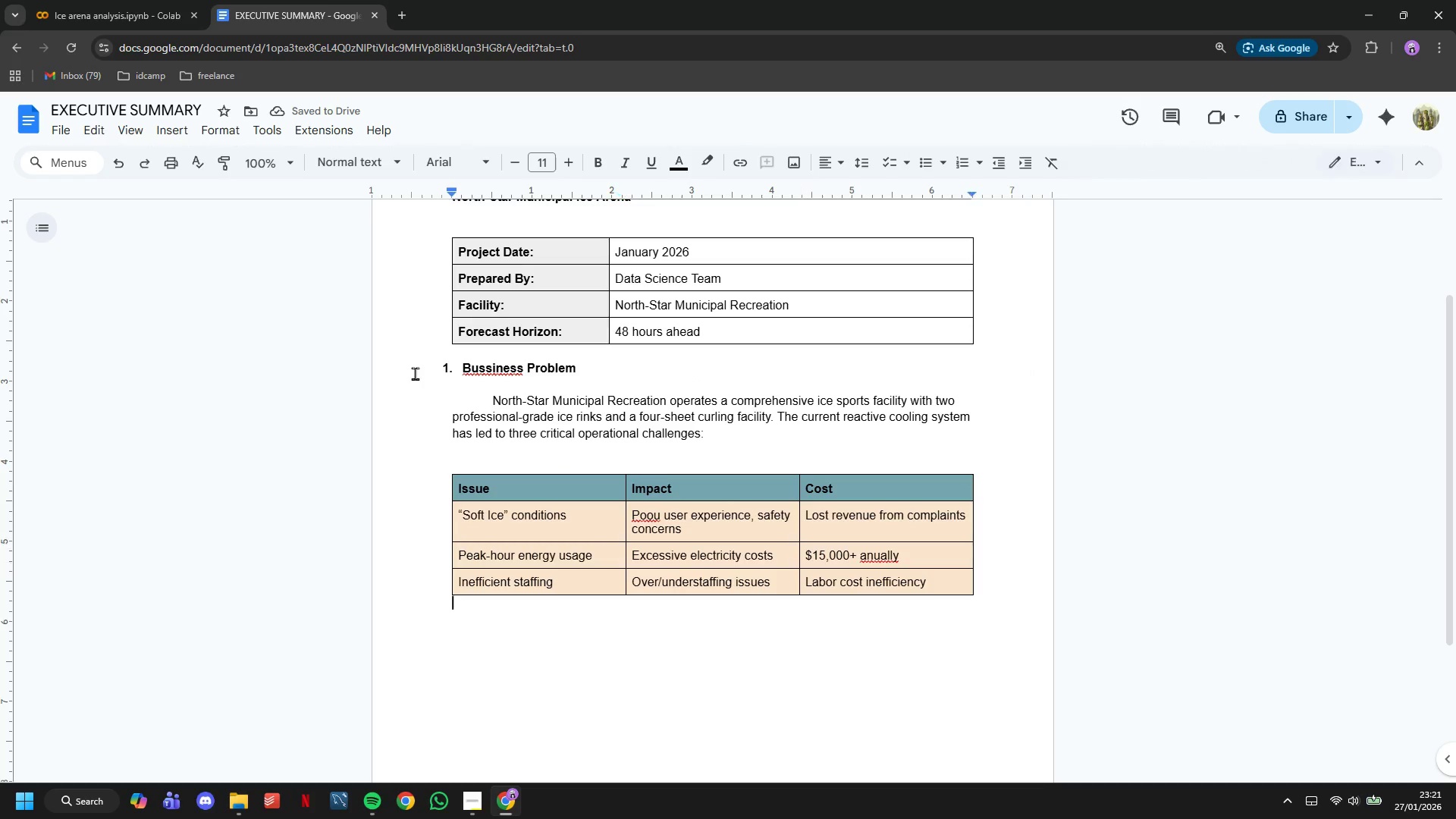 
key(ArrowDown)
 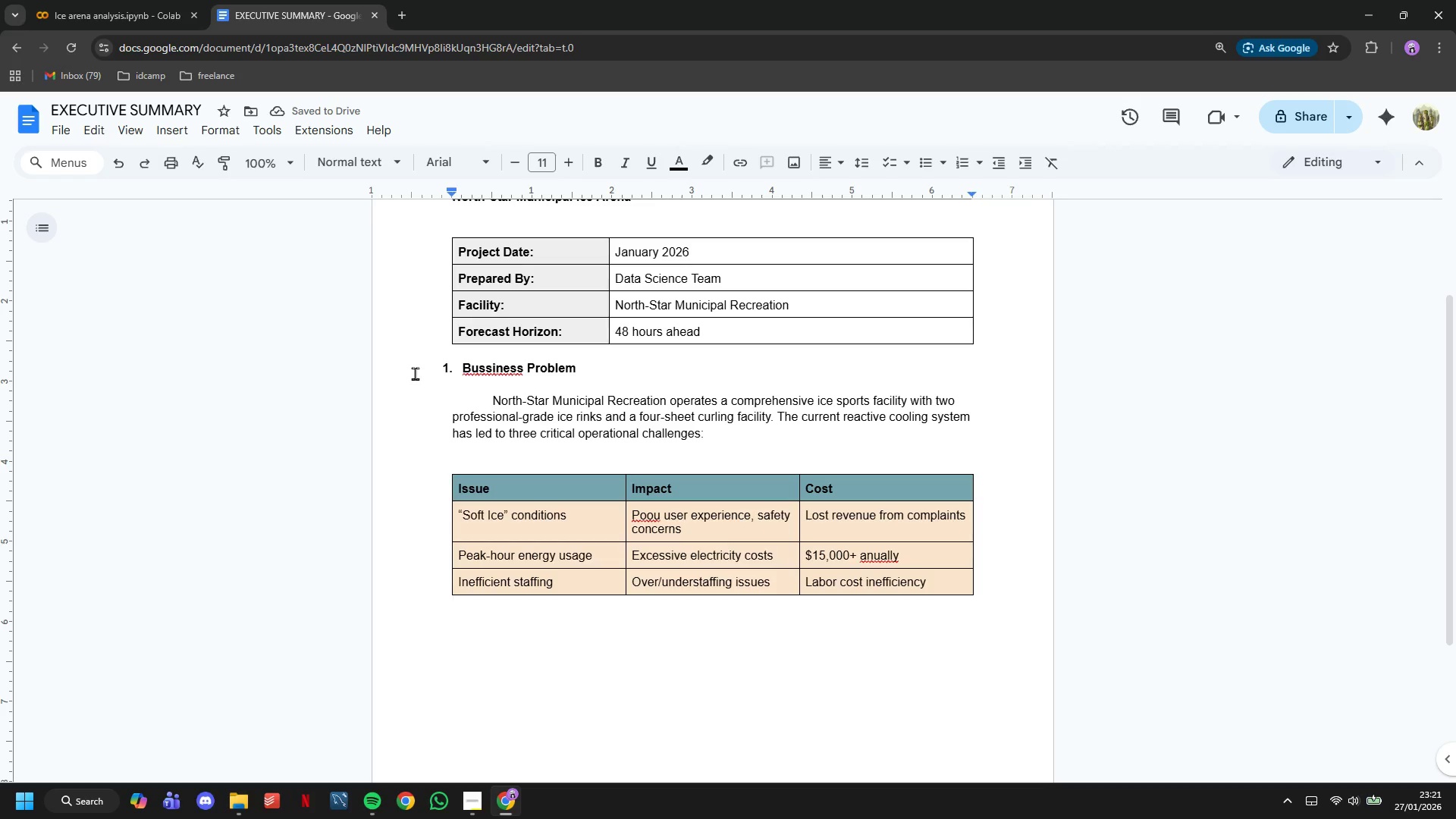 
key(Enter)
 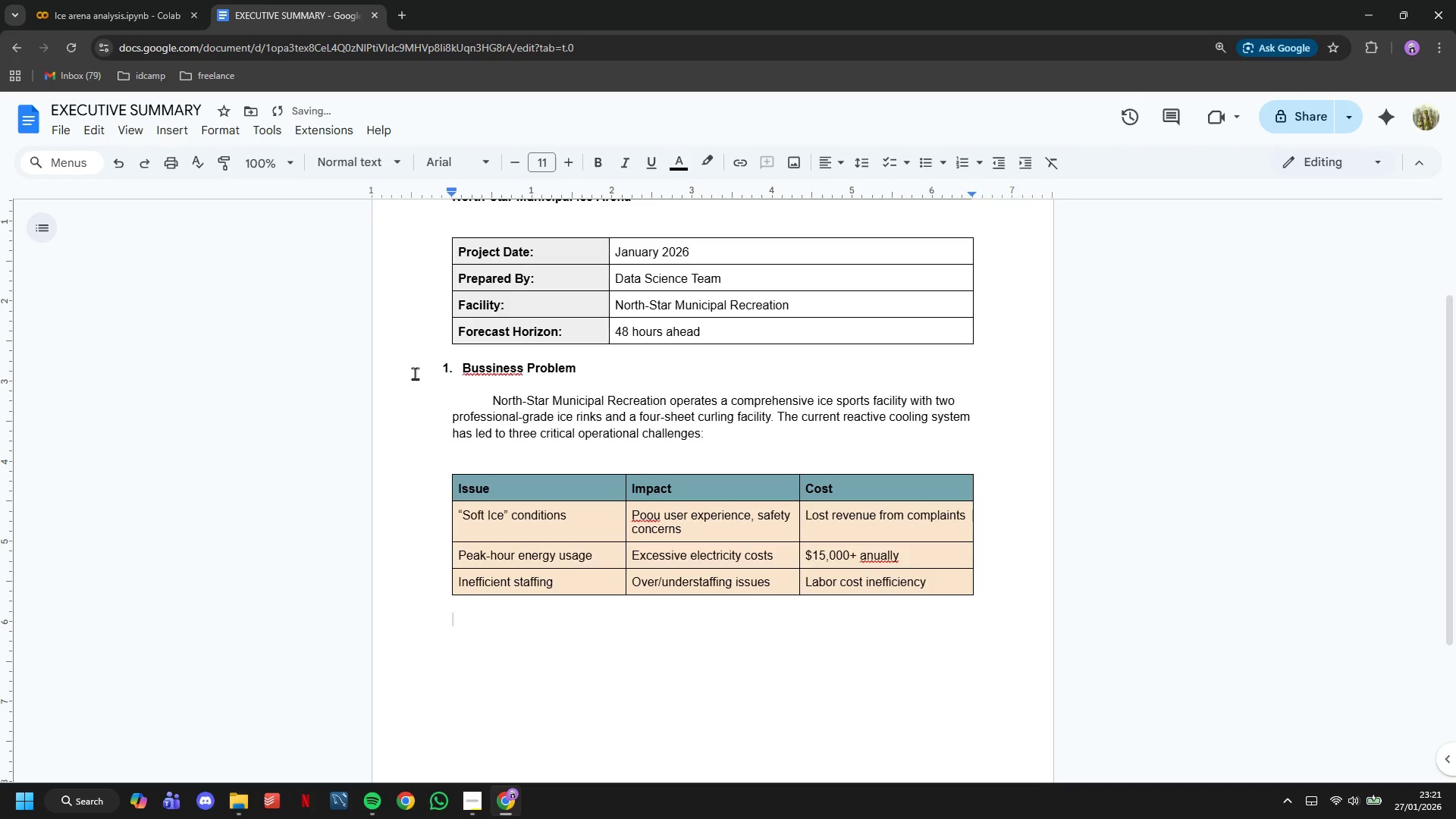 
type(2. SOLUTION OVE)
key(Backspace)
key(Backspace)
key(Backspace)
key(Backspace)
key(Backspace)
key(Backspace)
type(olution Overview)
 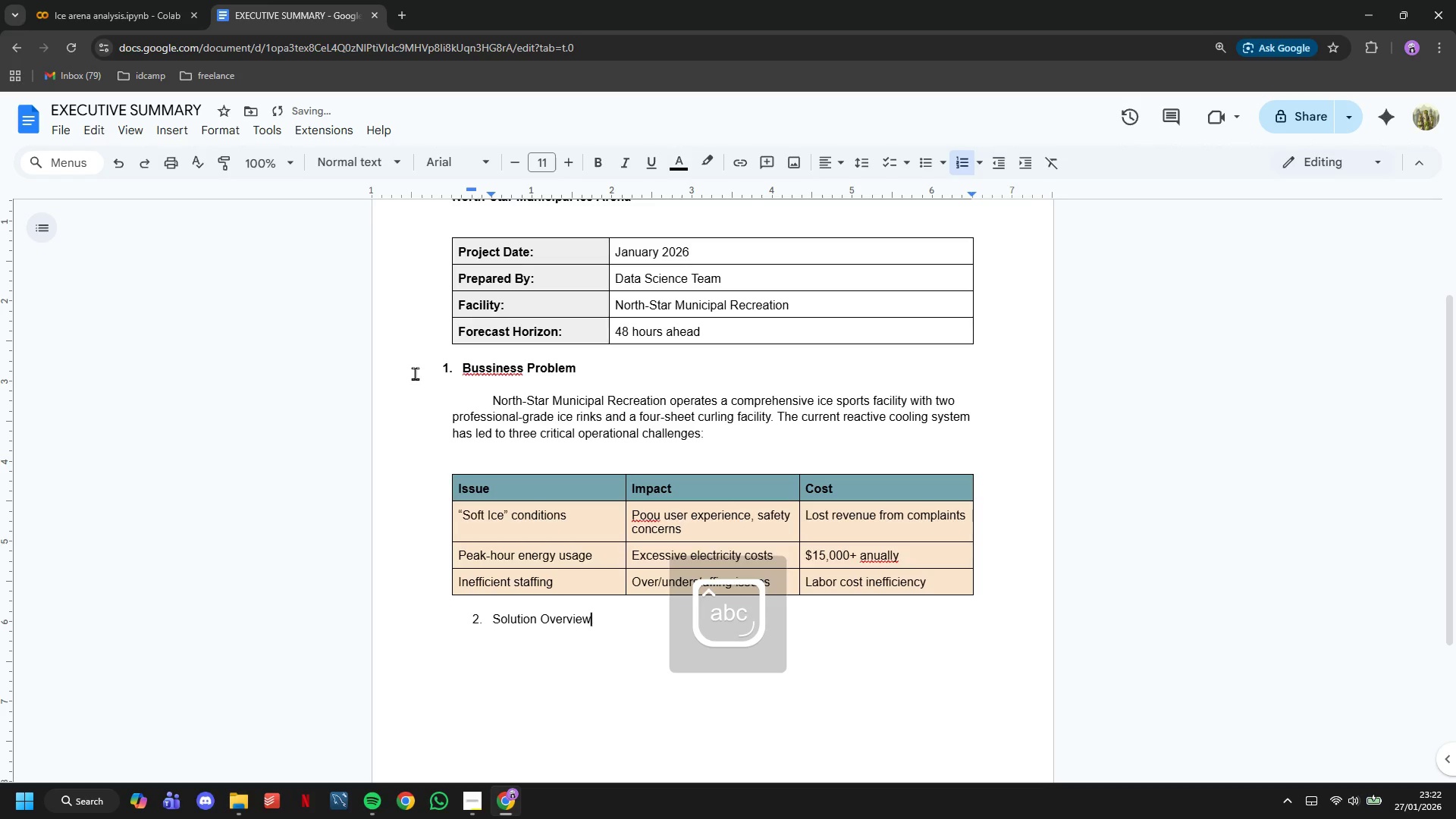 
scroll: coordinate [626, 383], scroll_direction: up, amount: 2.0
 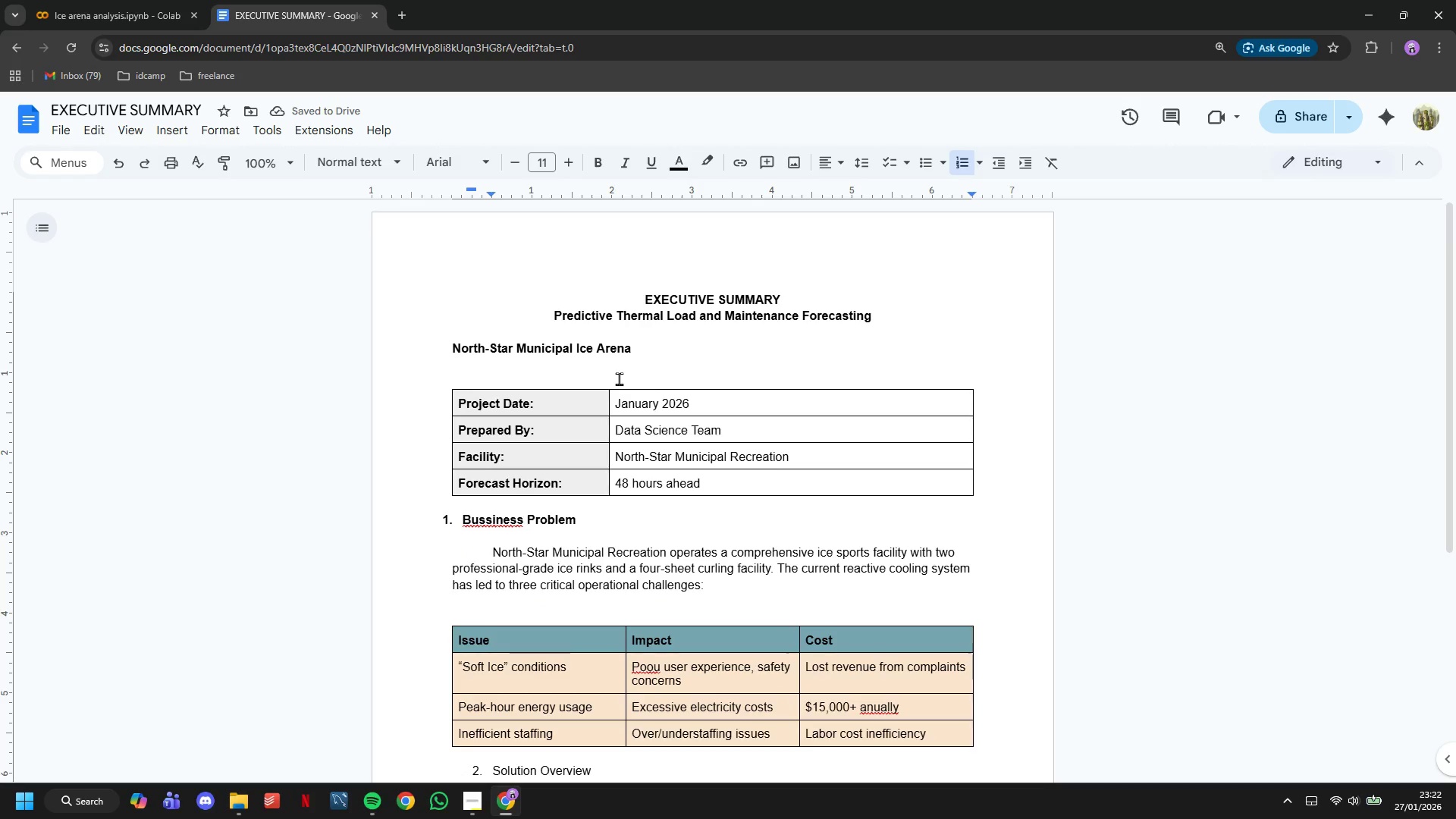 
left_click_drag(start_coordinate=[660, 350], to_coordinate=[630, 291])
 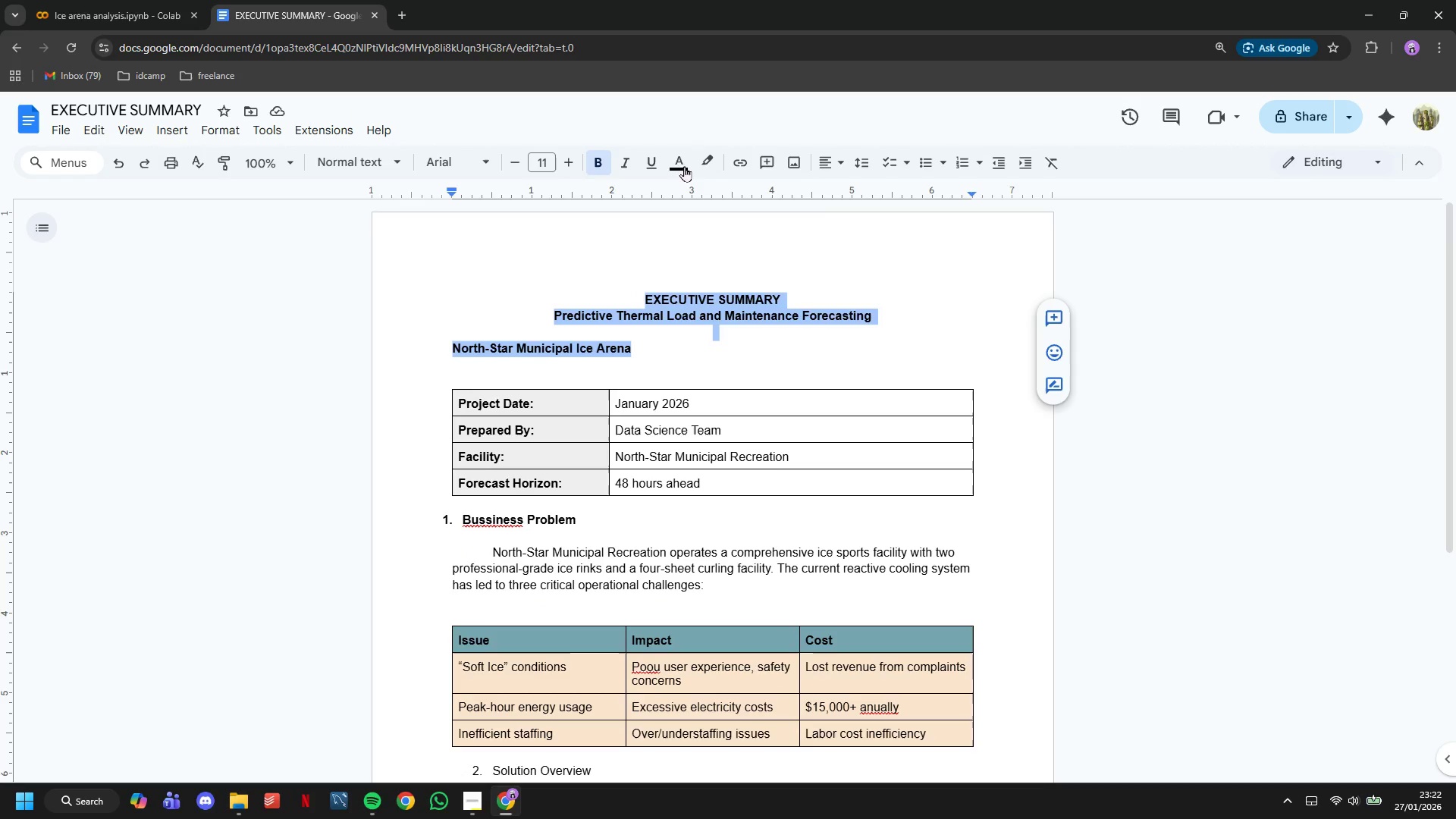 
left_click([686, 158])
 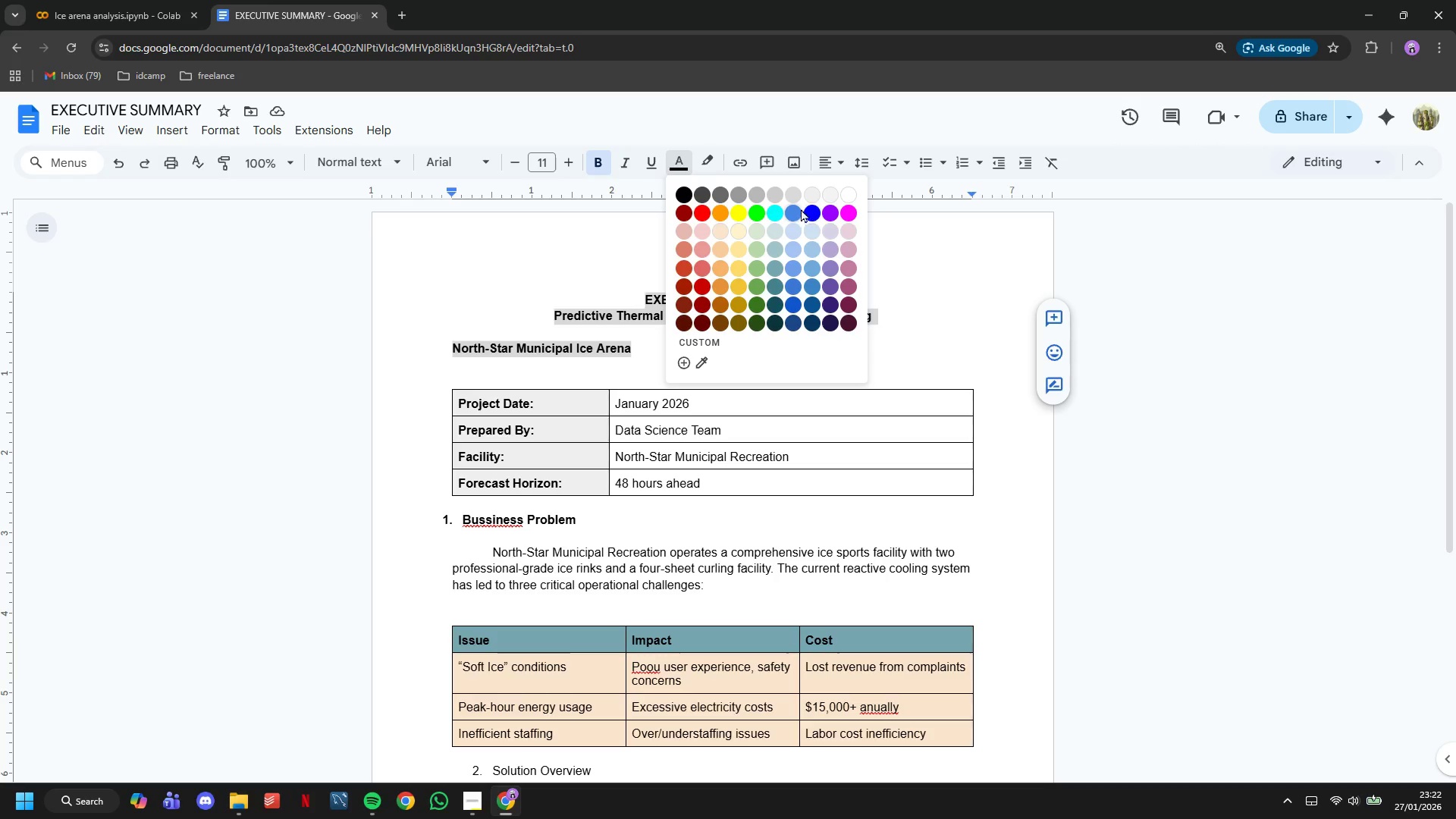 
left_click([797, 209])
 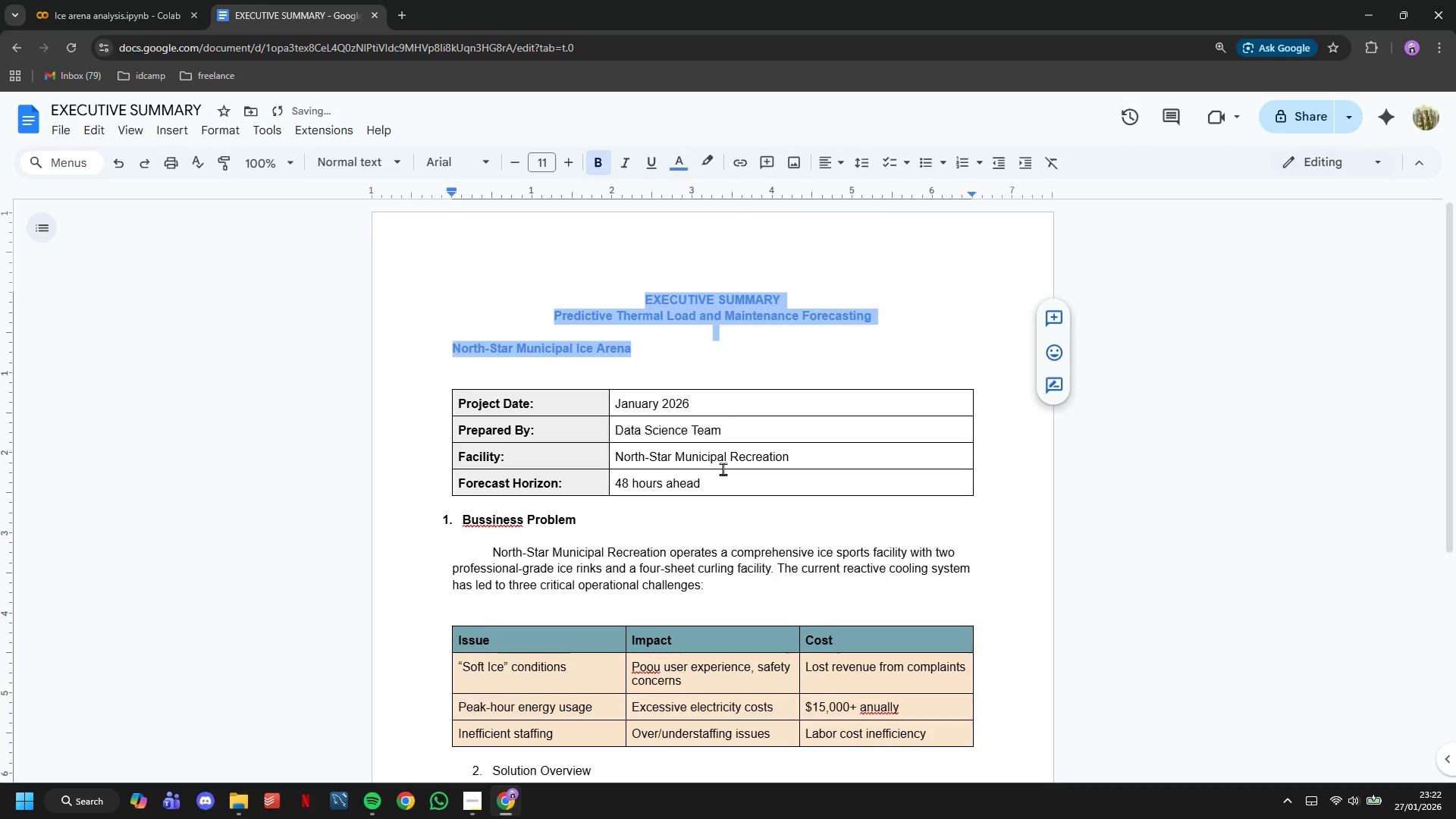 
left_click([722, 479])
 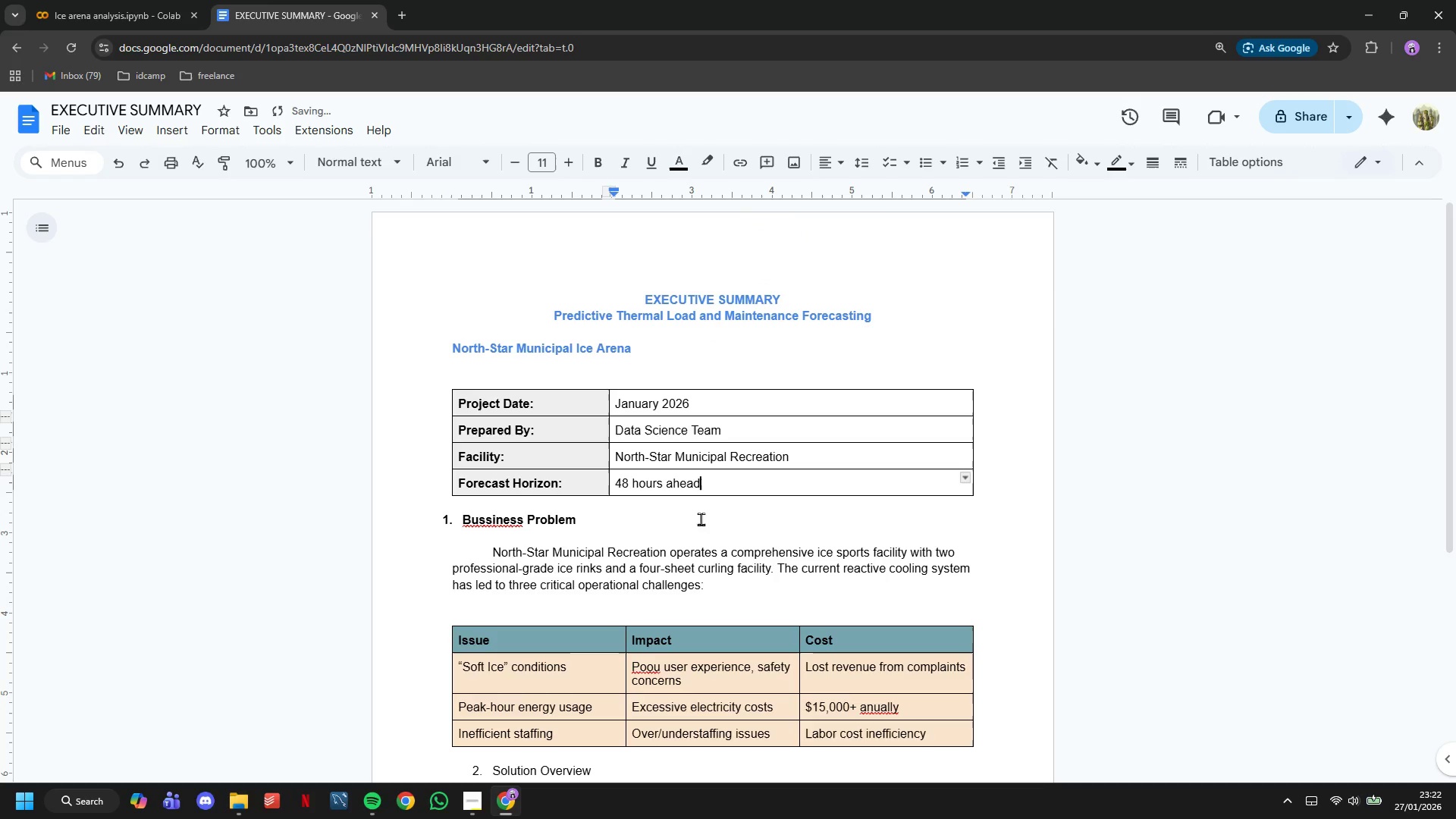 
left_click_drag(start_coordinate=[601, 520], to_coordinate=[344, 518])
 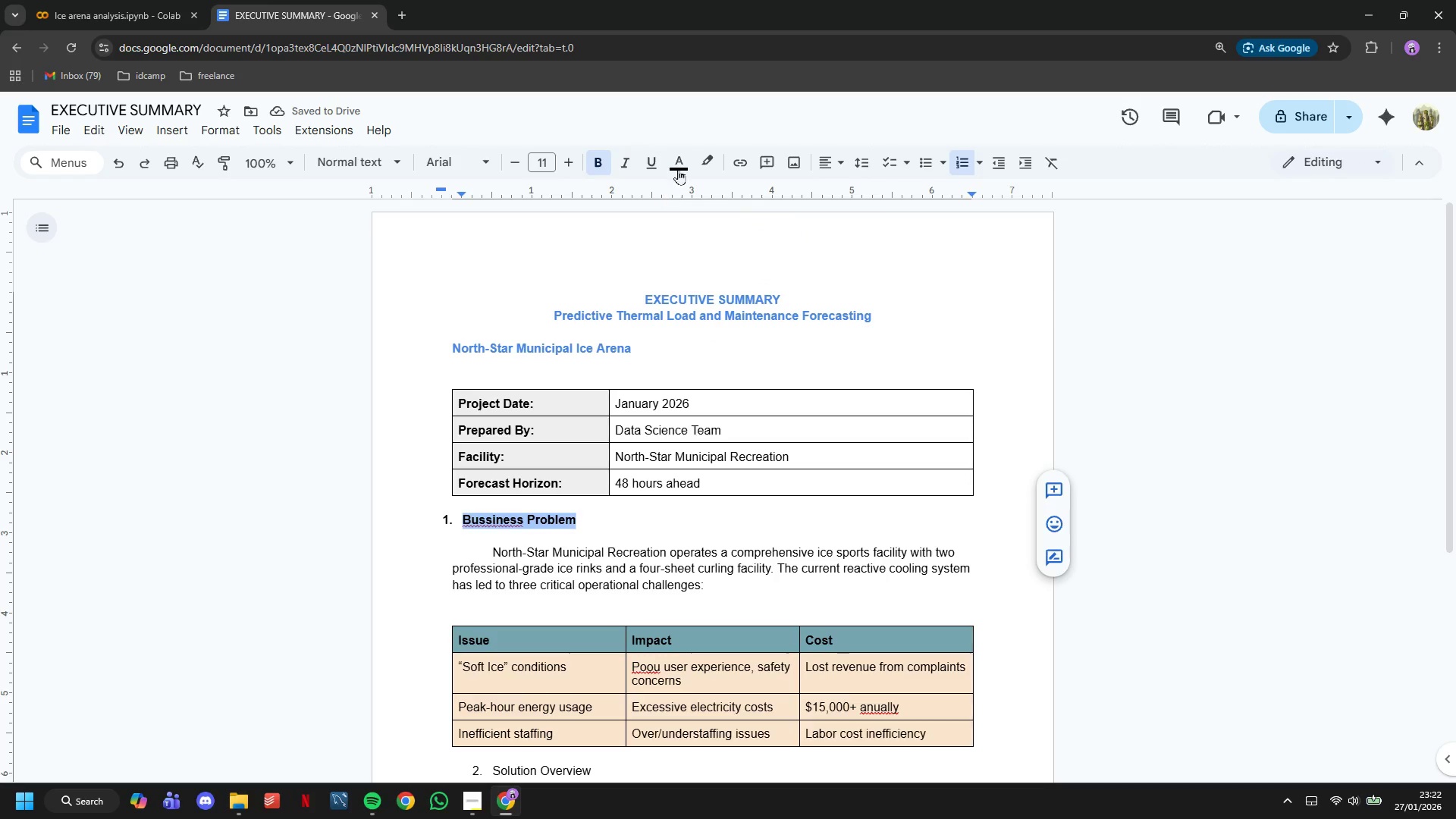 
left_click([682, 161])
 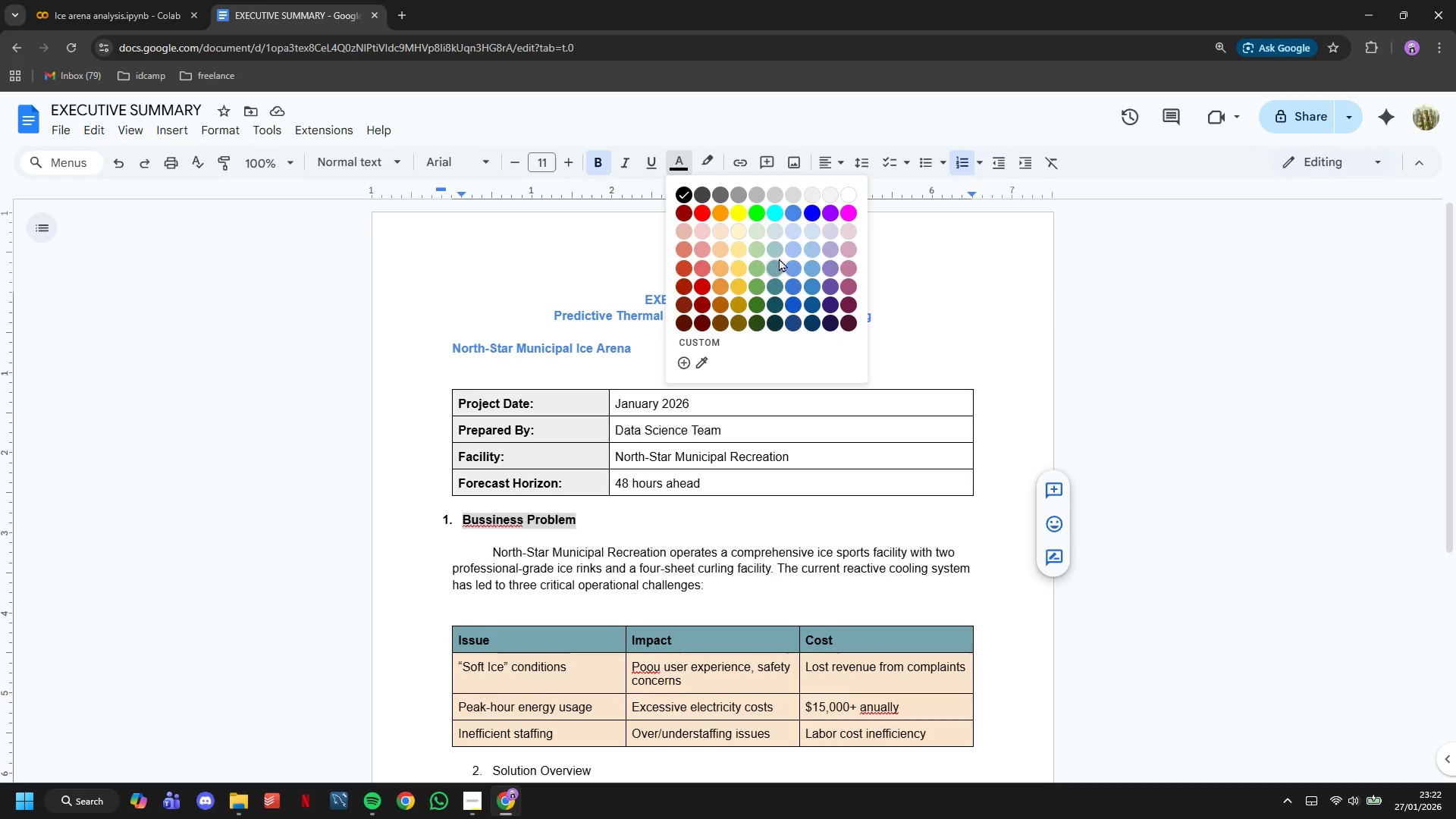 
left_click([791, 219])
 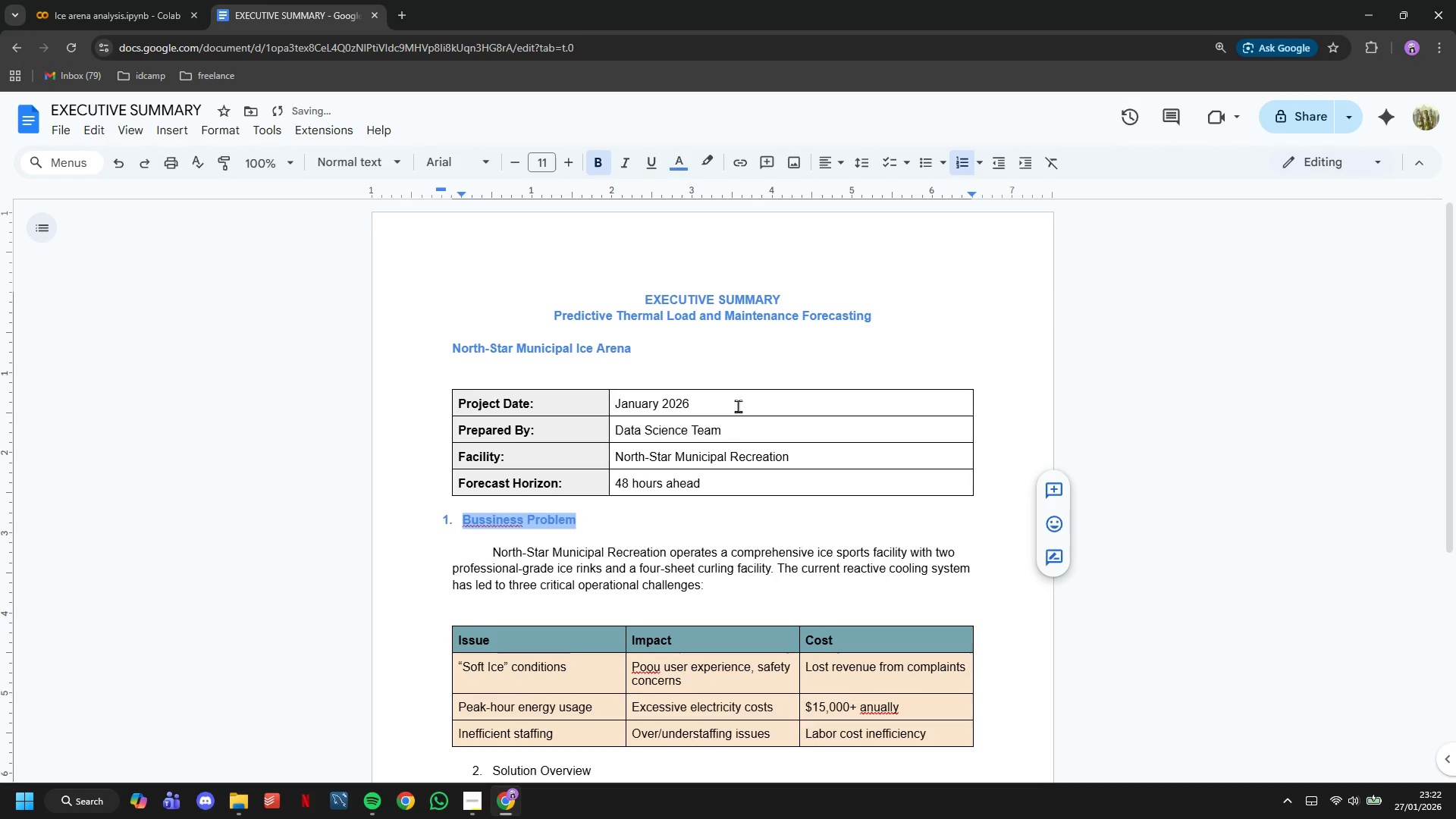 
left_click([739, 457])
 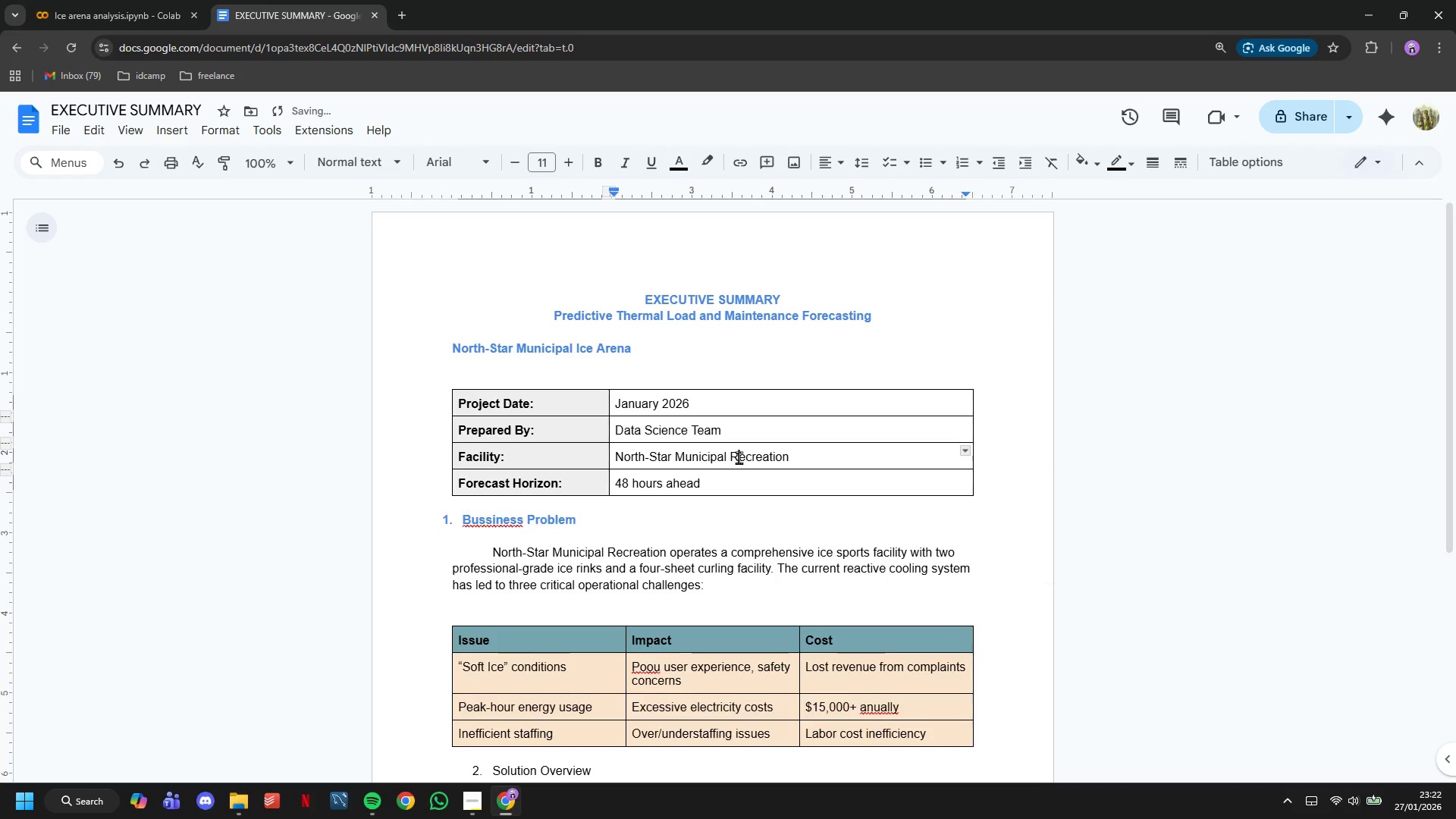 
scroll: coordinate [739, 457], scroll_direction: down, amount: 3.0
 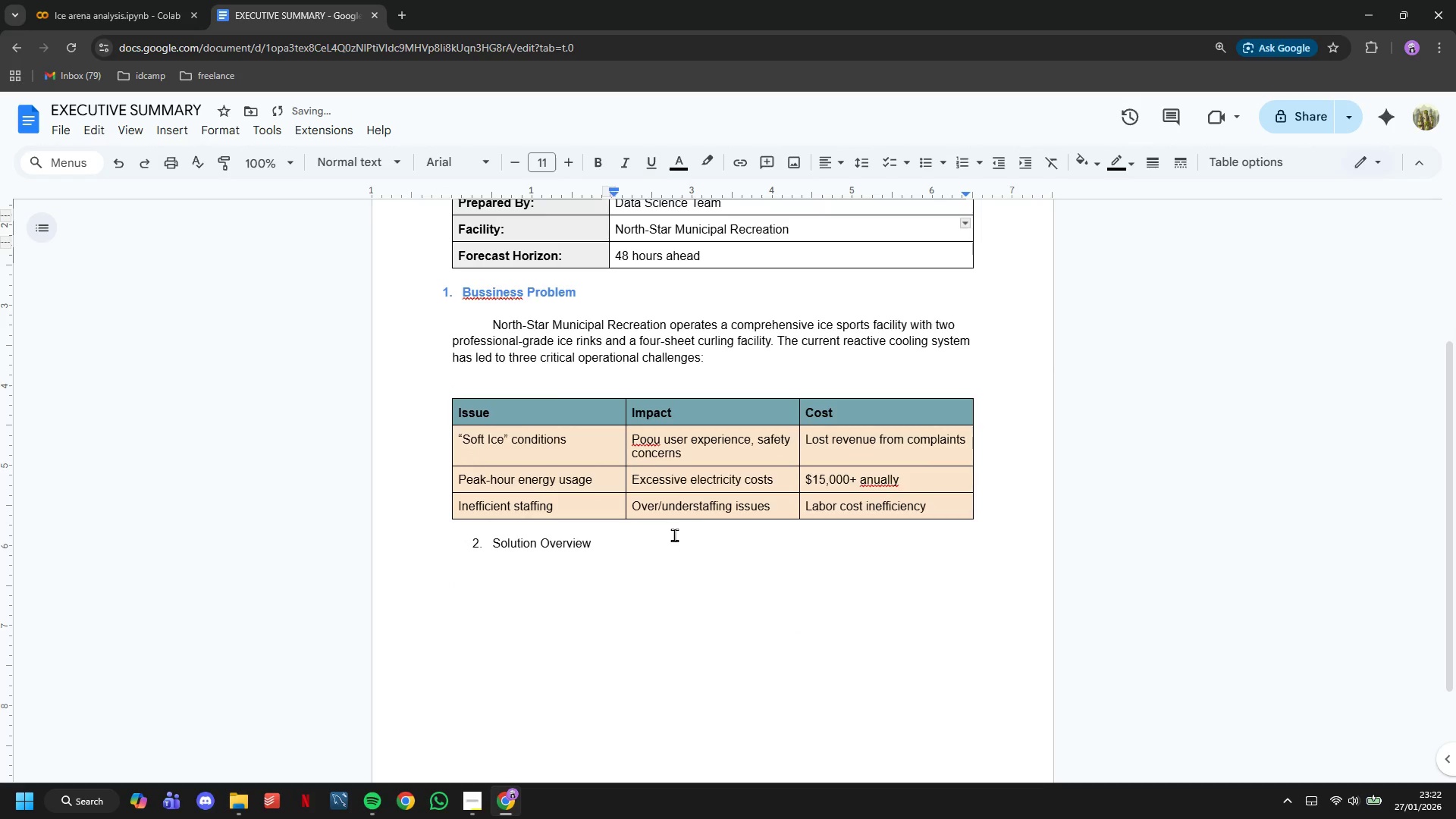 
left_click_drag(start_coordinate=[674, 535], to_coordinate=[534, 562])
 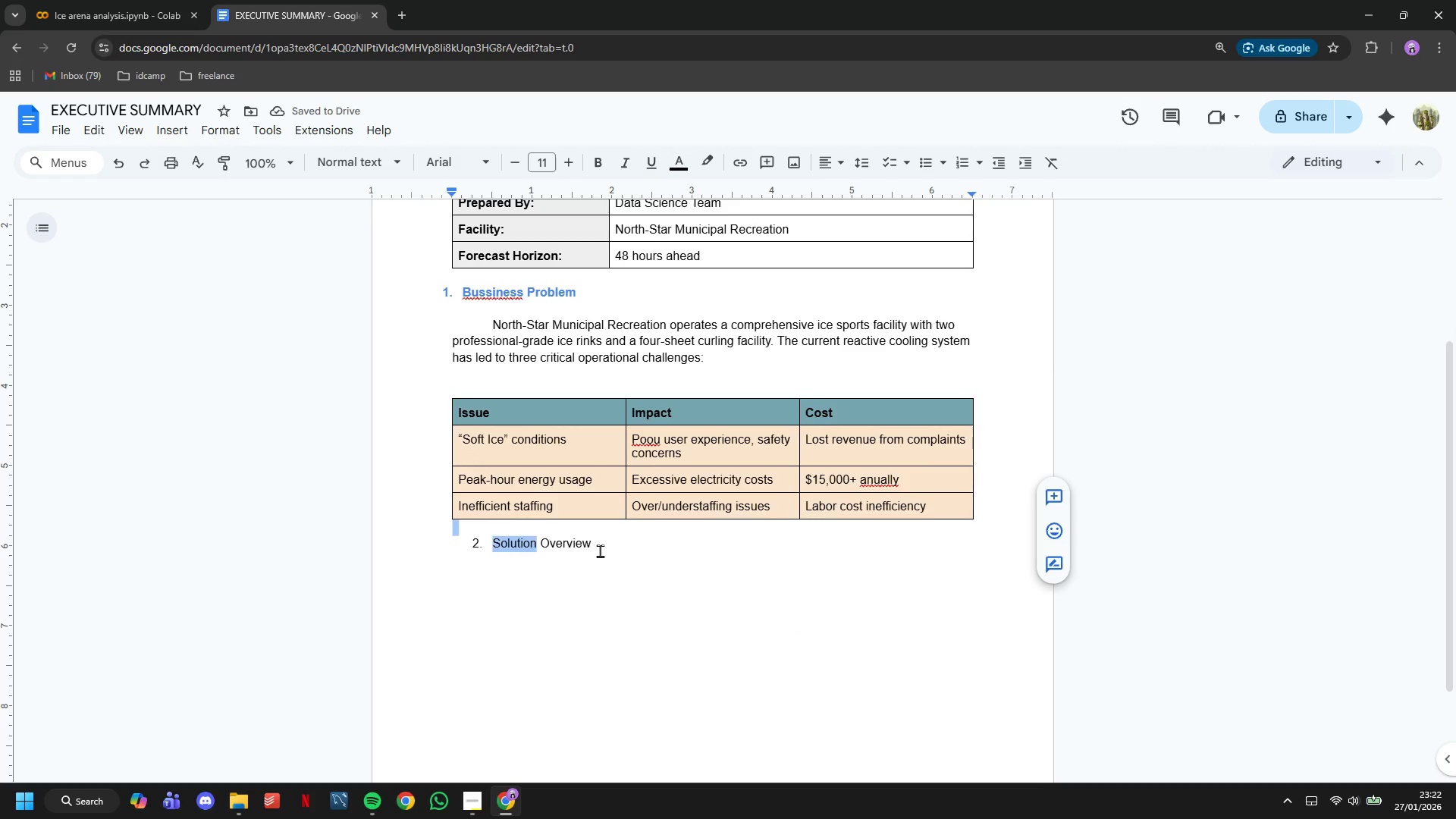 
left_click([600, 551])
 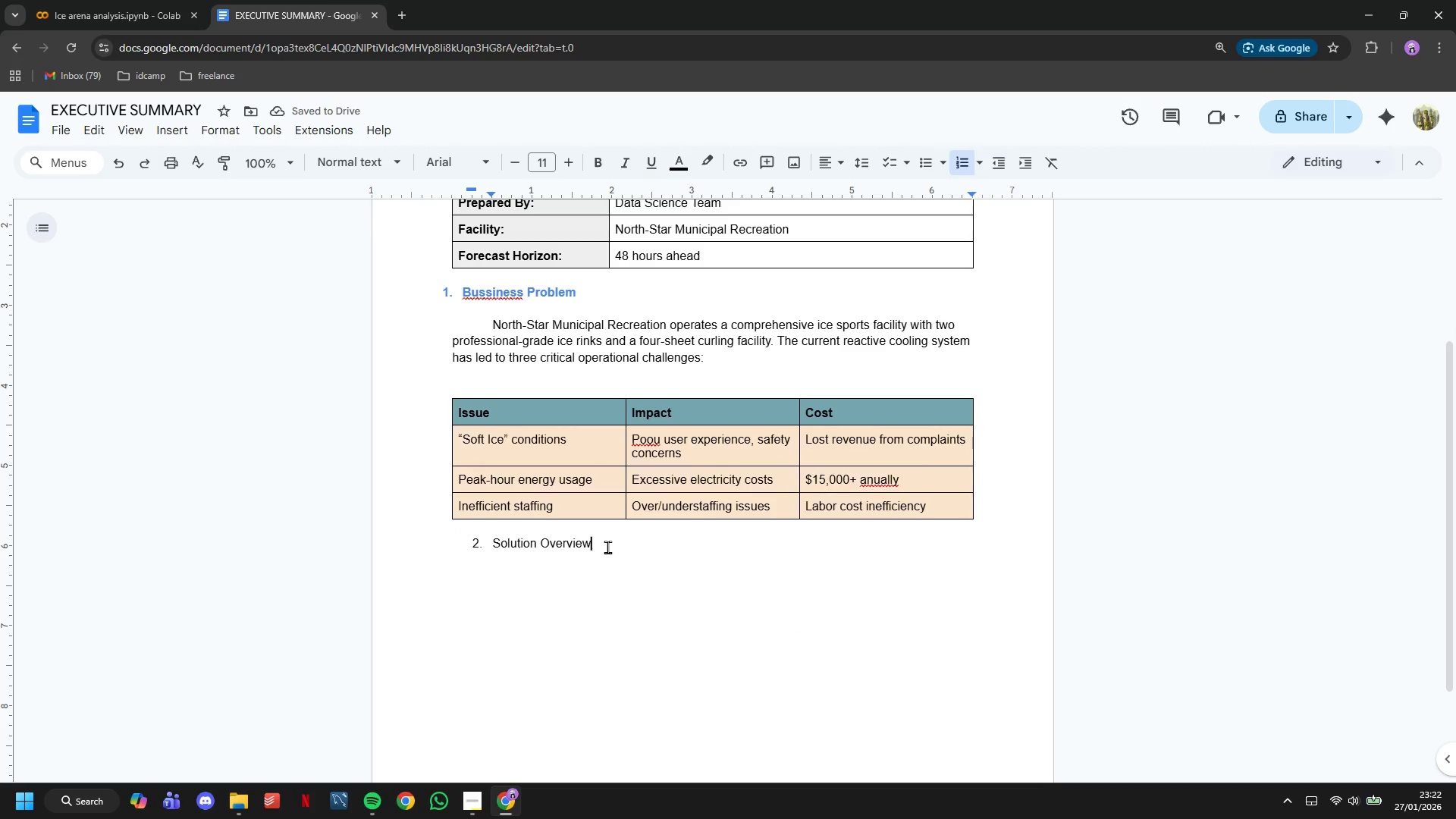 
left_click_drag(start_coordinate=[605, 547], to_coordinate=[458, 548])
 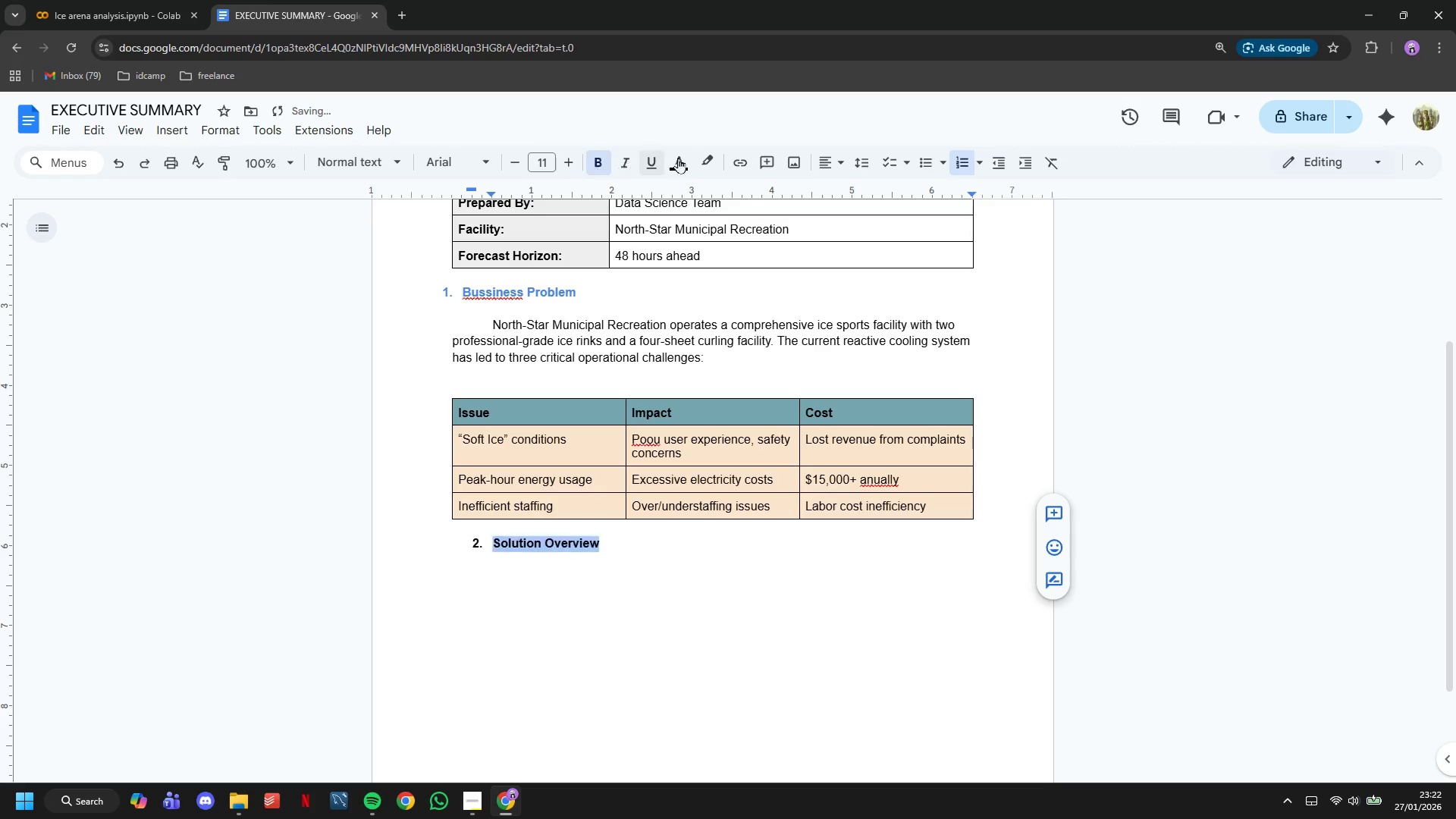 
double_click([679, 158])
 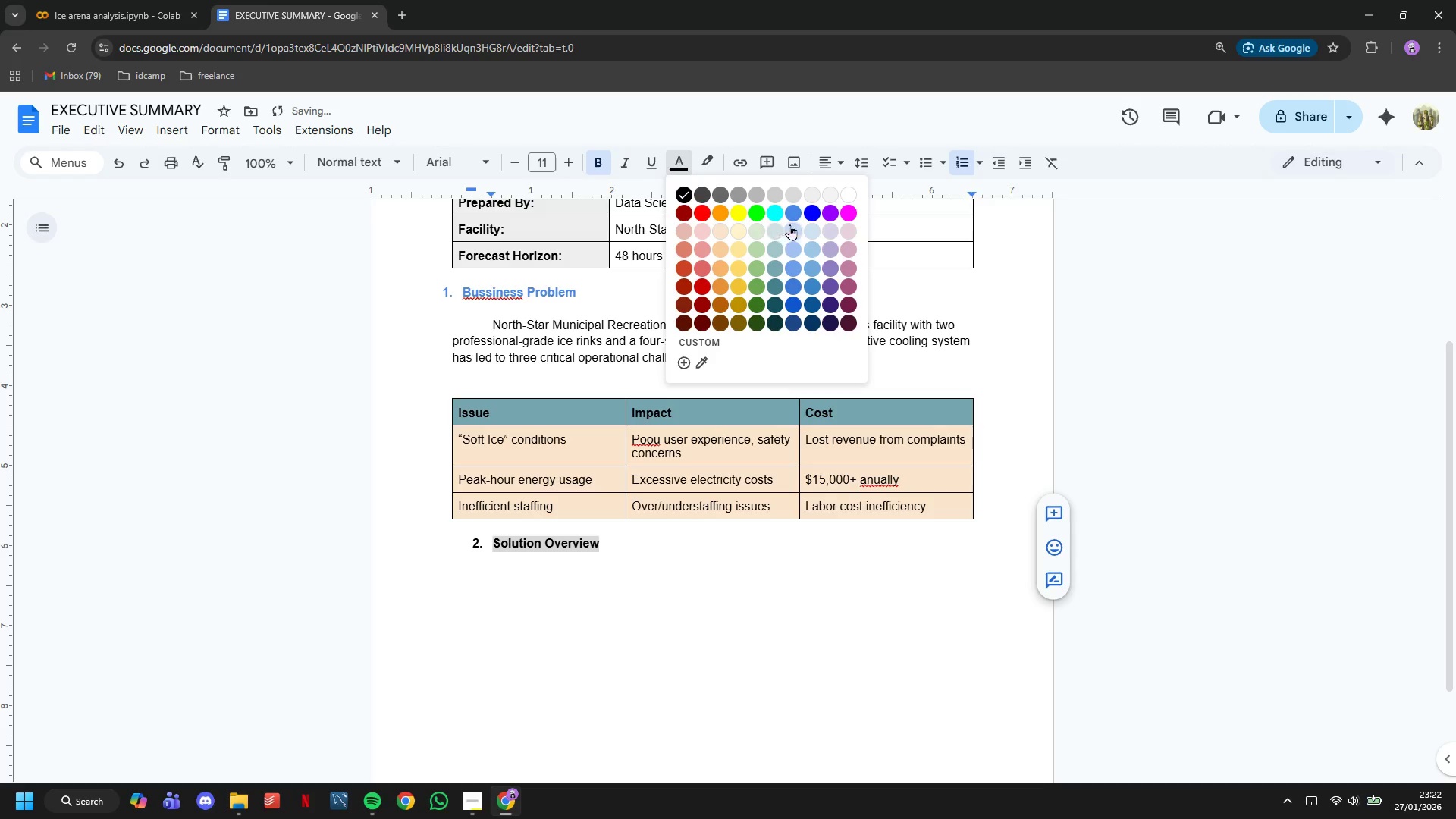 
left_click([789, 213])
 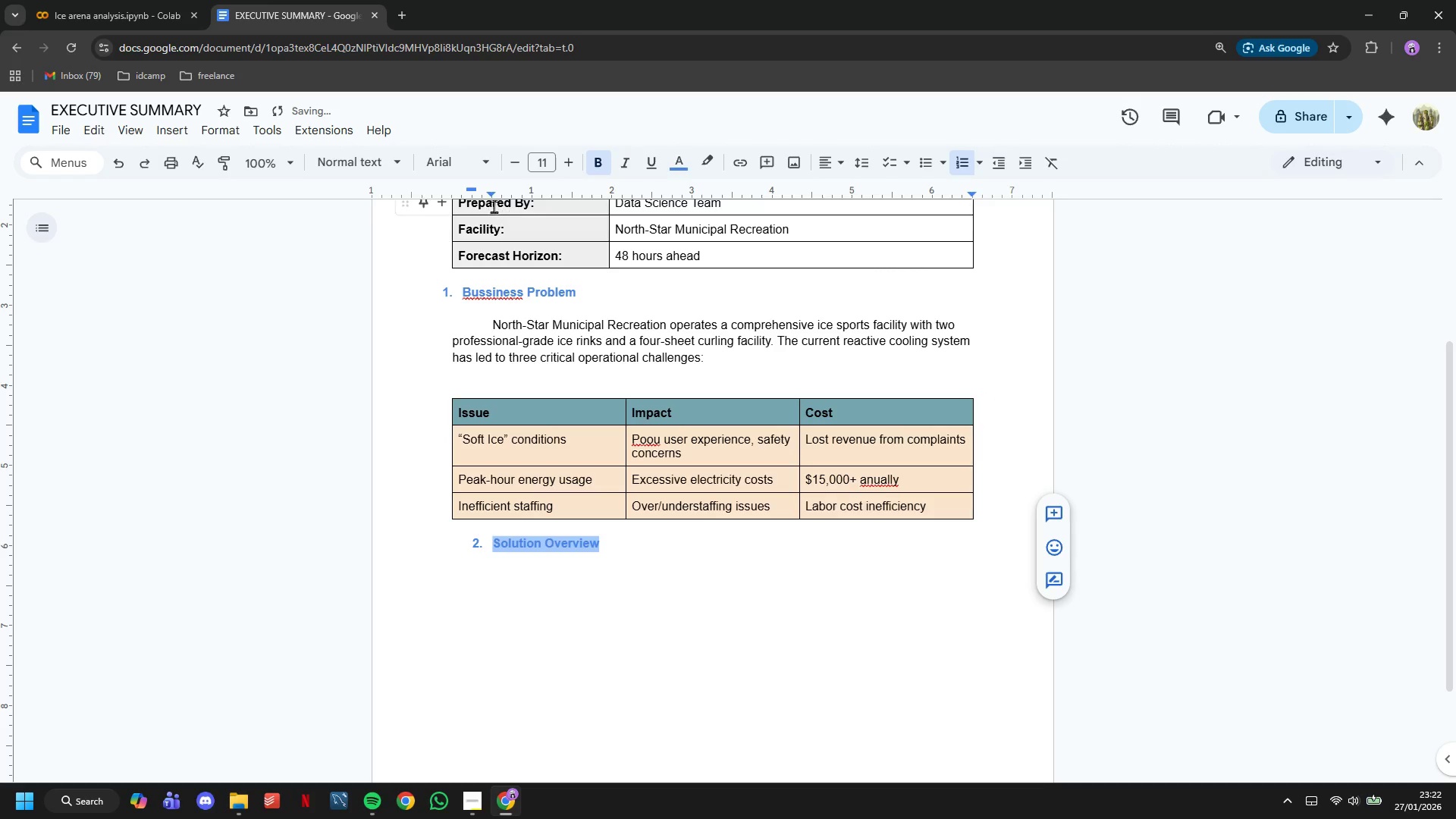 
left_click_drag(start_coordinate=[491, 194], to_coordinate=[465, 193])
 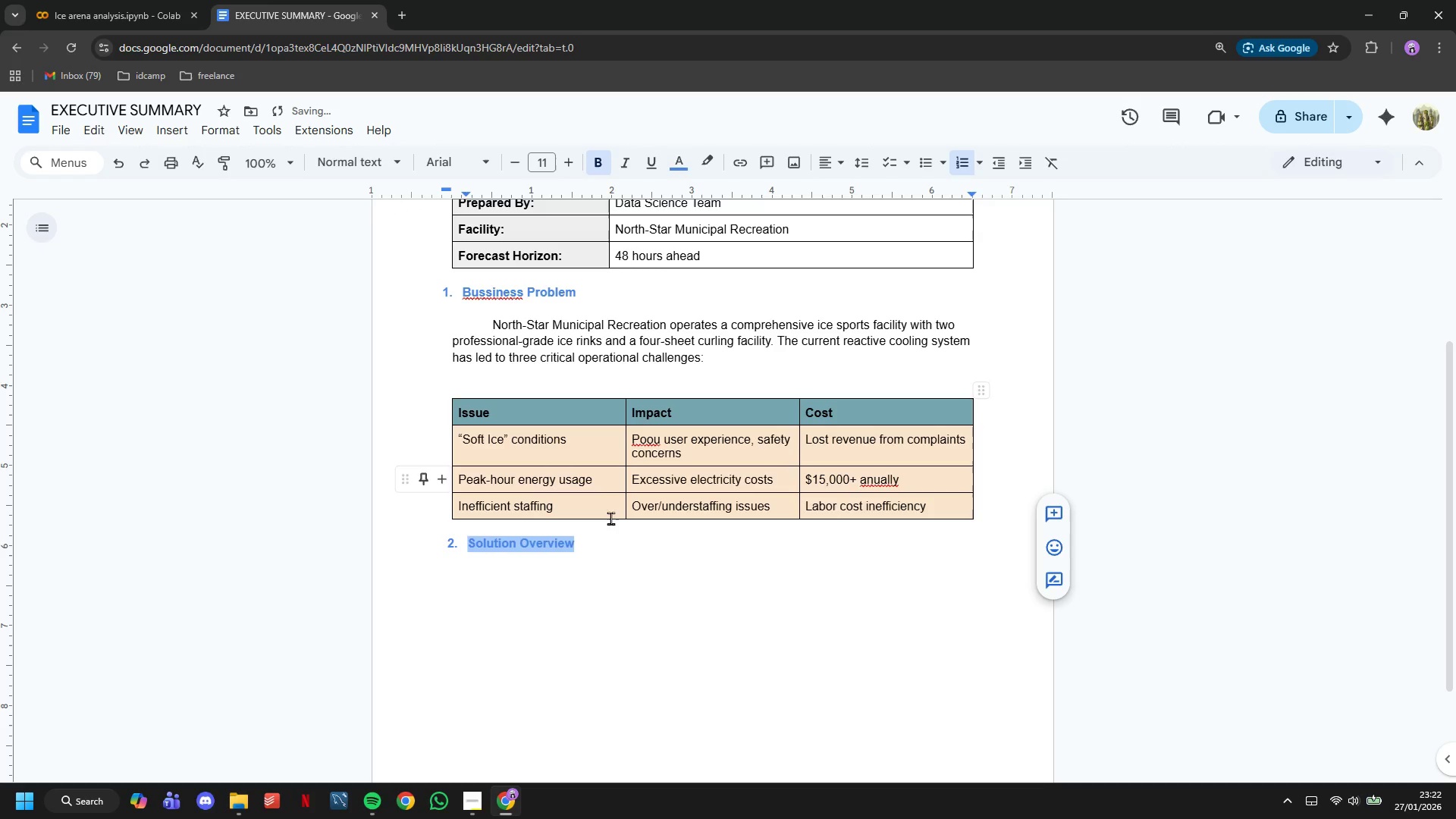 
left_click([608, 579])
 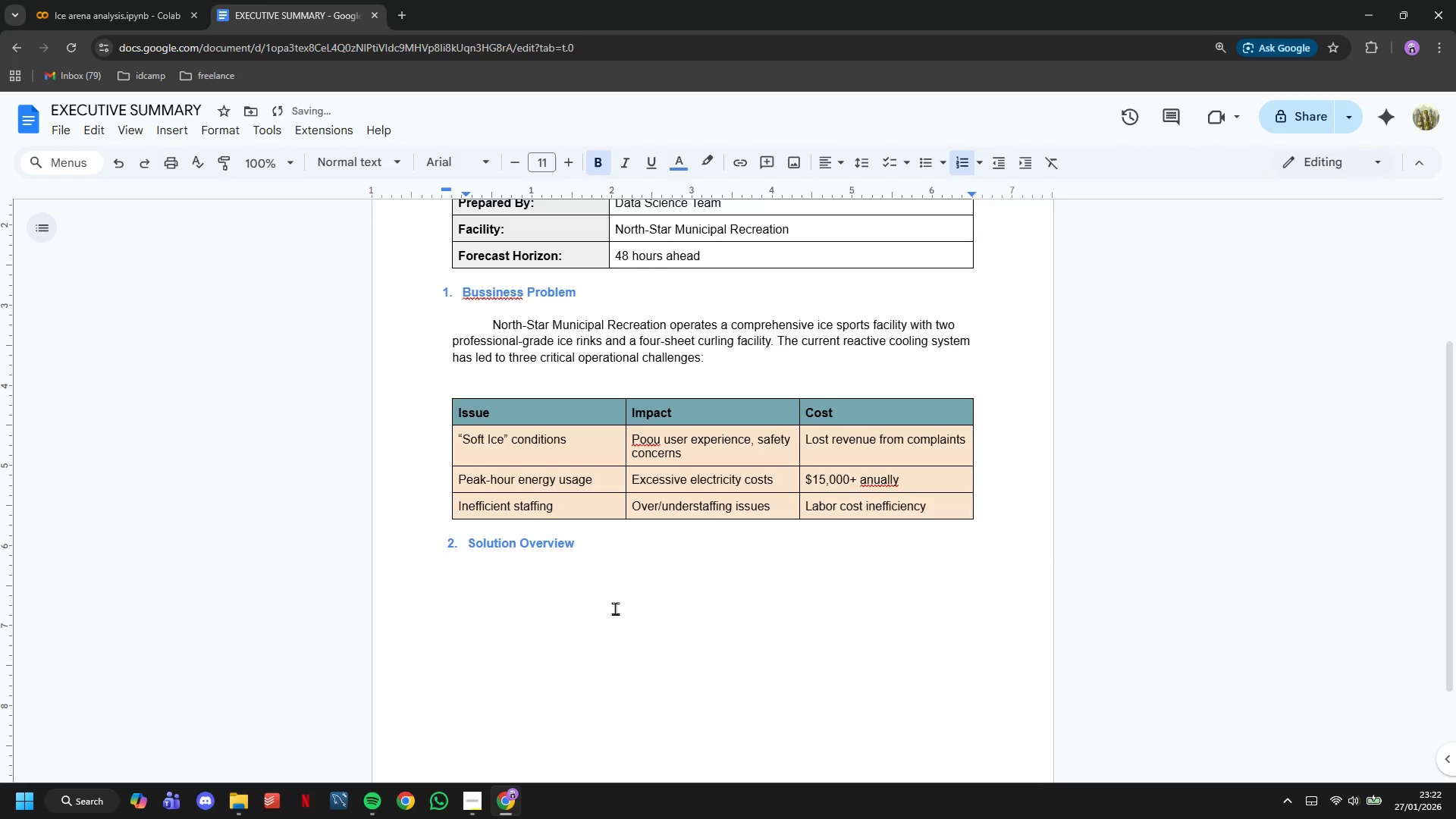 
key(Enter)
 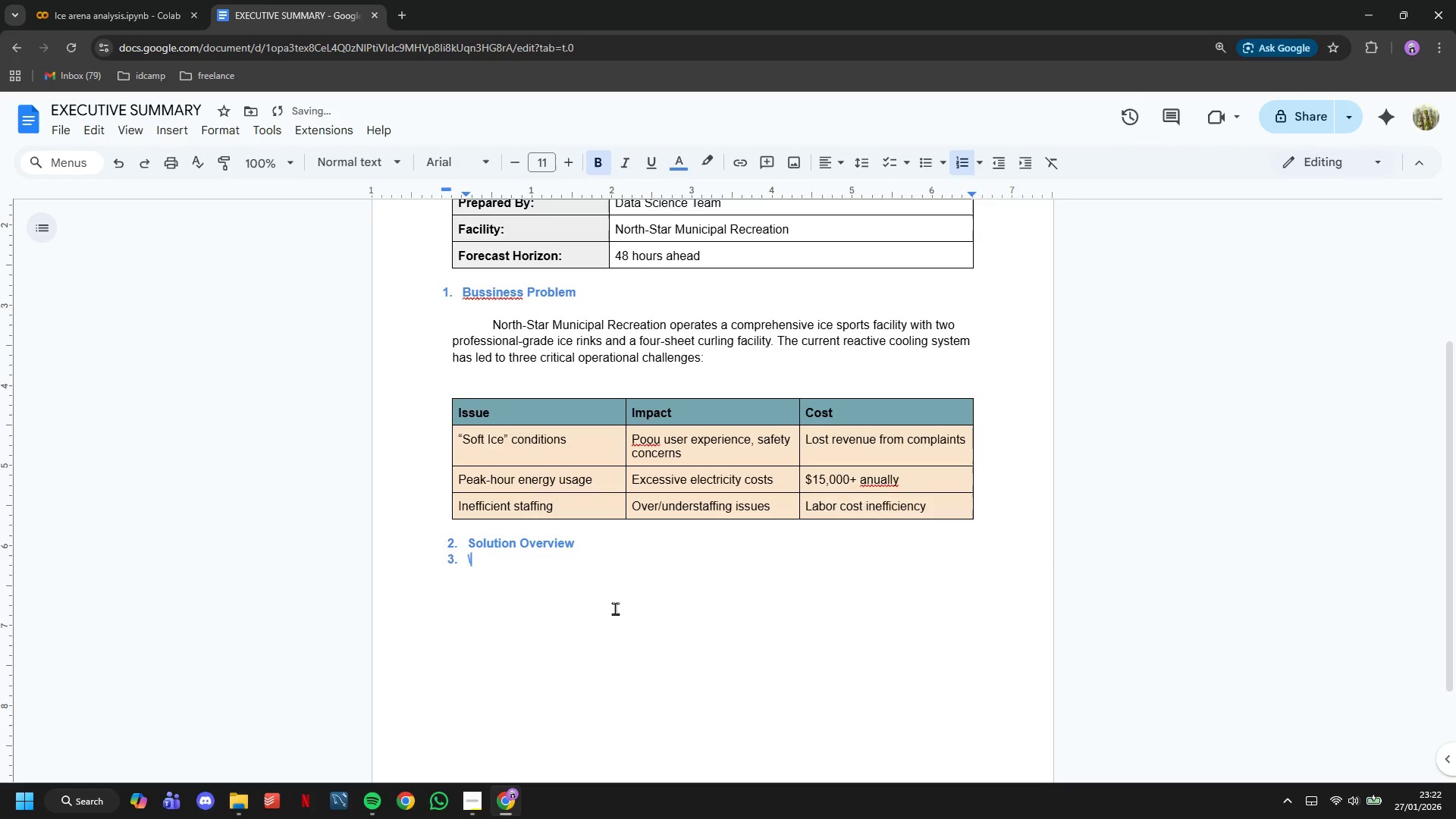 
key(Backslash)
 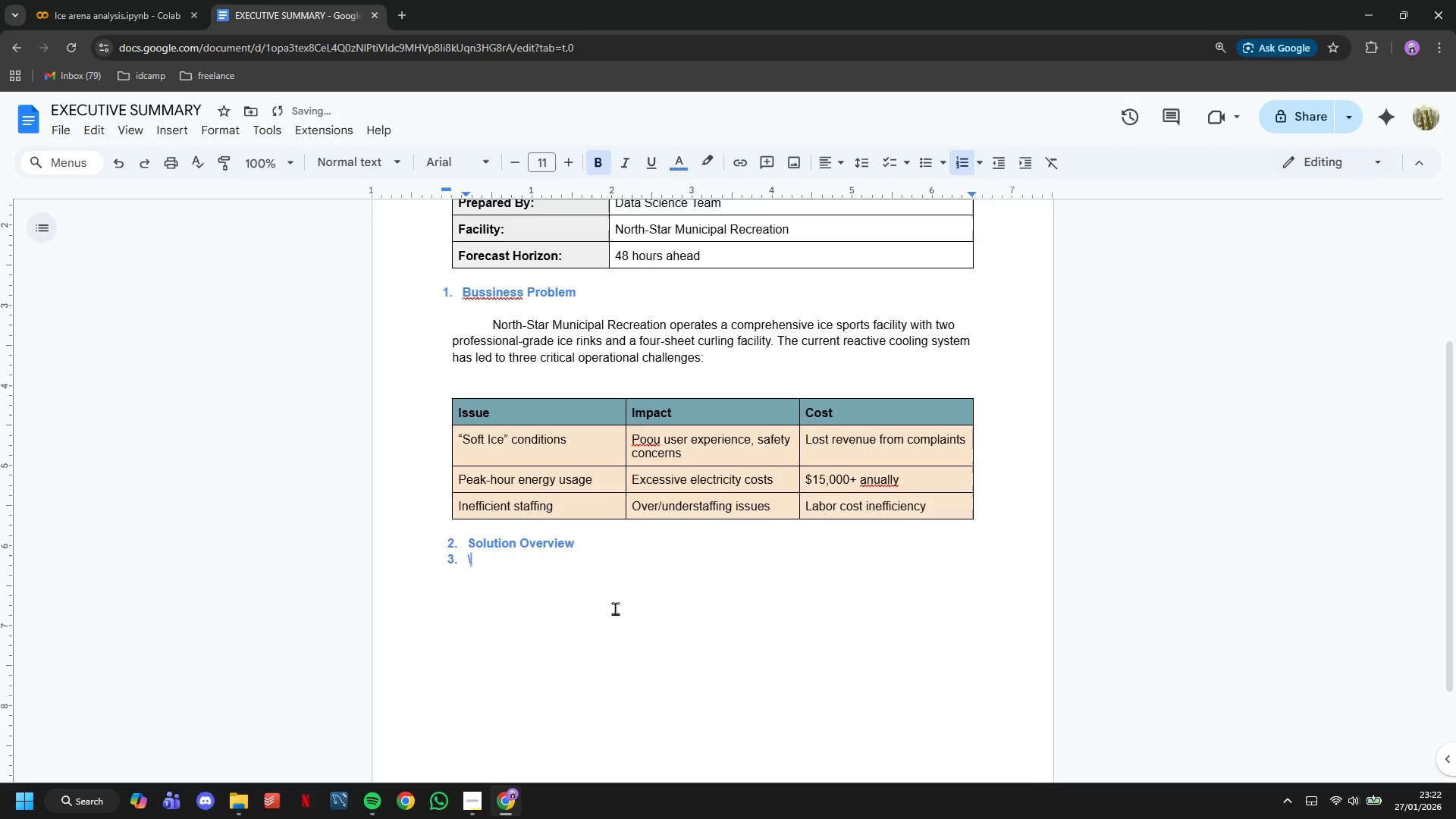 
key(Backspace)
 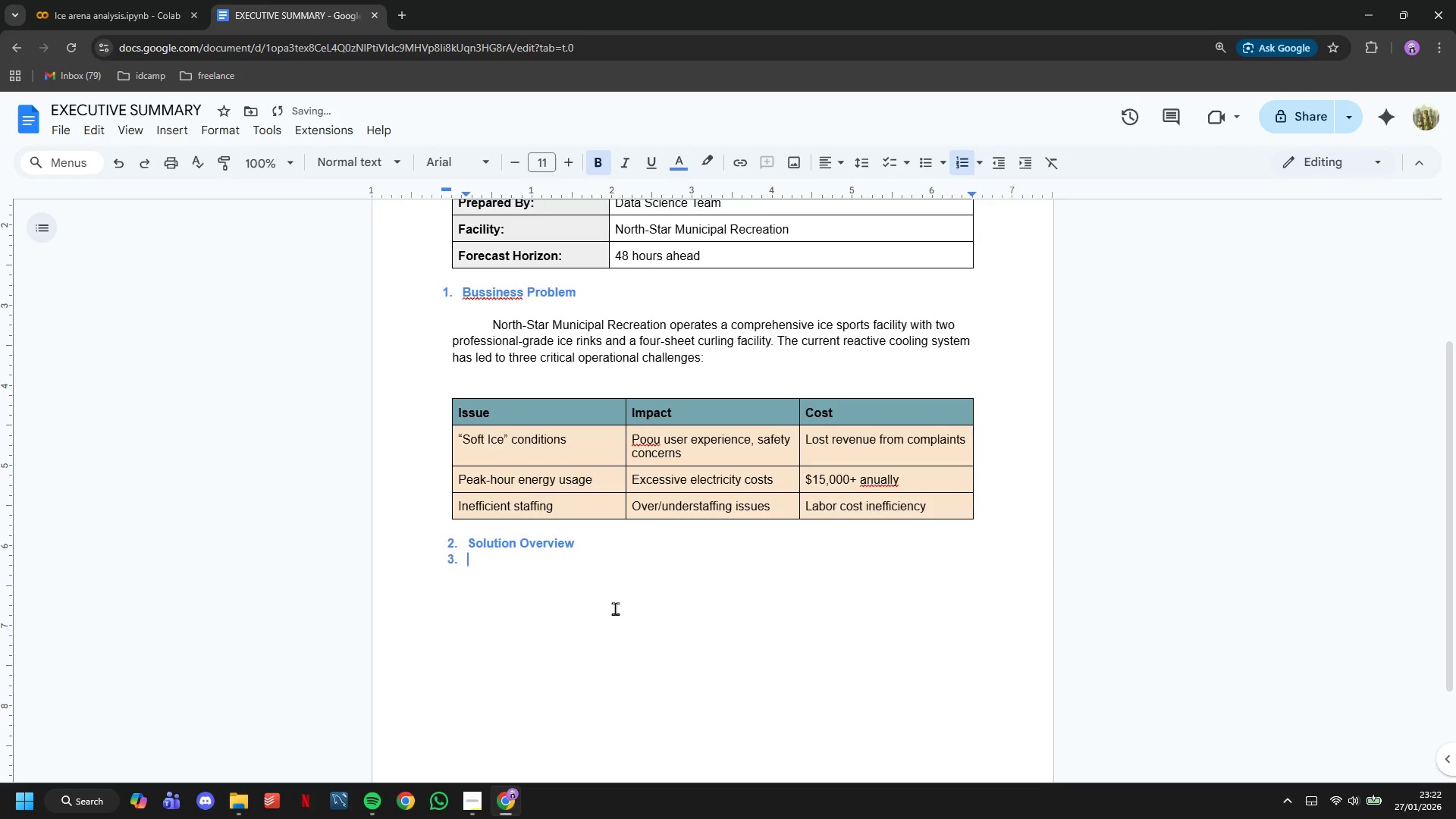 
key(Backspace)
 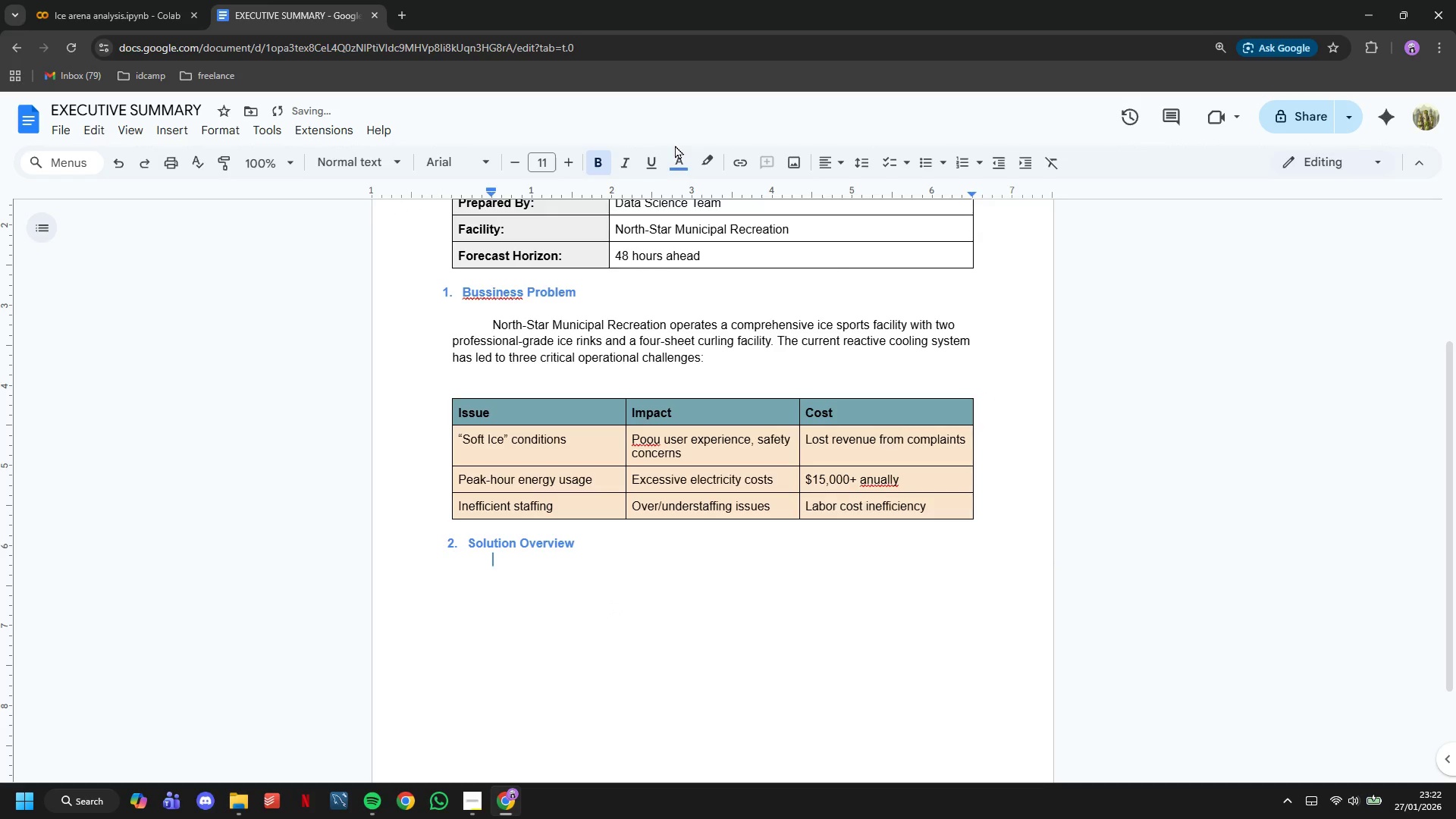 
left_click([682, 154])
 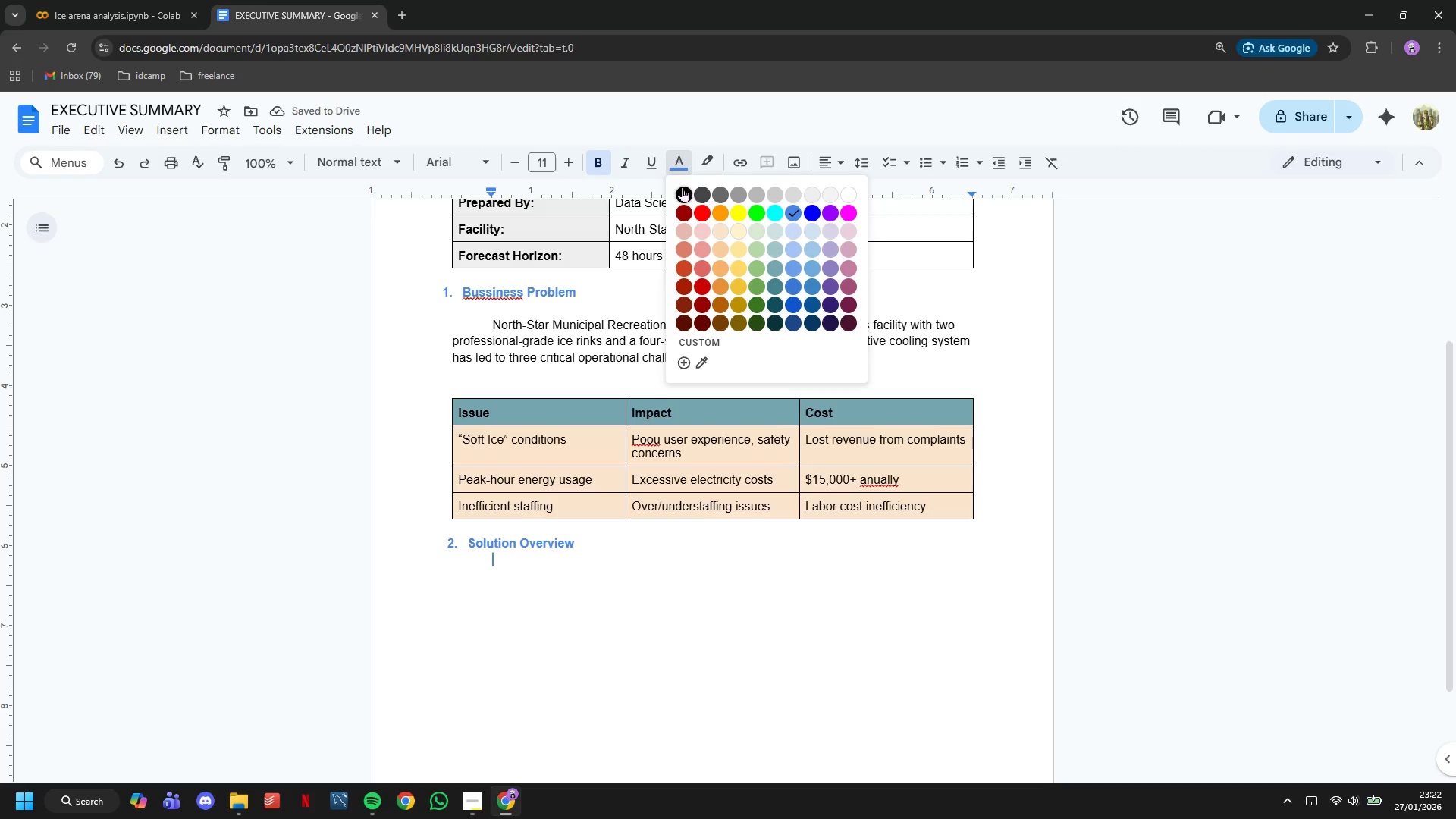 
left_click([681, 187])
 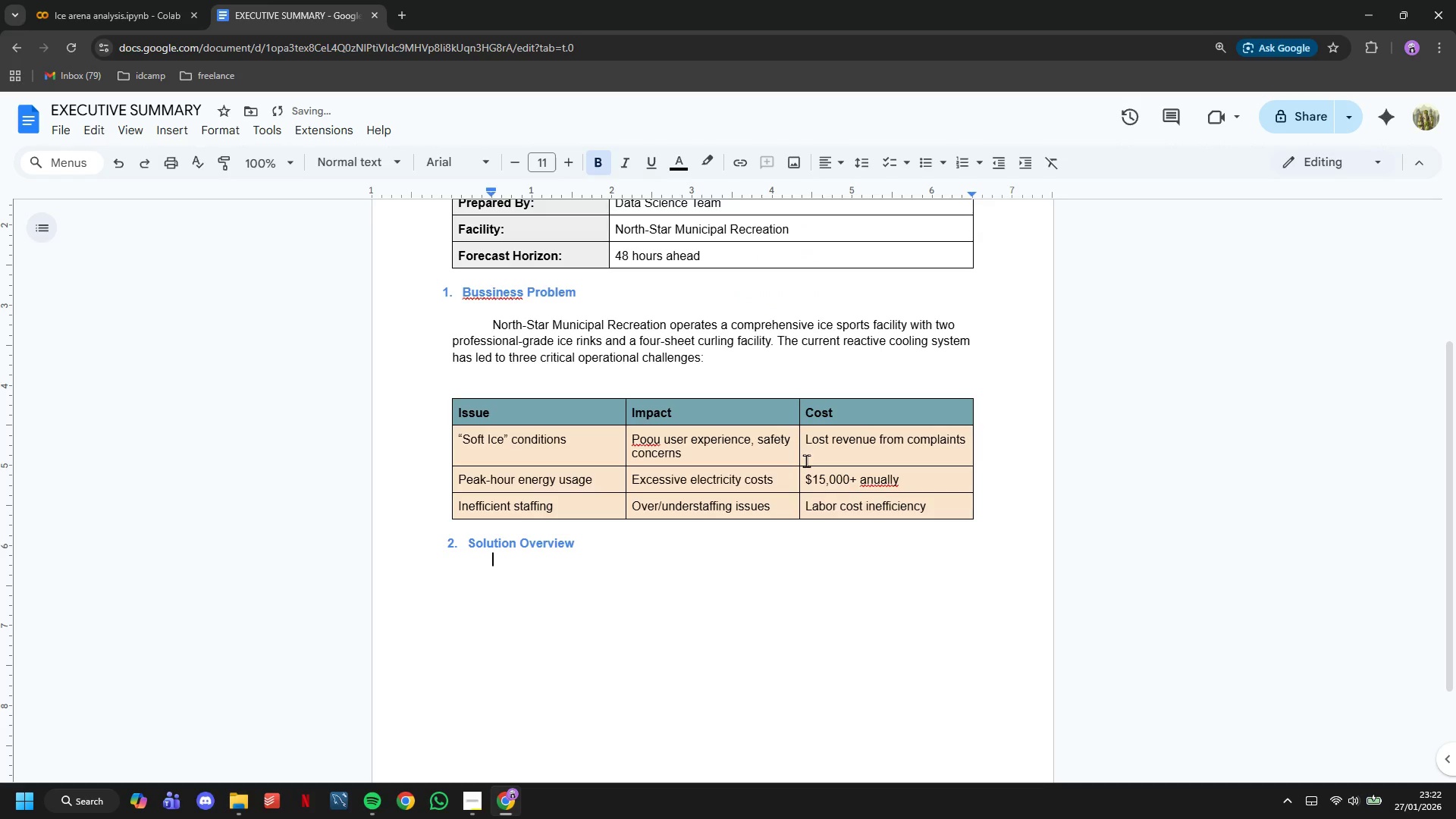 
key(CapsLock)
 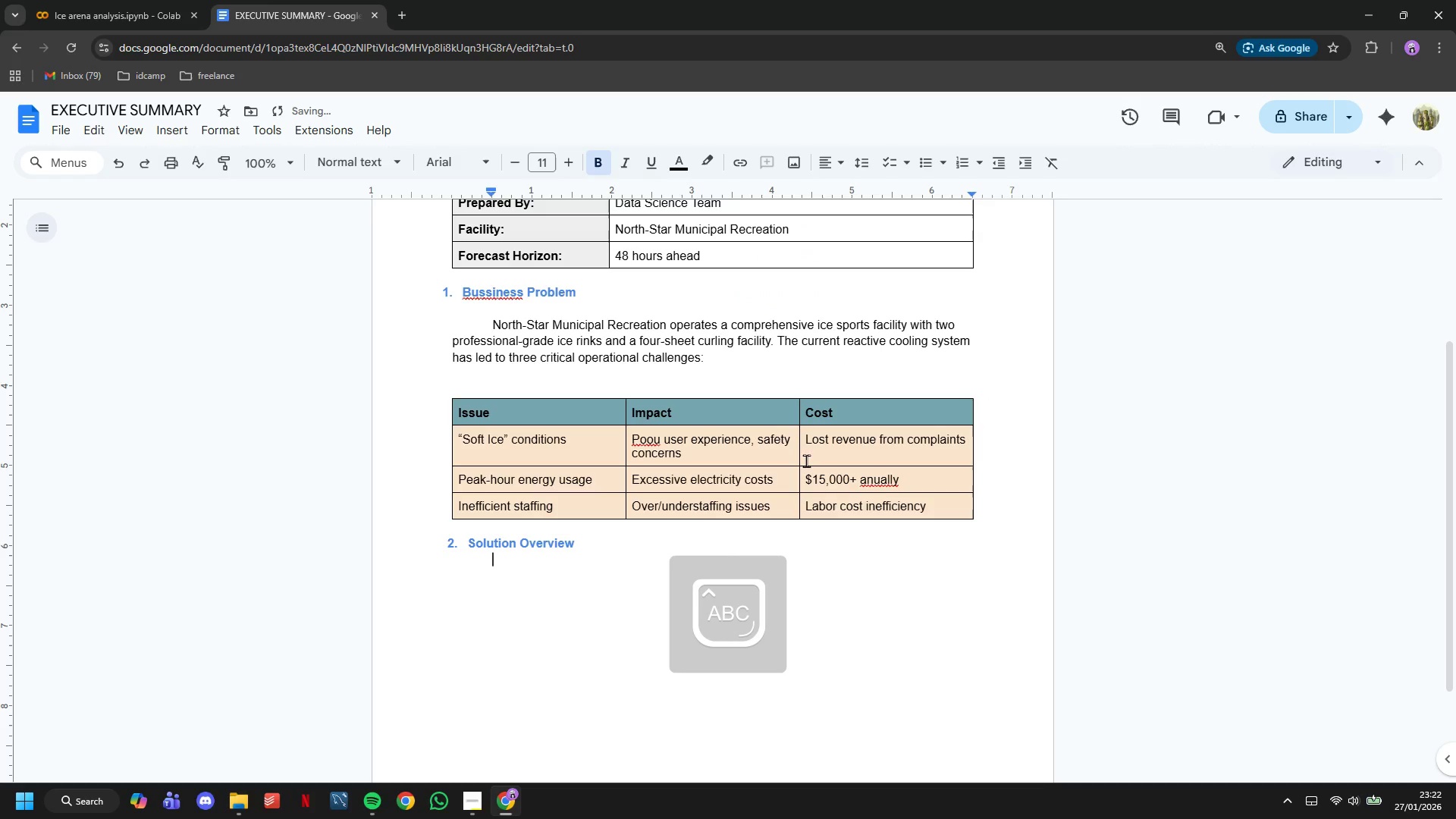 
key(Enter)
 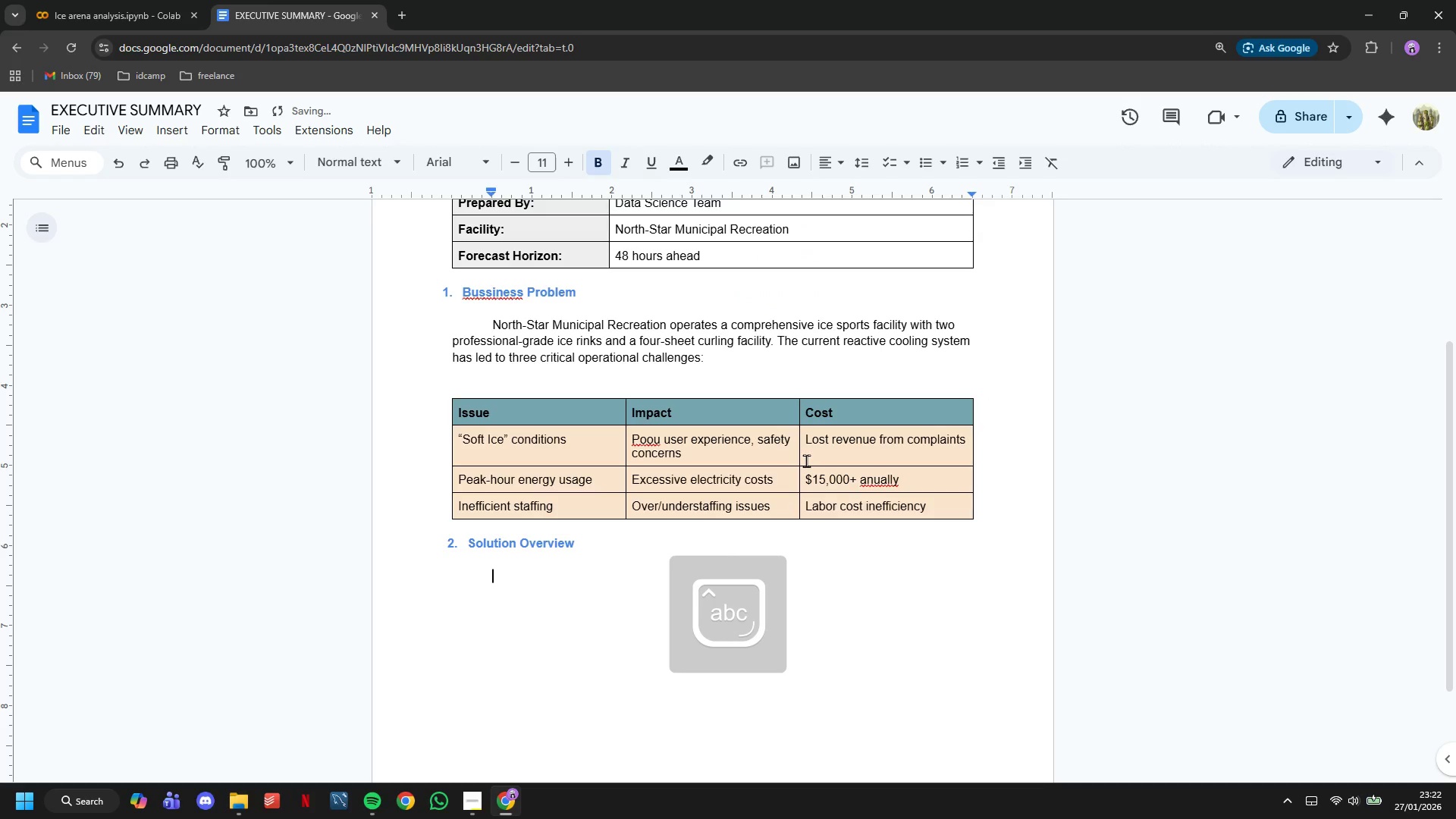 
type(We de)
key(Backspace)
key(Backspace)
key(Backspace)
key(Backspace)
key(Backspace)
 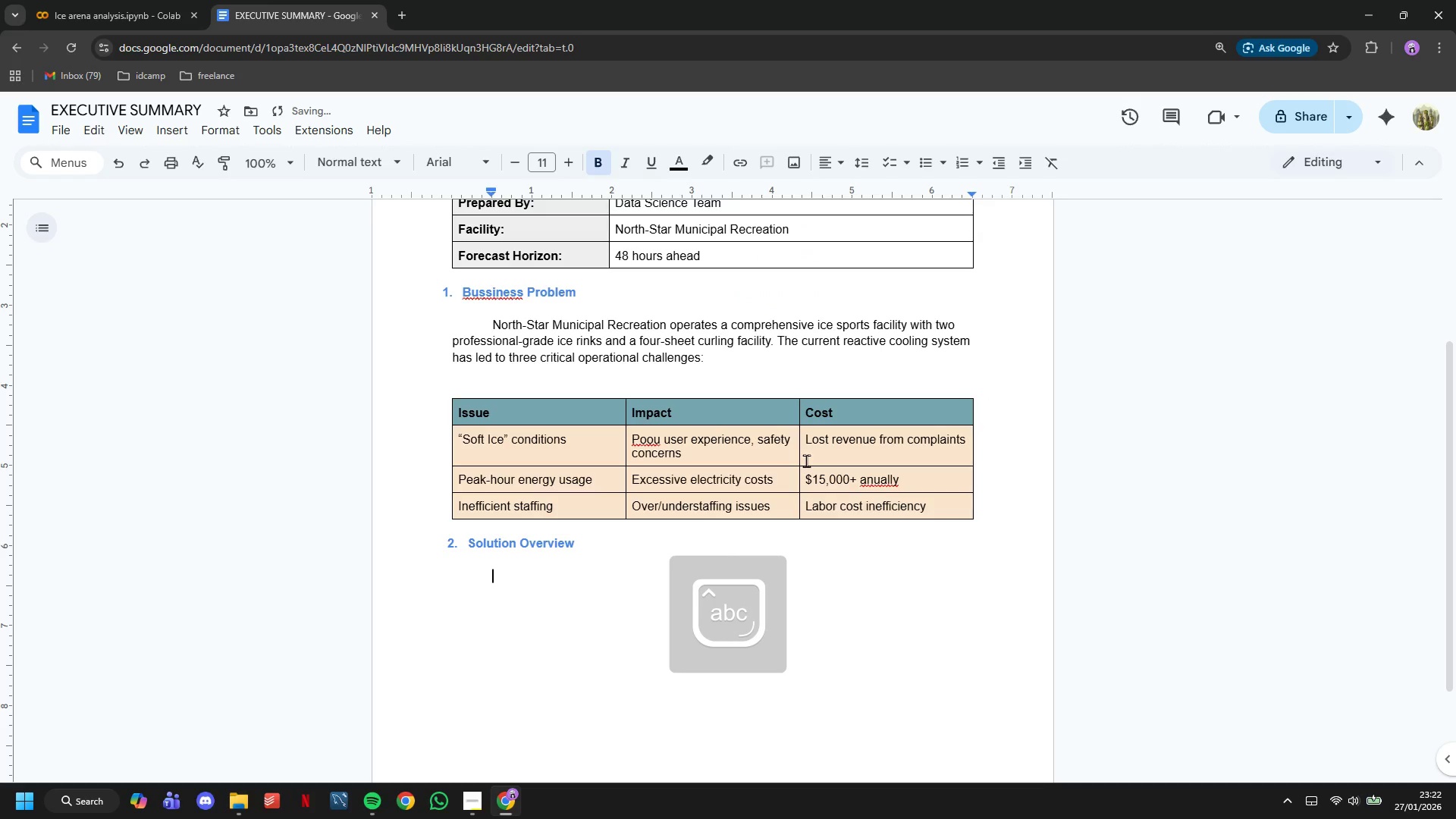 
key(Control+ControlLeft)
 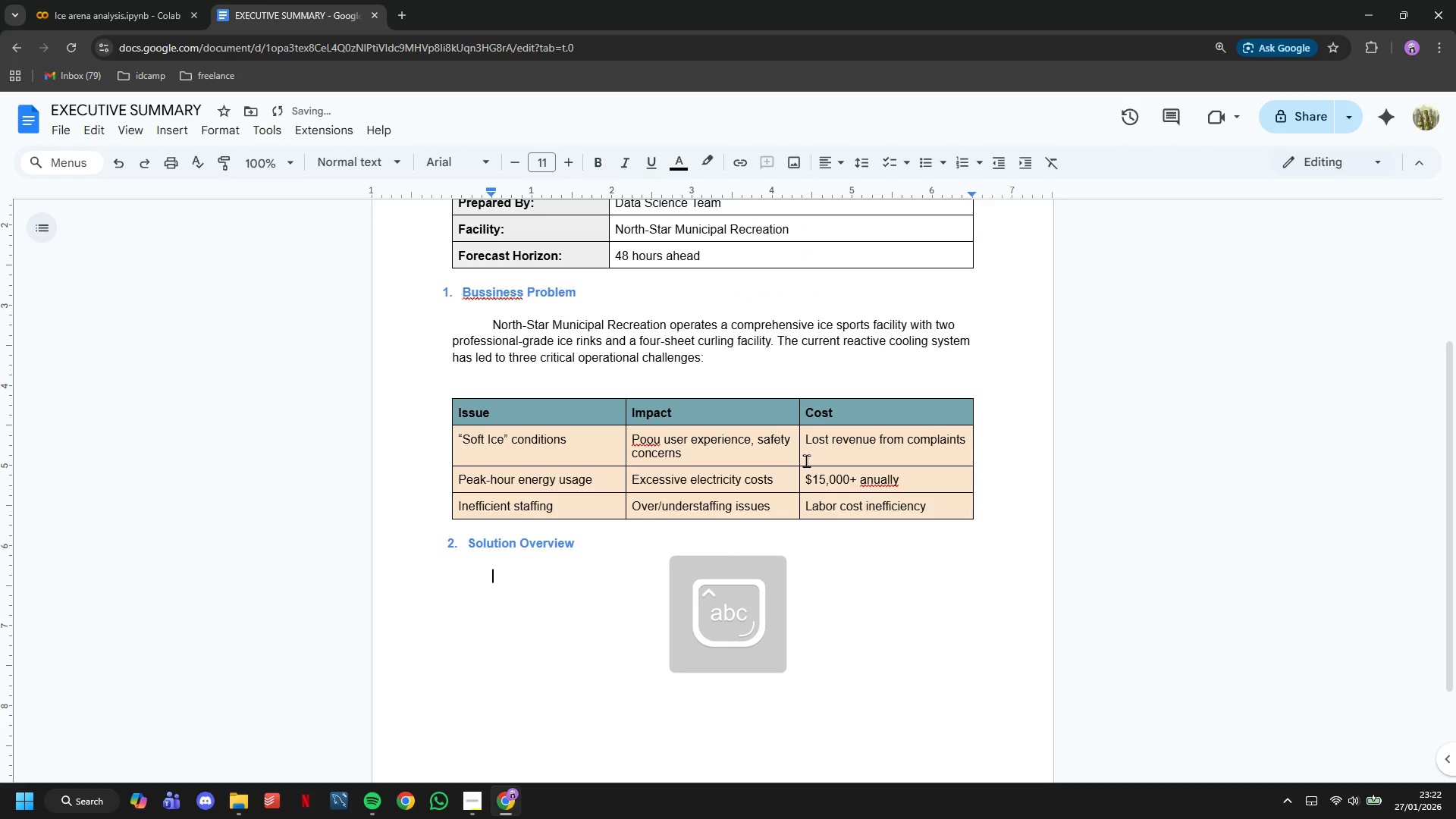 
key(Control+B)
 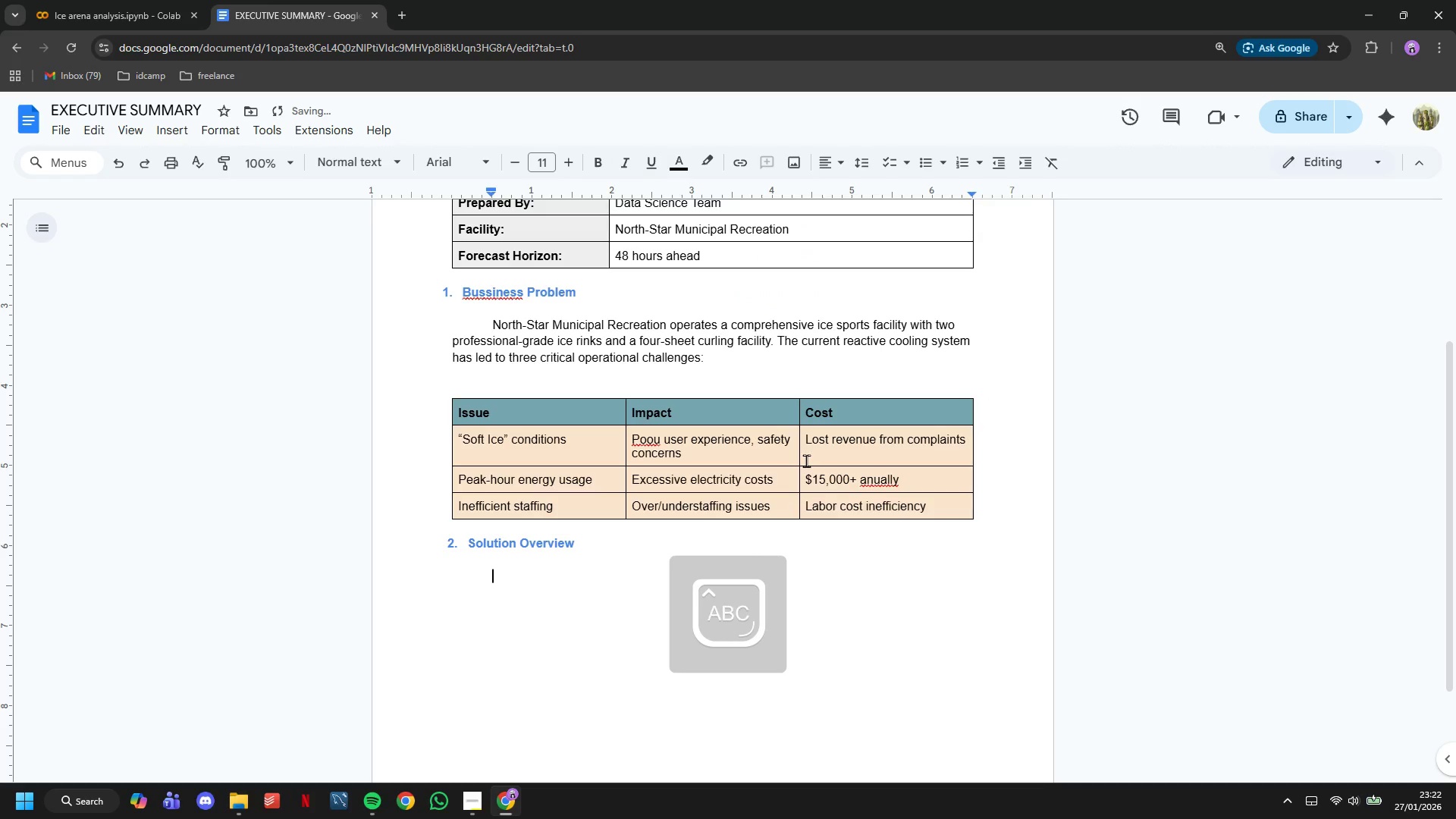 
type(We developed a machine learning )
key(Backspace)
type(-based forecasting system that predicts et)
key(Backspace)
key(Backspace)
type(the Ice Thermal Load Index 48 hours in advance. This enables proactive refrigeration schedulling, enegy cost optimazition)
 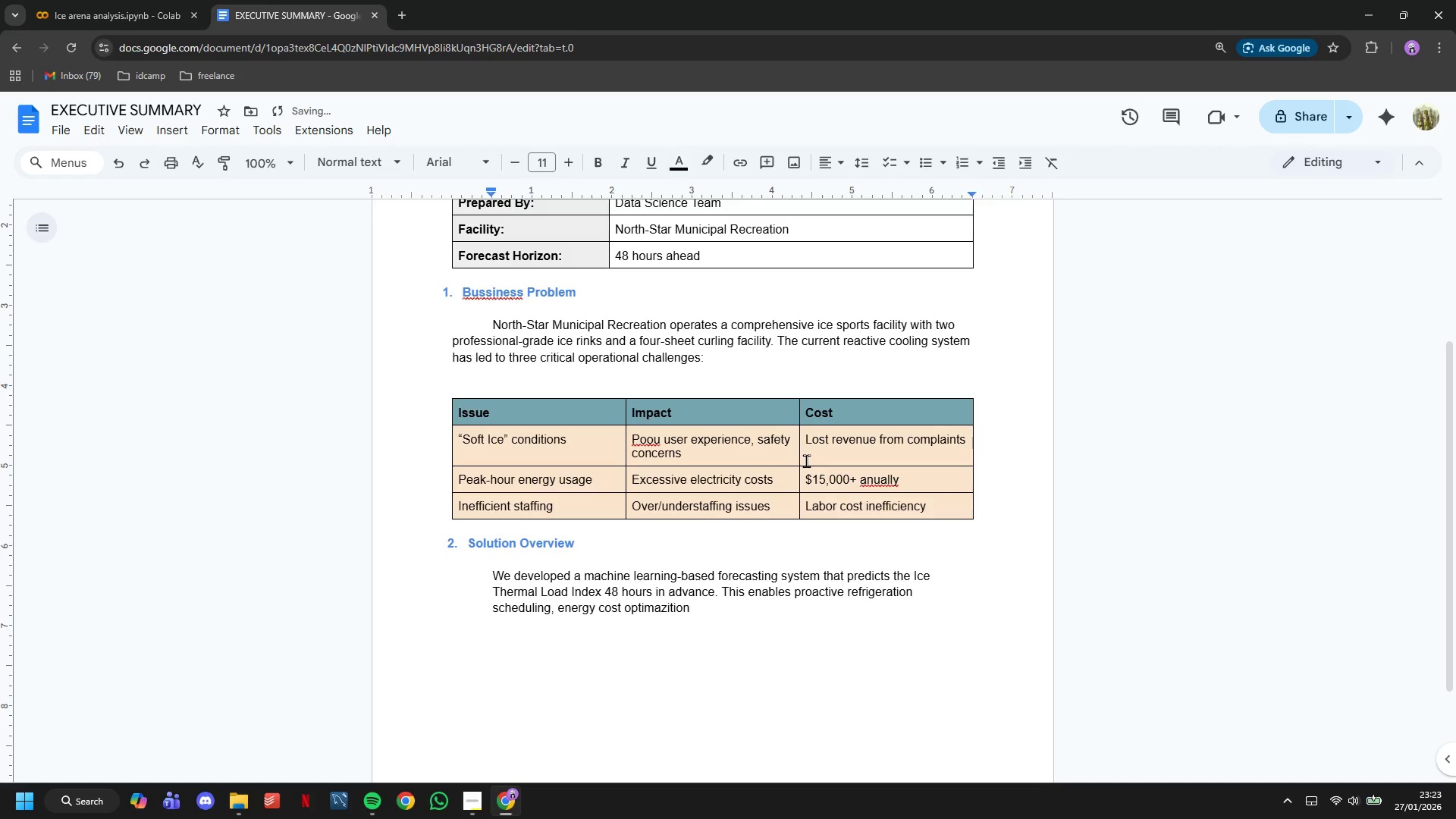 
key(ArrowLeft)
 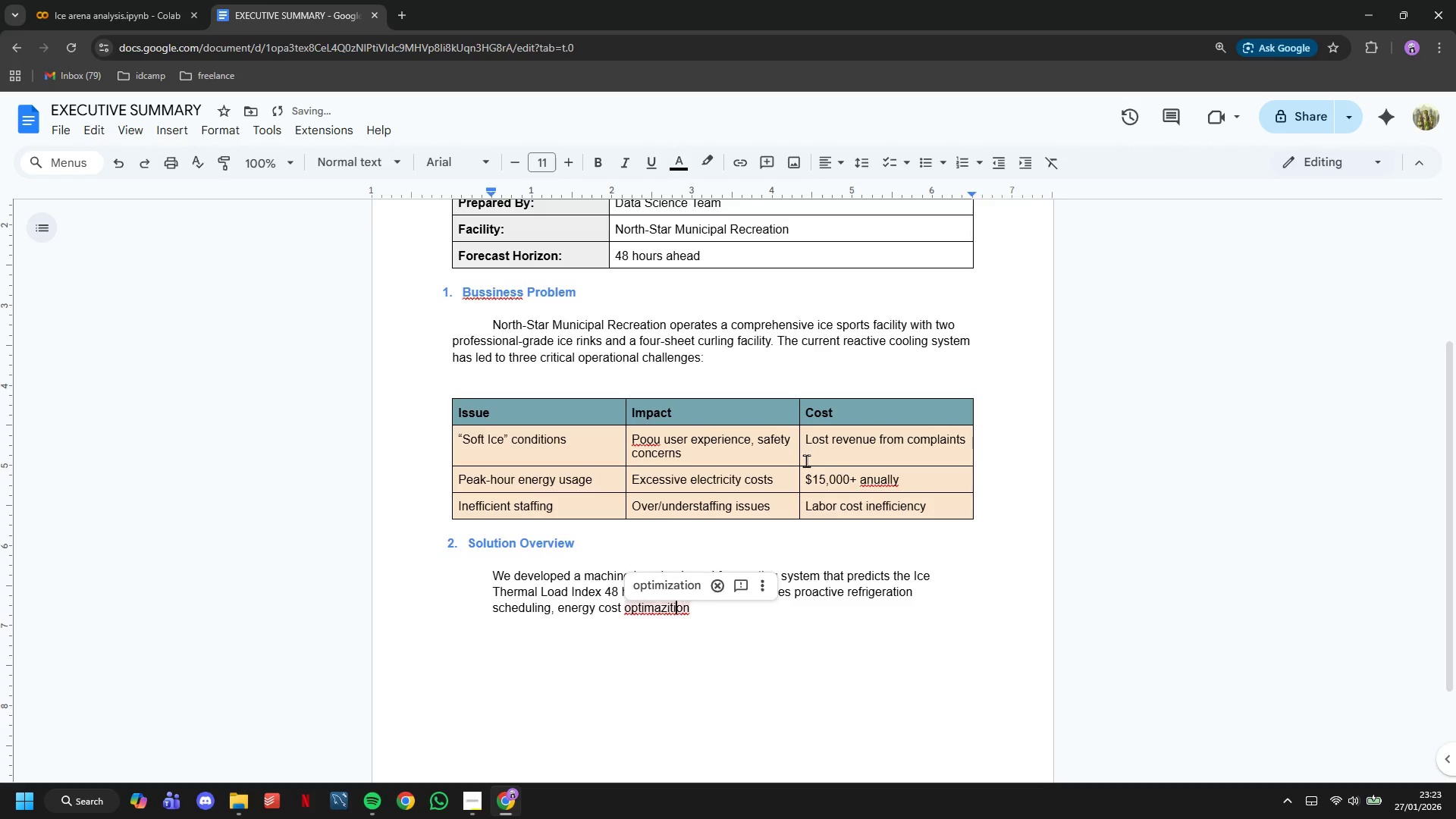 
key(ArrowLeft)
 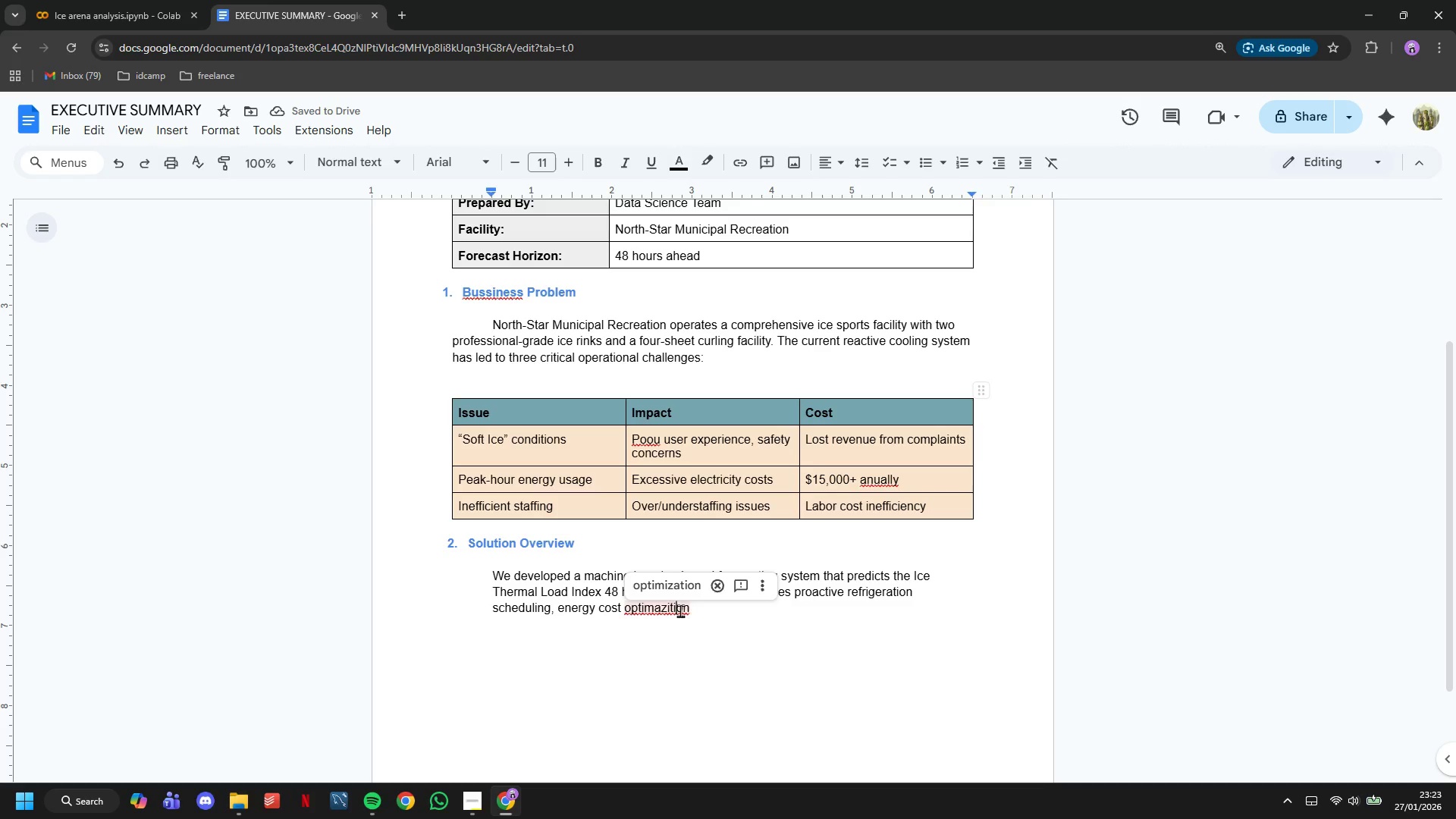 
left_click([678, 590])
 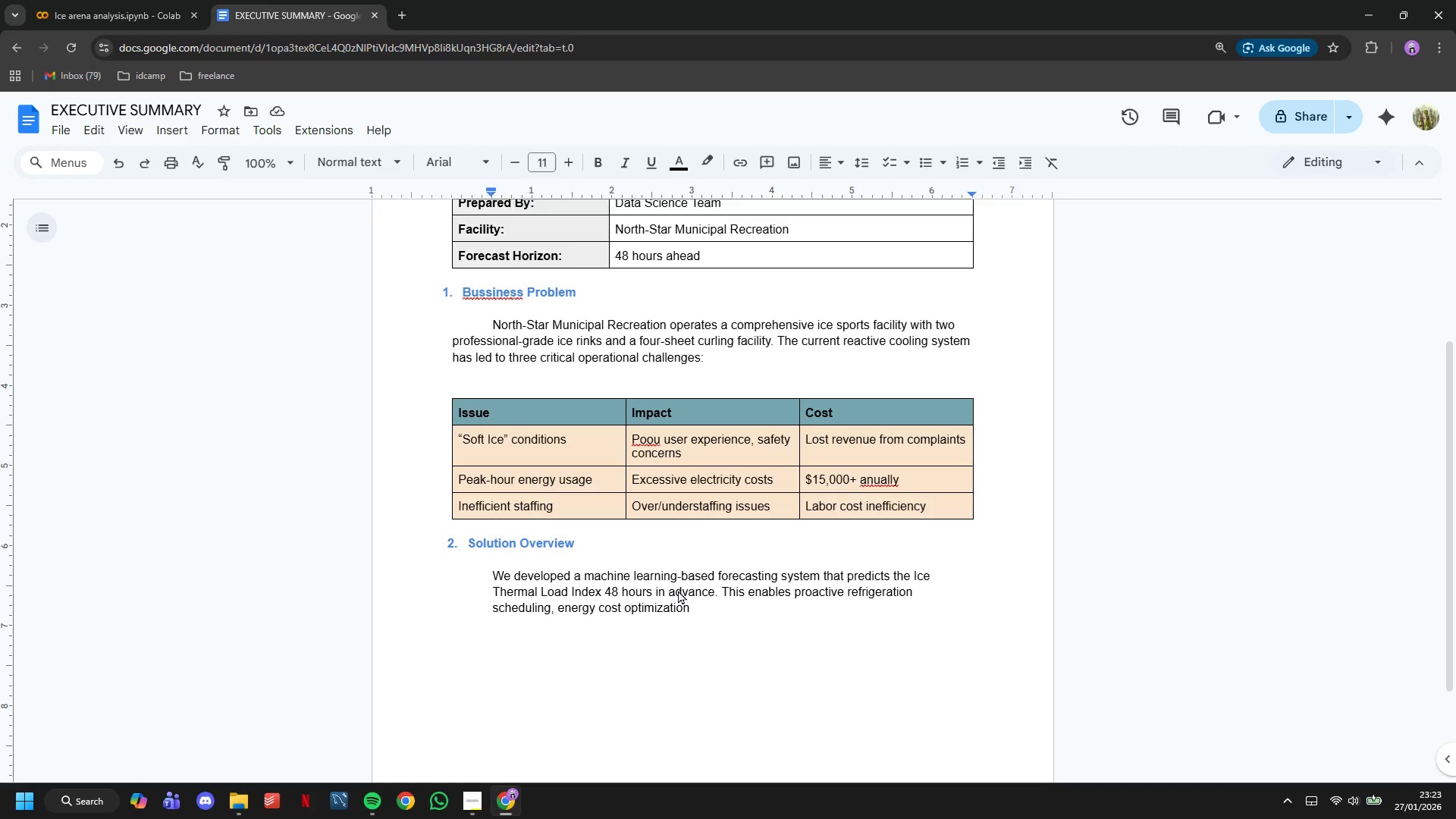 
wait(12.66)
 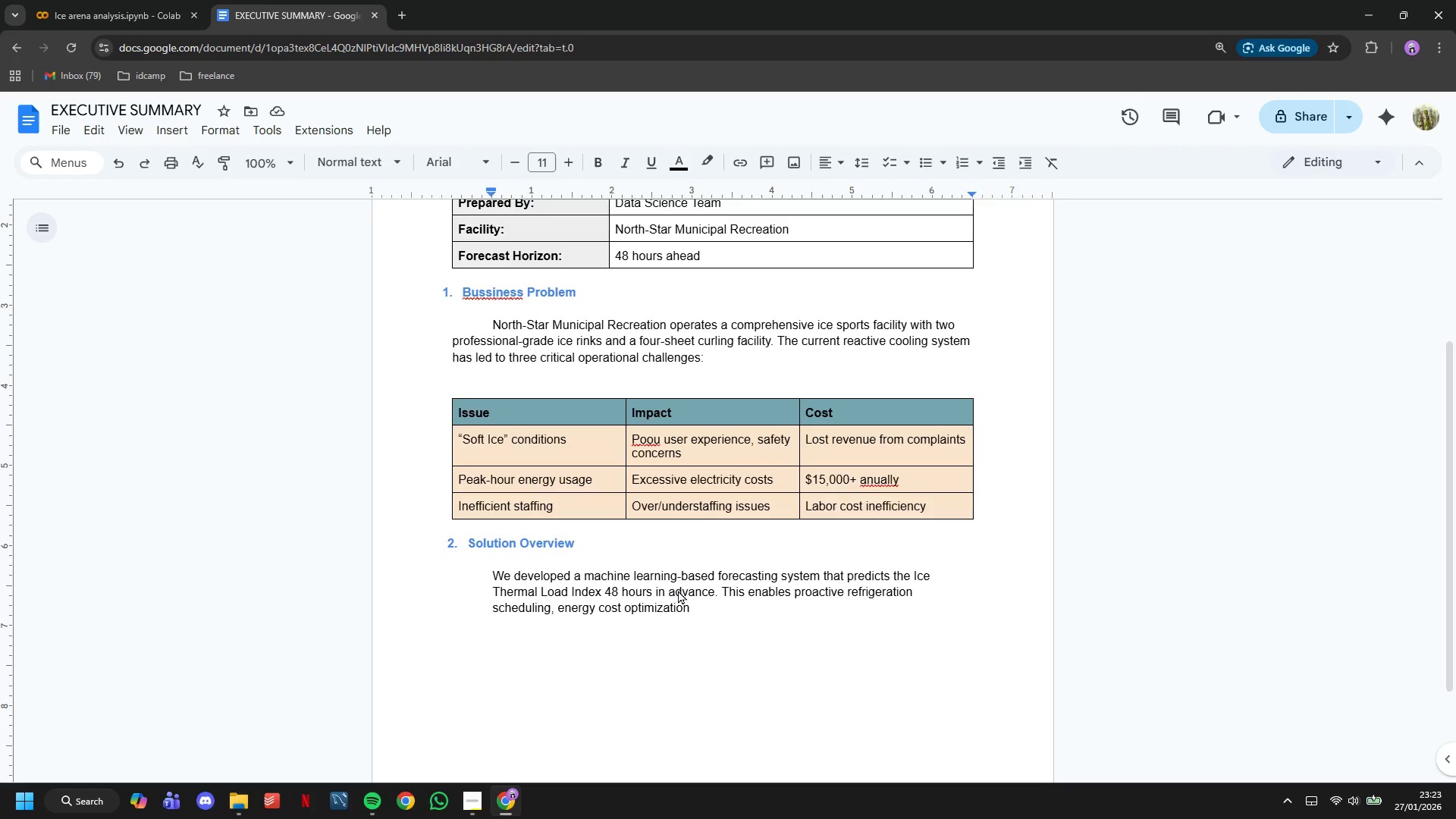 
scroll: coordinate [683, 571], scroll_direction: down, amount: 1.0
 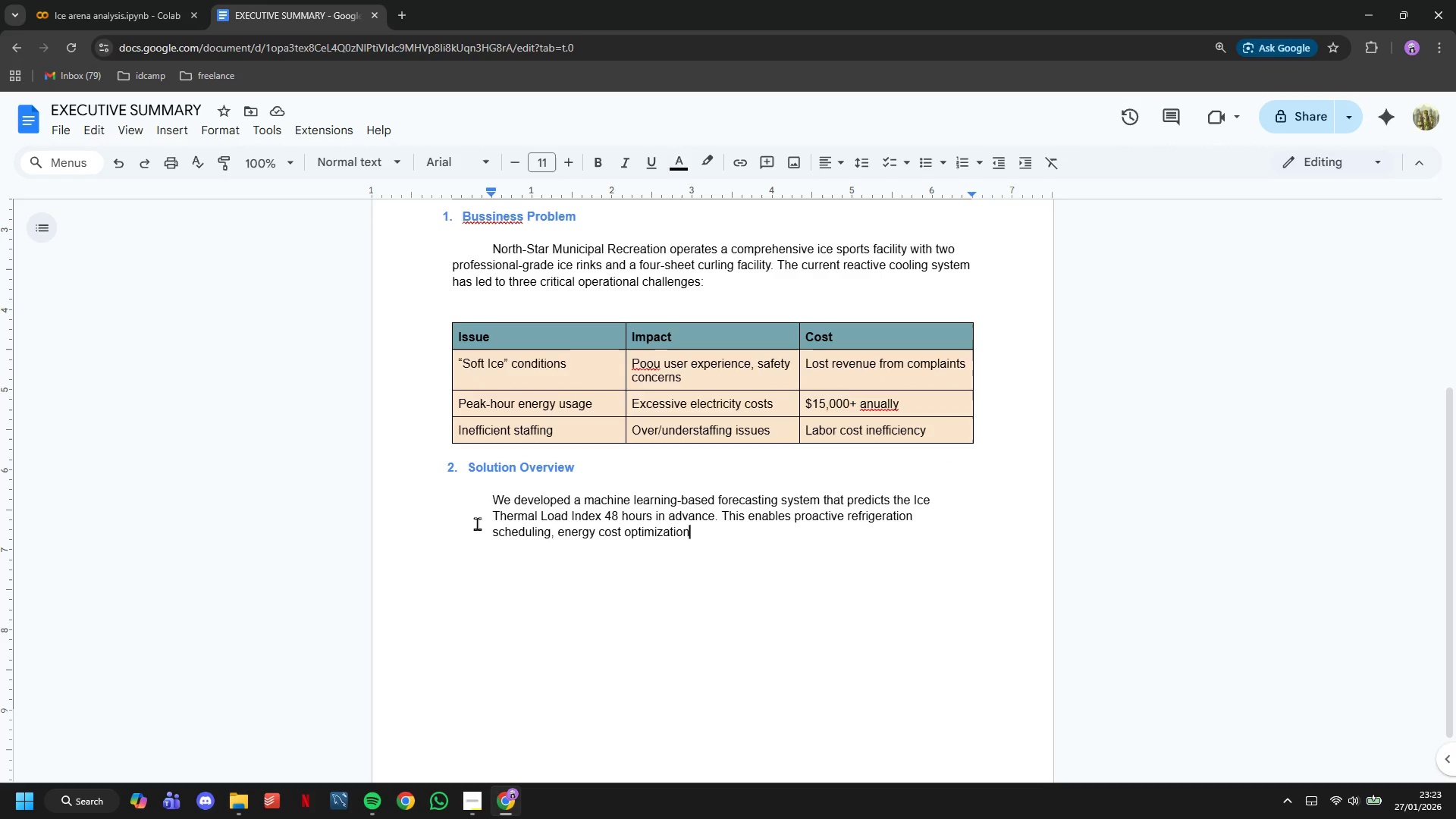 
left_click([473, 507])
 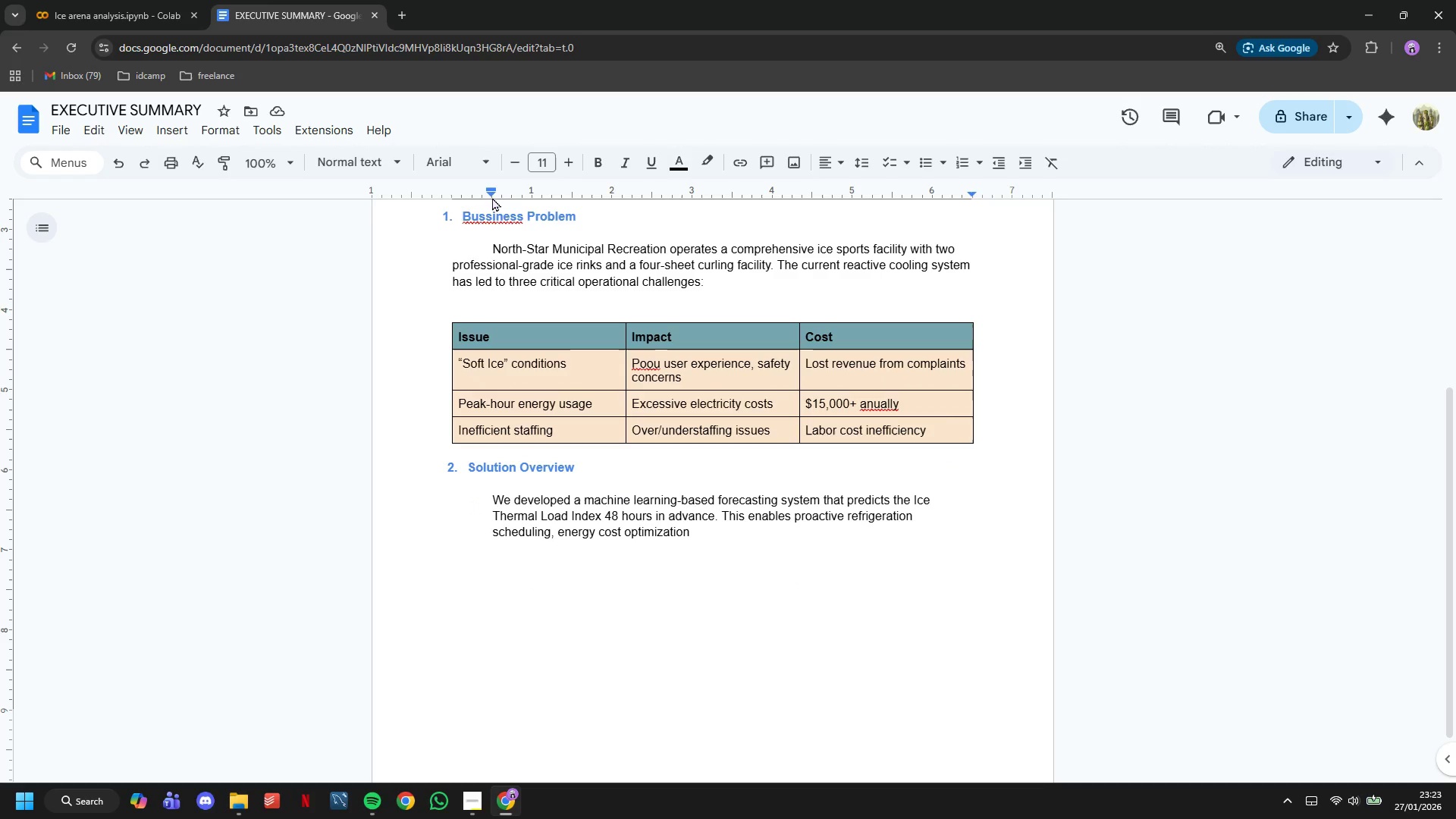 
left_click([488, 196])
 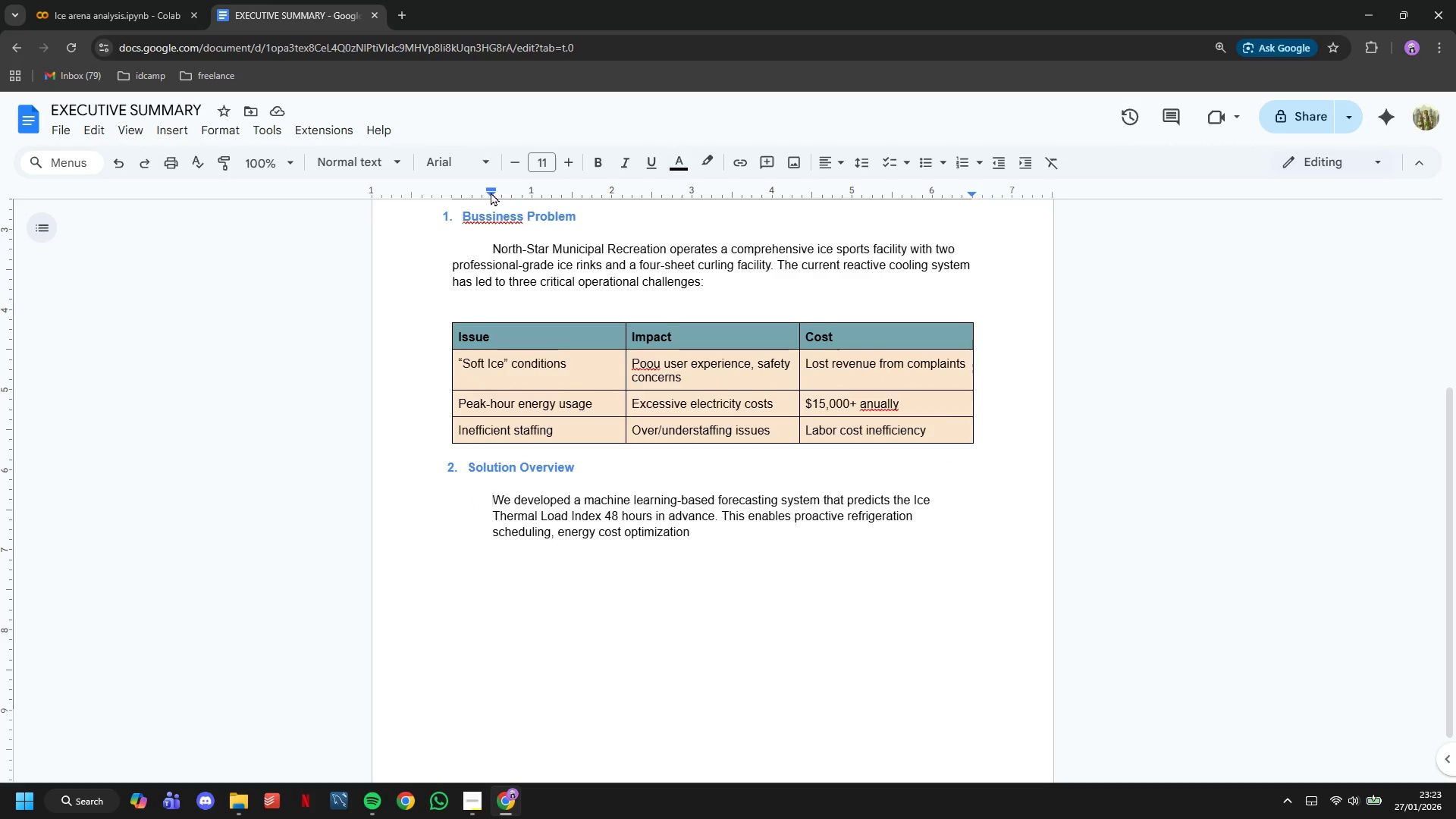 
left_click_drag(start_coordinate=[491, 192], to_coordinate=[452, 193])
 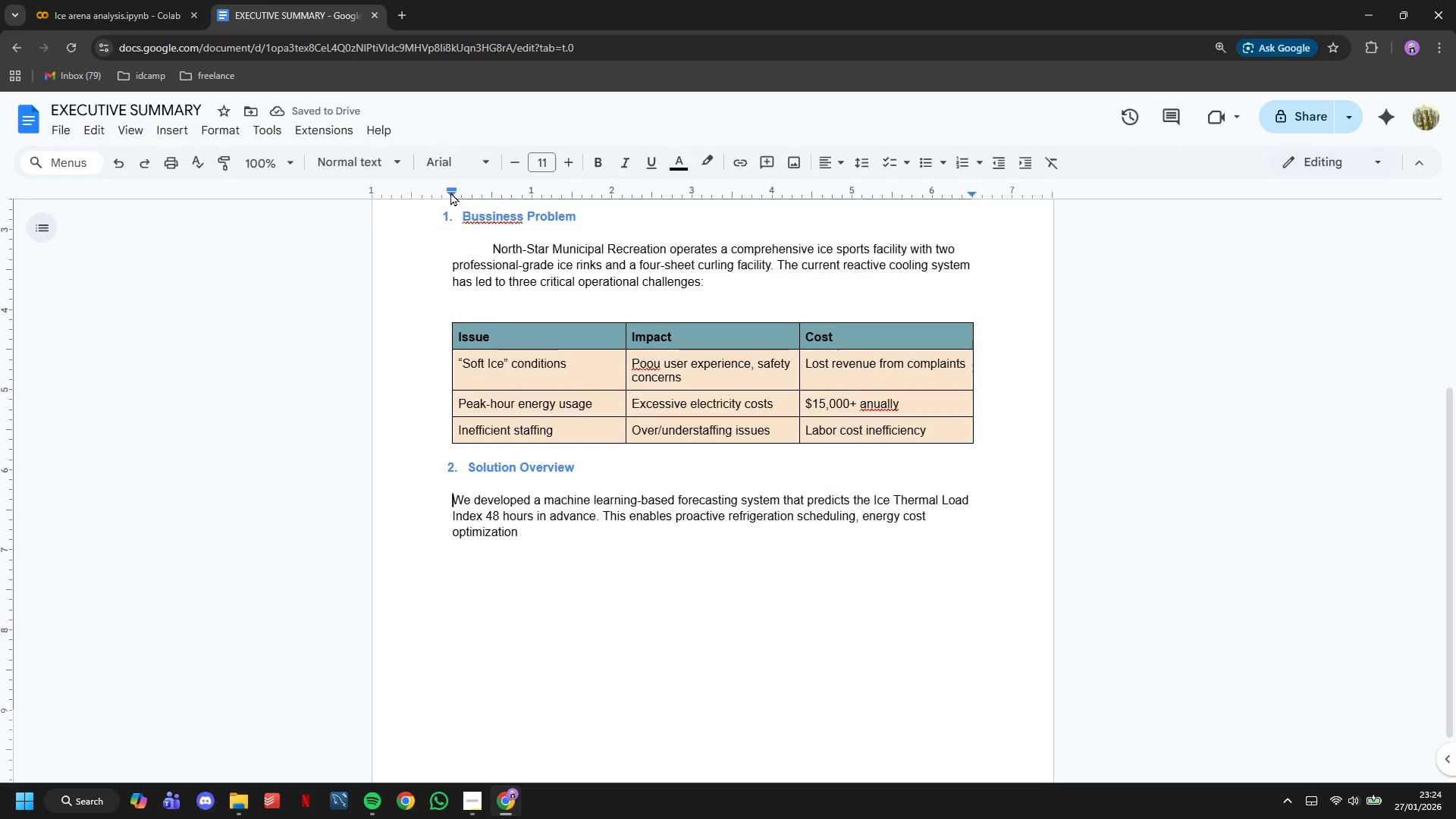 
left_click_drag(start_coordinate=[450, 190], to_coordinate=[494, 206])
 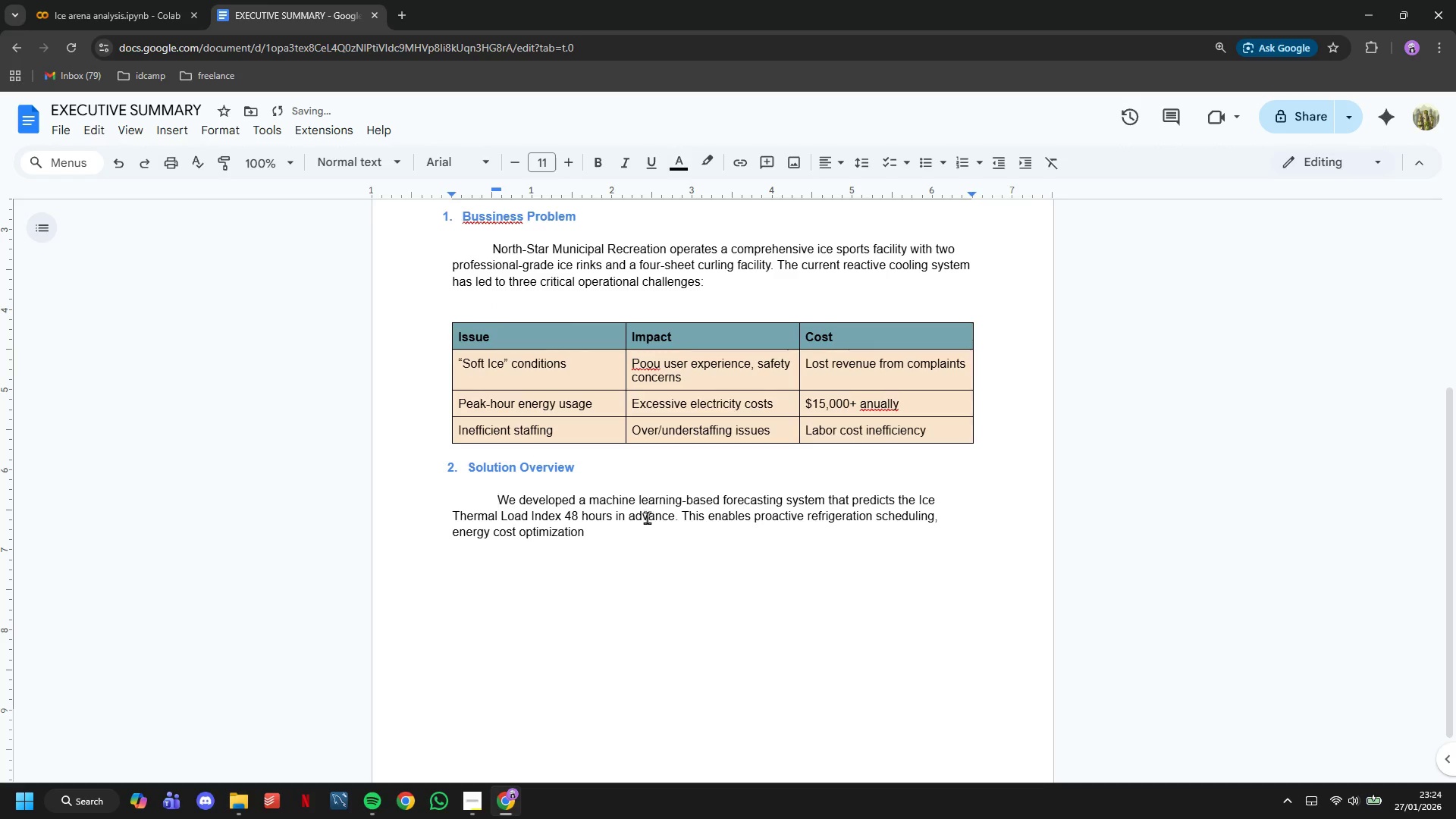 
left_click([647, 526])
 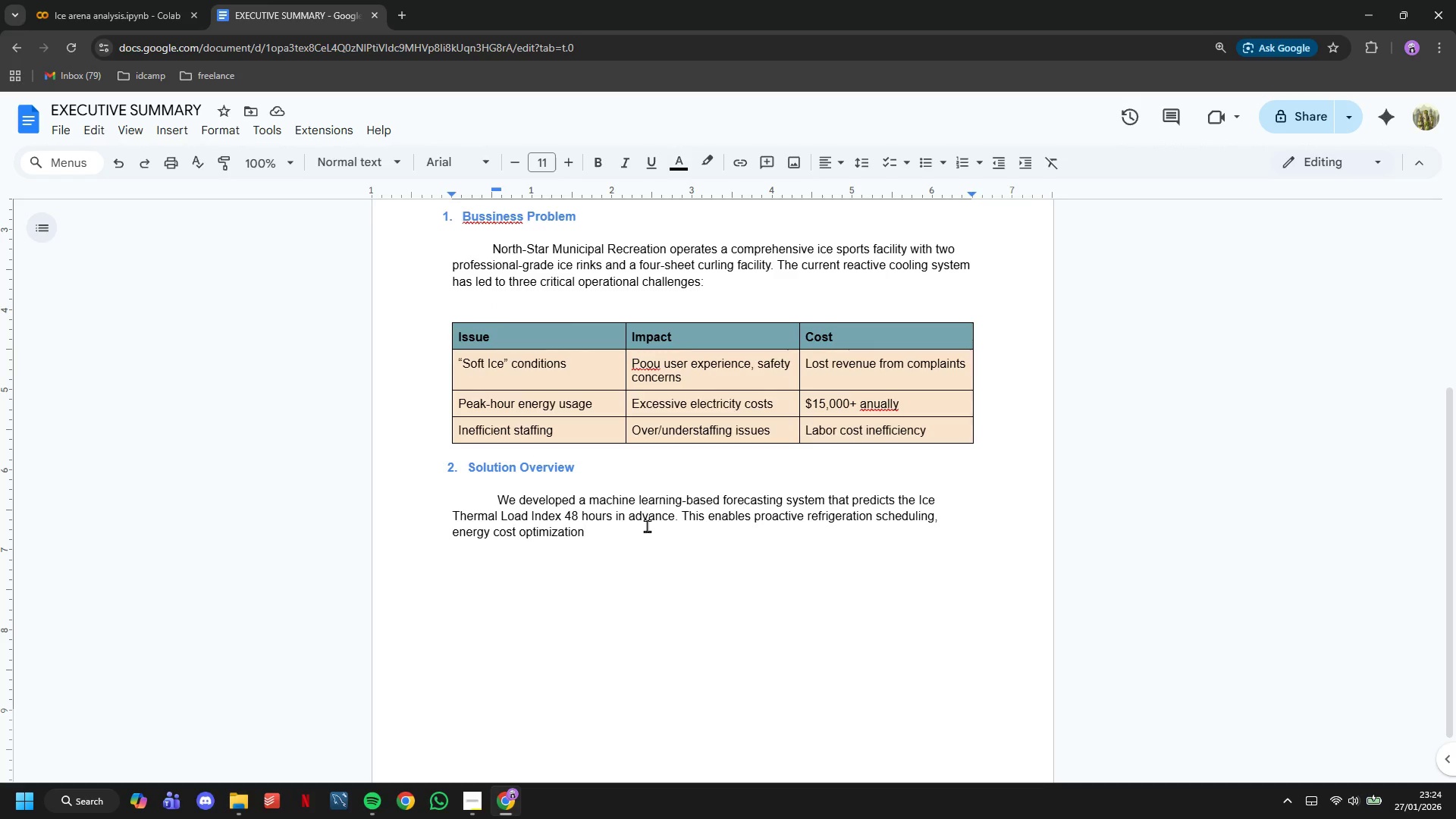 
wait(6.09)
 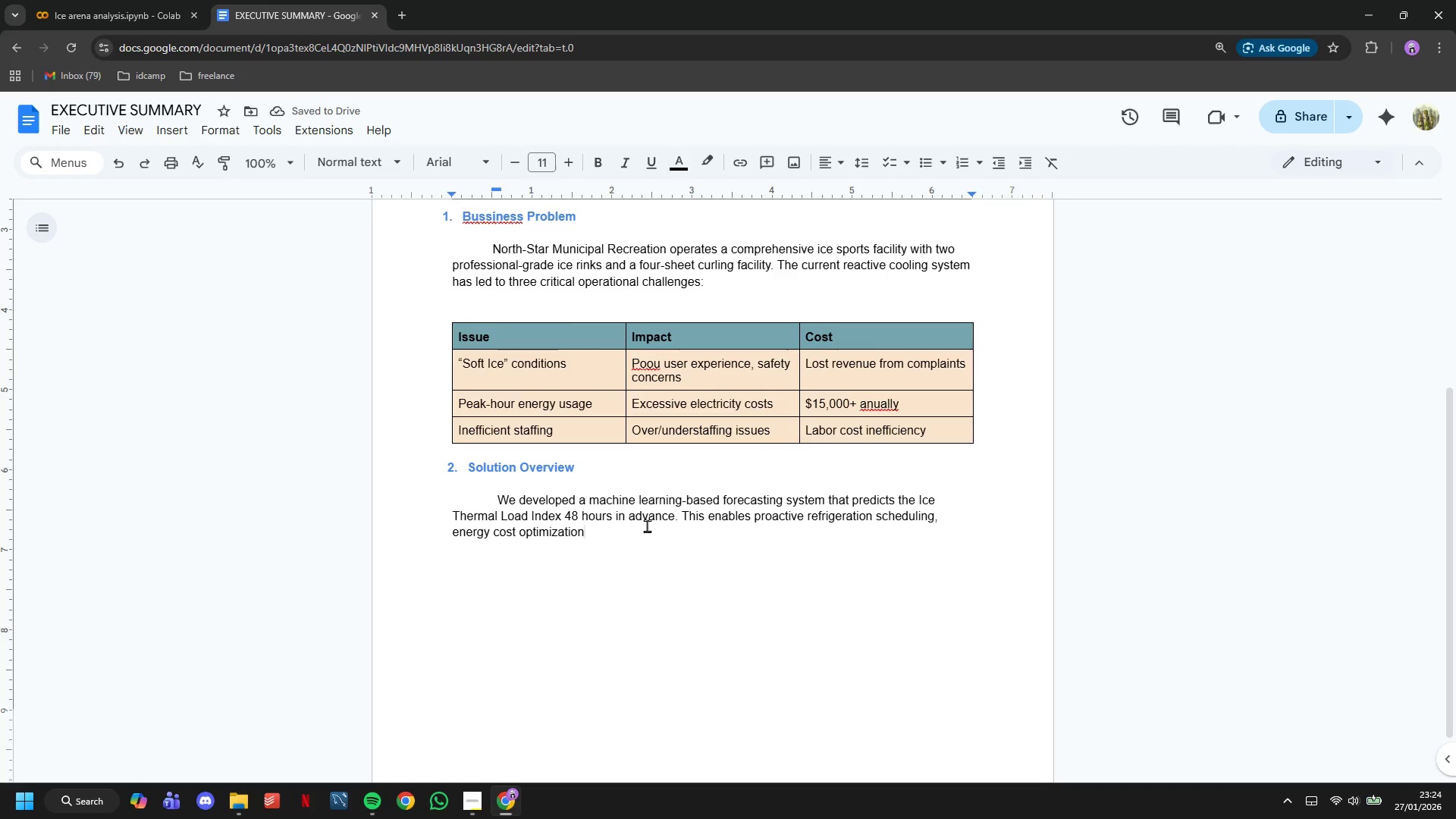 
type(, and improved maintenance planning. The system uses historical weather data, facility usage patterns, and advanced feature engineering )
 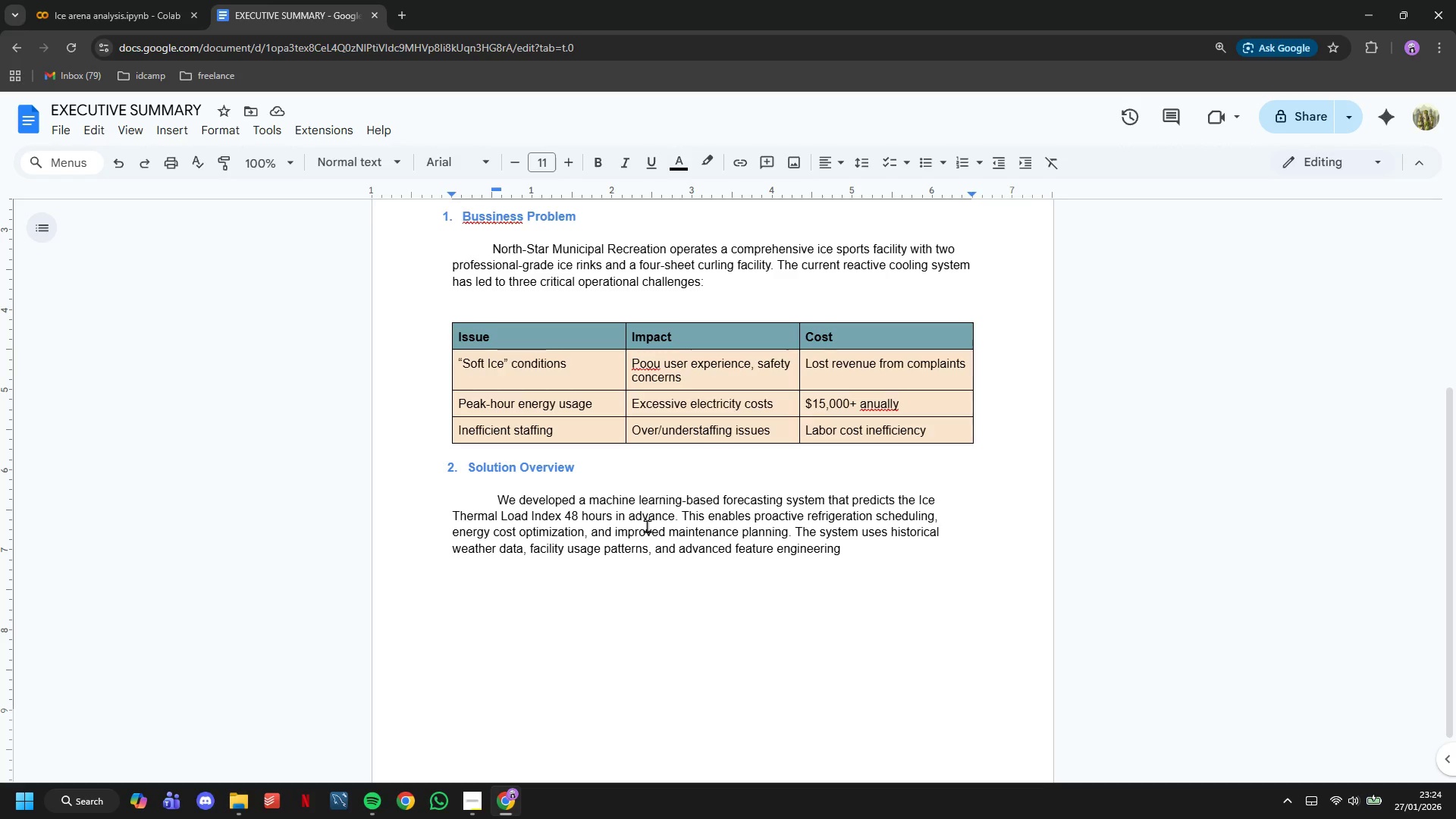 
wait(10.62)
 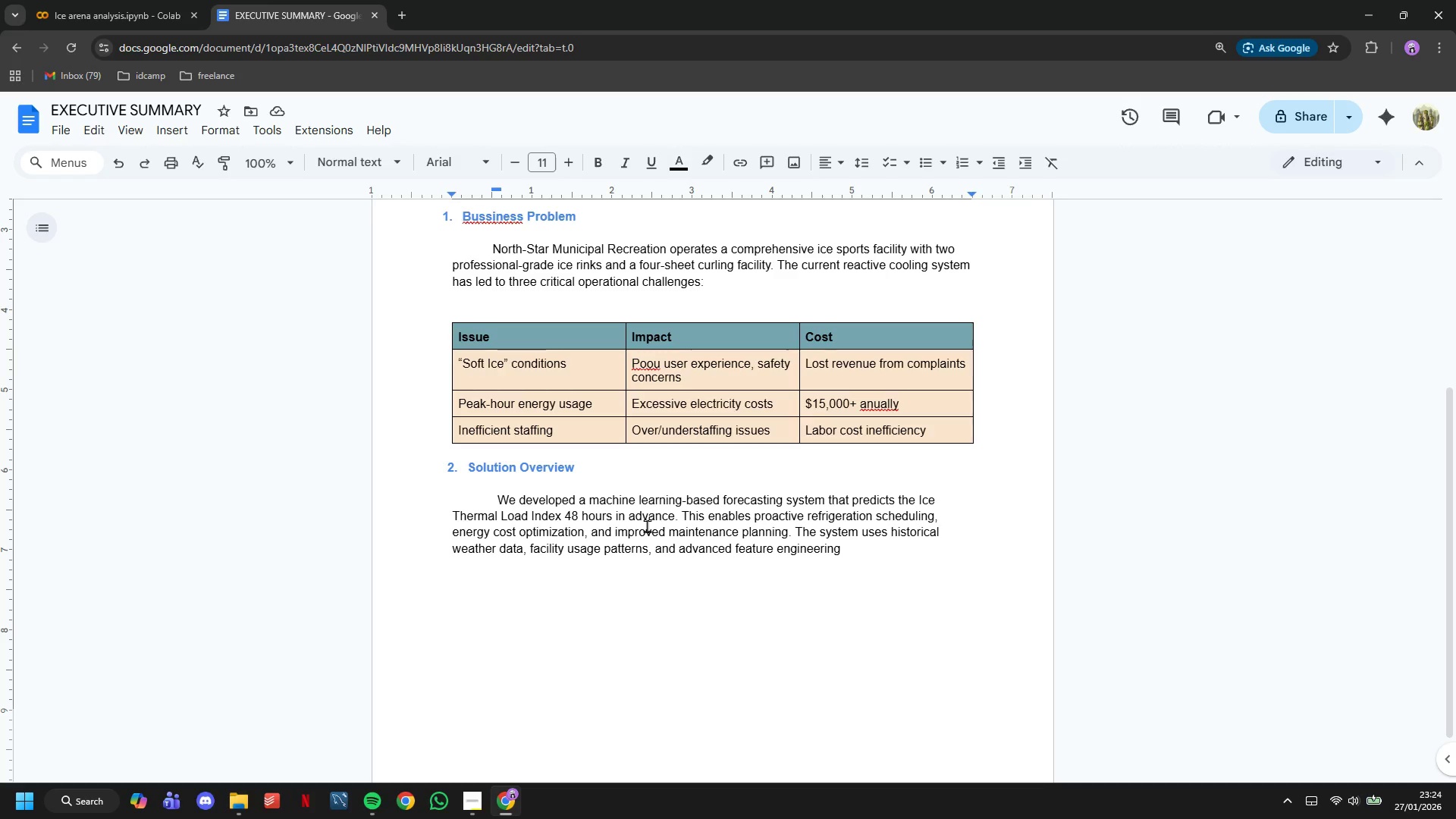 
type(to deliver )
 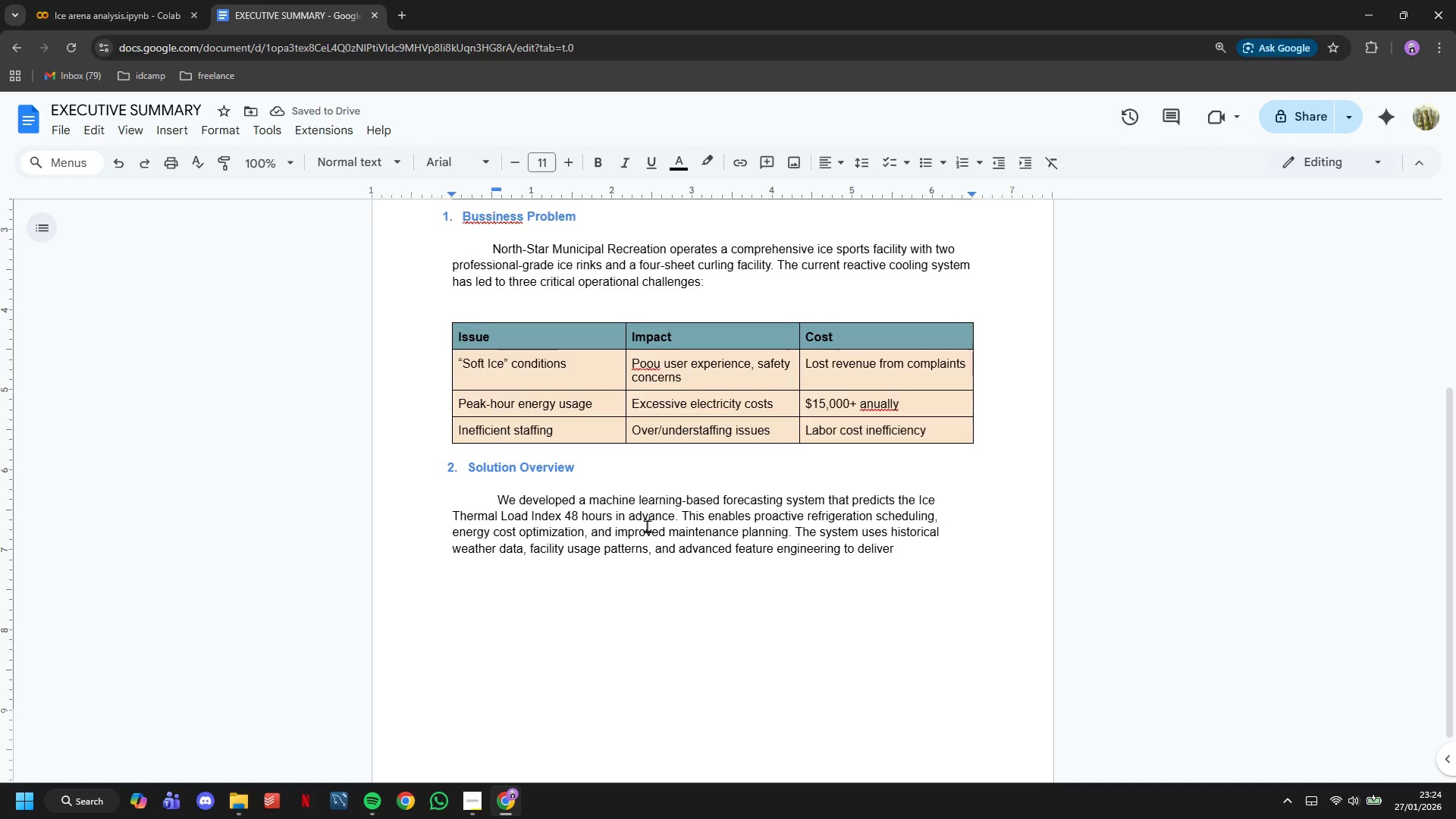 
type(highly accurate predictions.)
 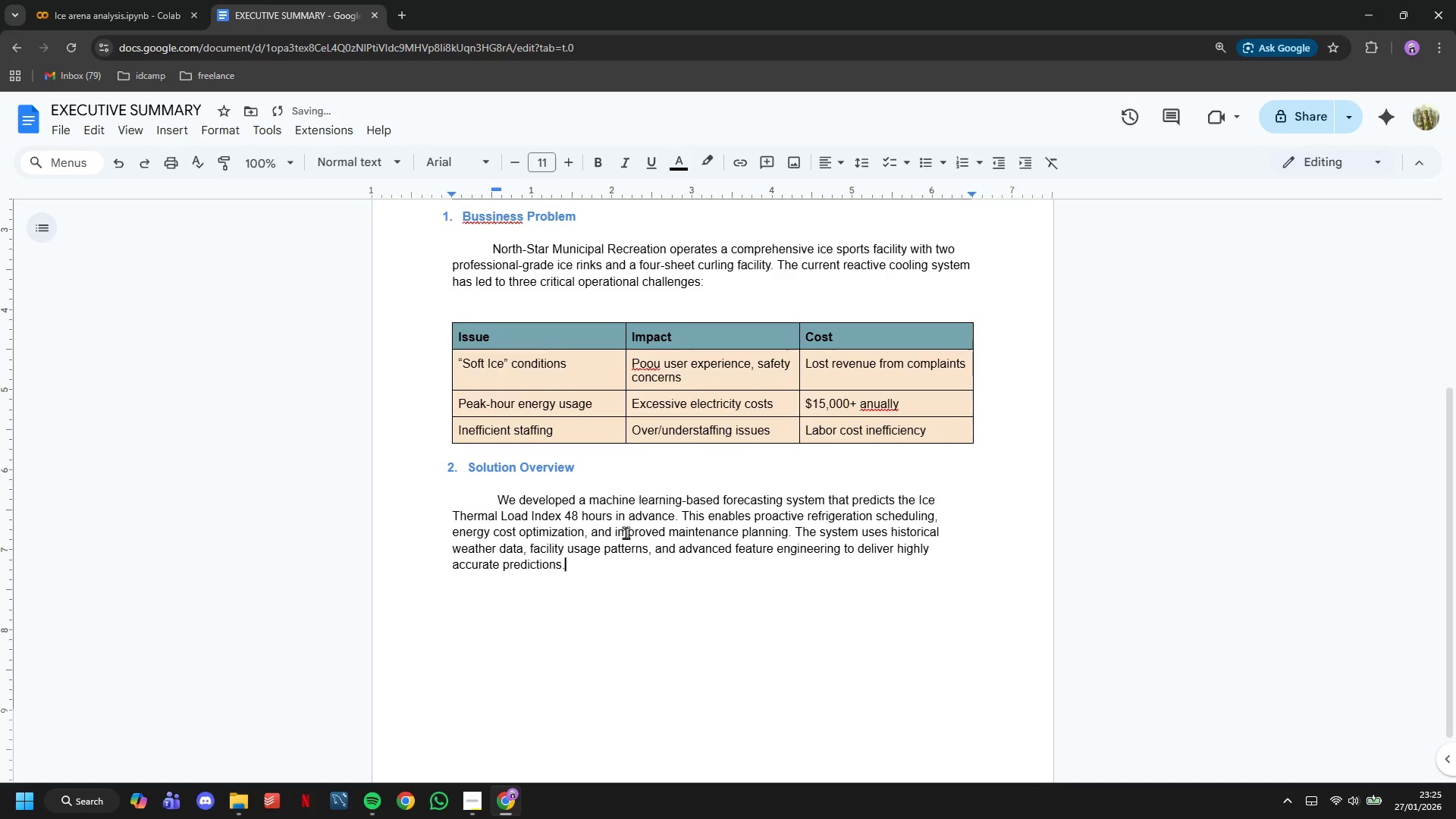 
scroll: coordinate [554, 535], scroll_direction: down, amount: 2.0
 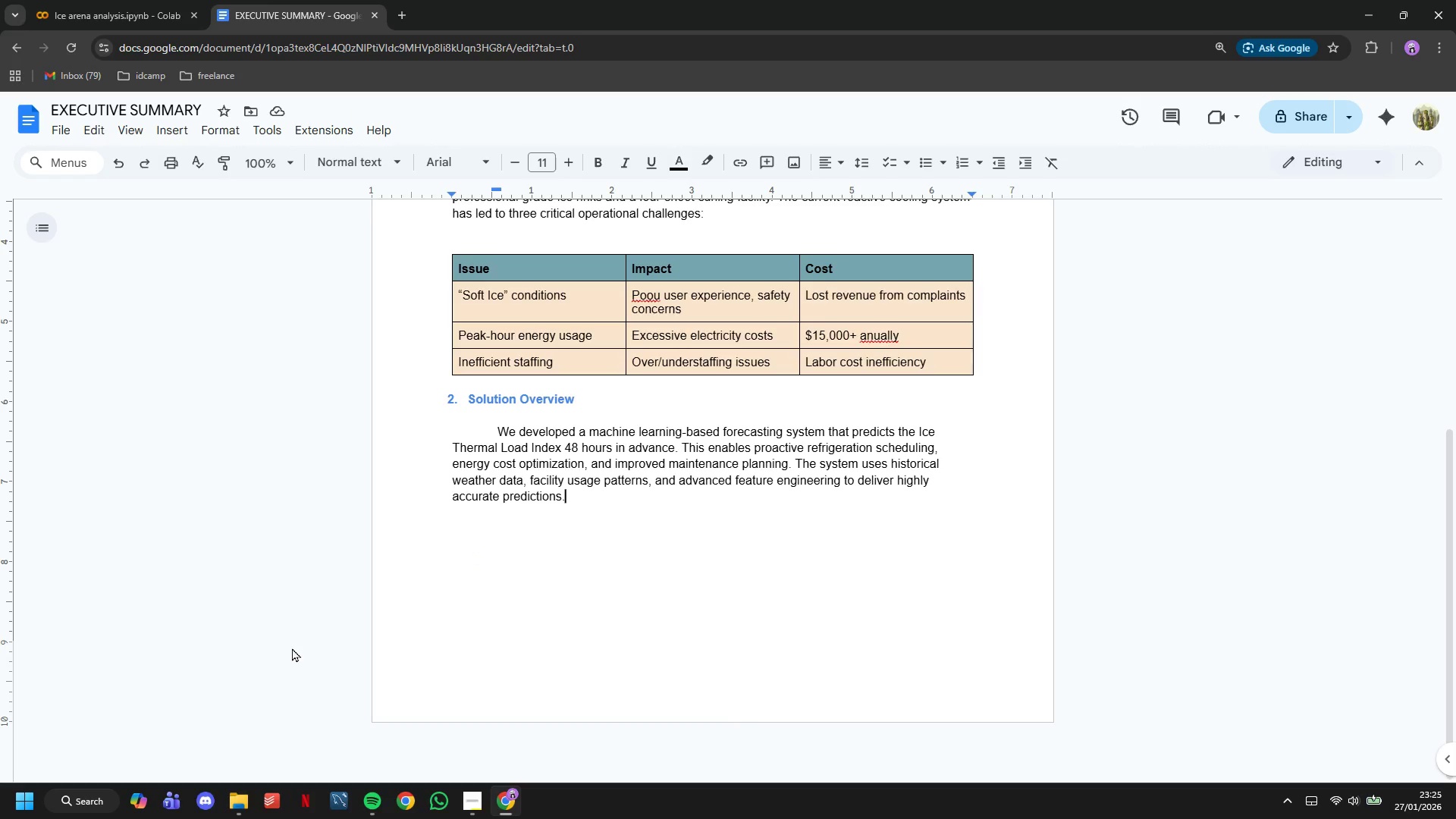 
wait(11.71)
 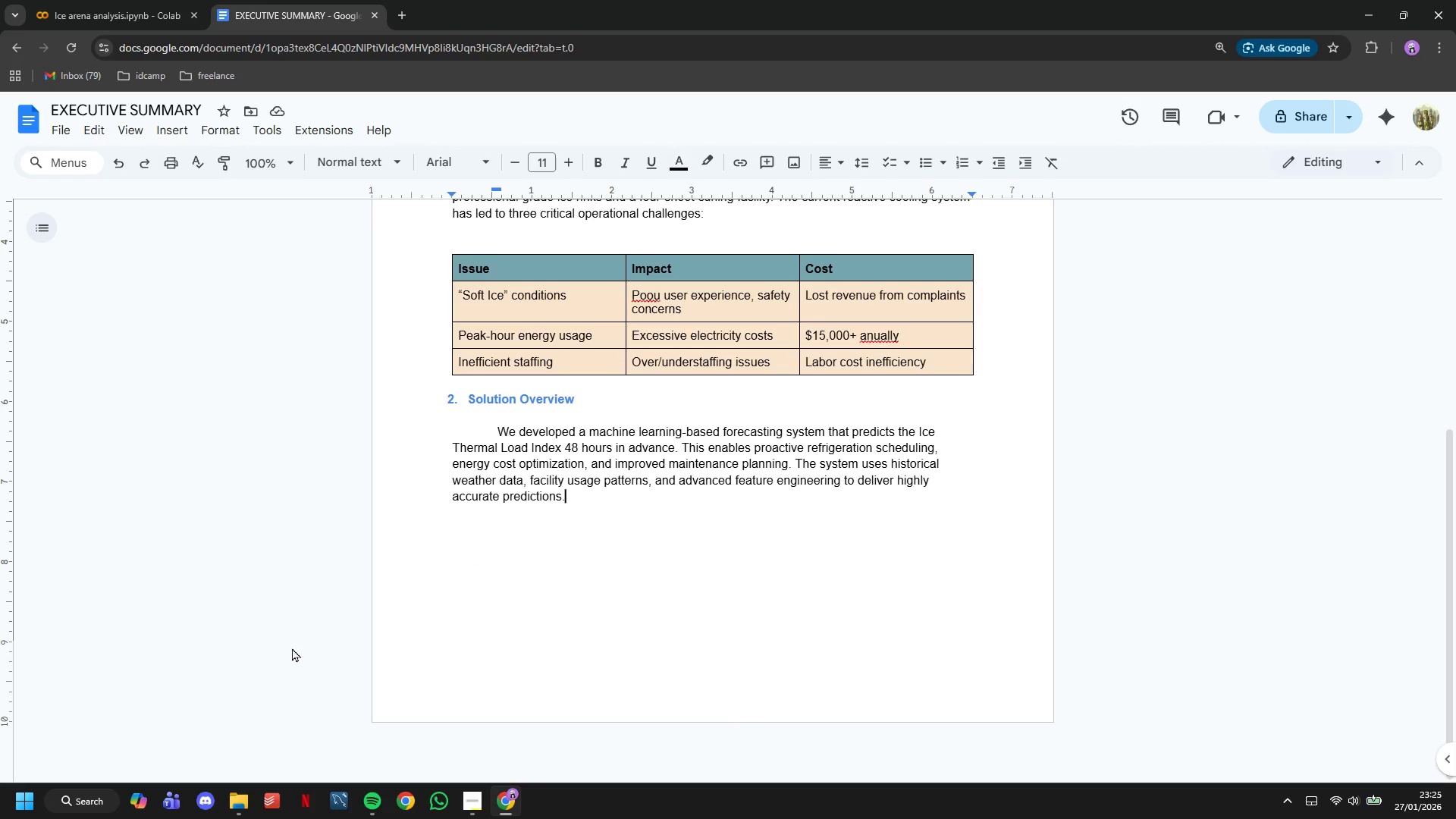 
scroll: coordinate [502, 568], scroll_direction: up, amount: 8.0
 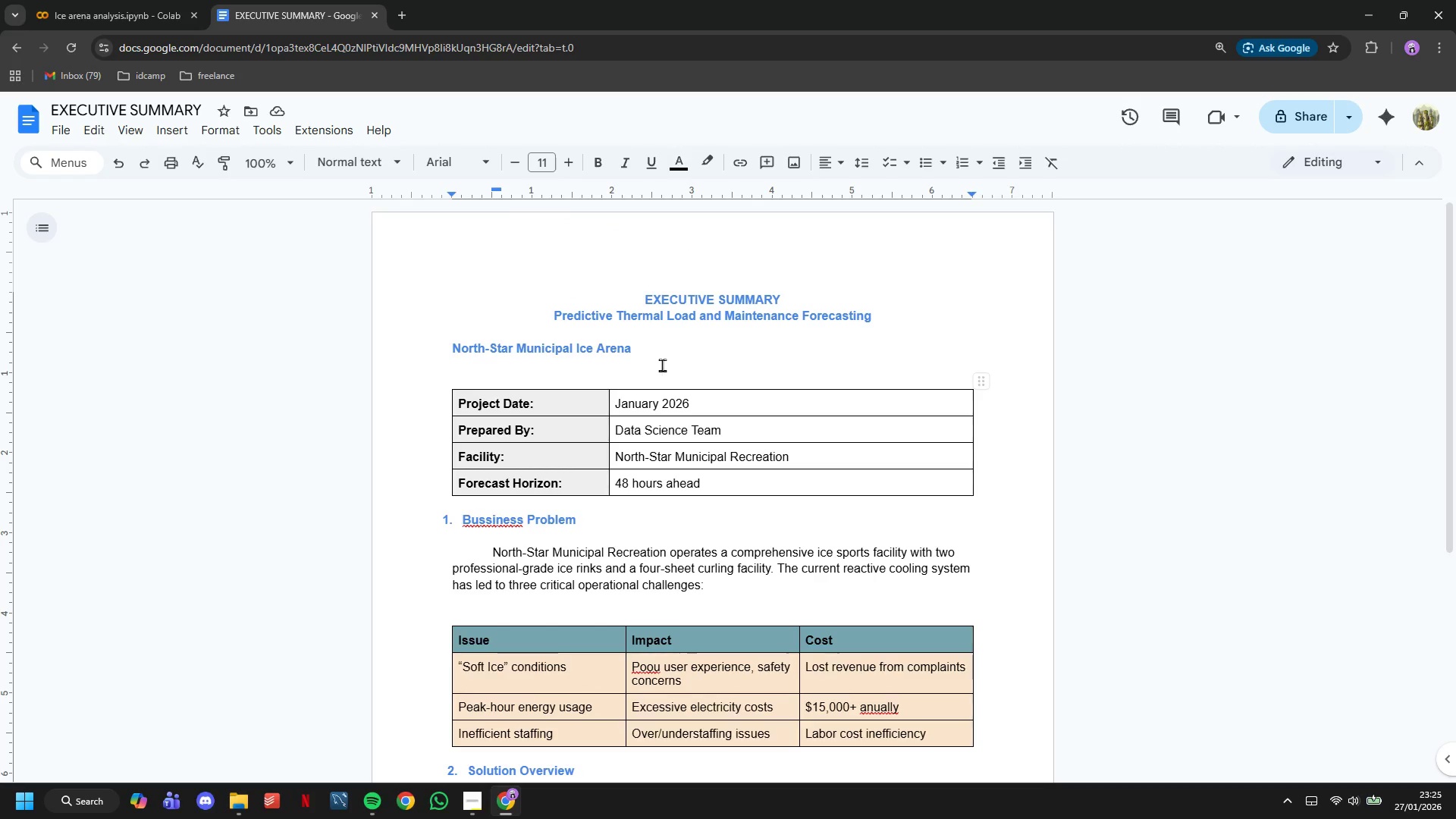 
left_click_drag(start_coordinate=[658, 350], to_coordinate=[578, 266])
 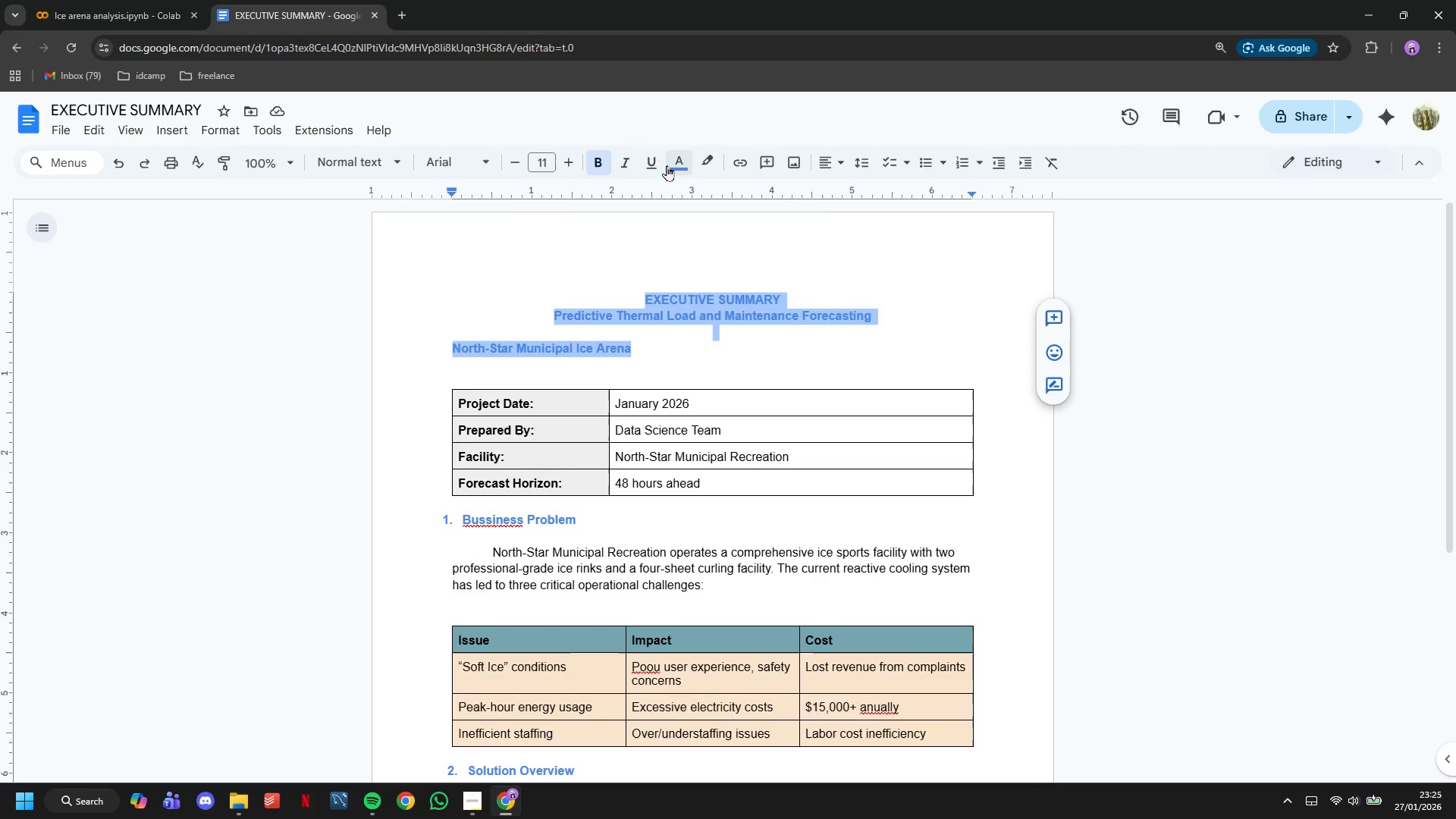 
left_click([667, 165])
 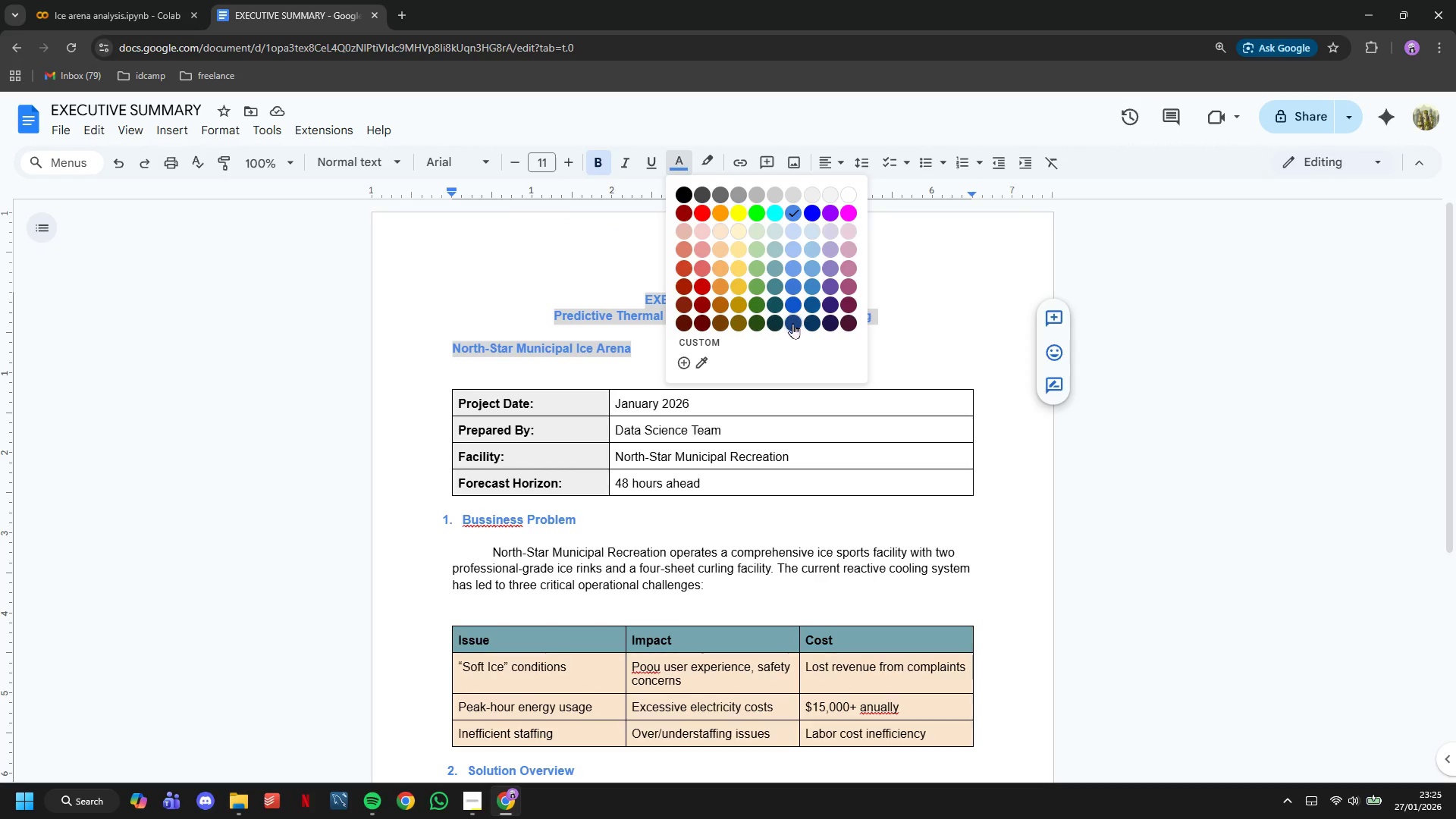 
double_click([678, 349])
 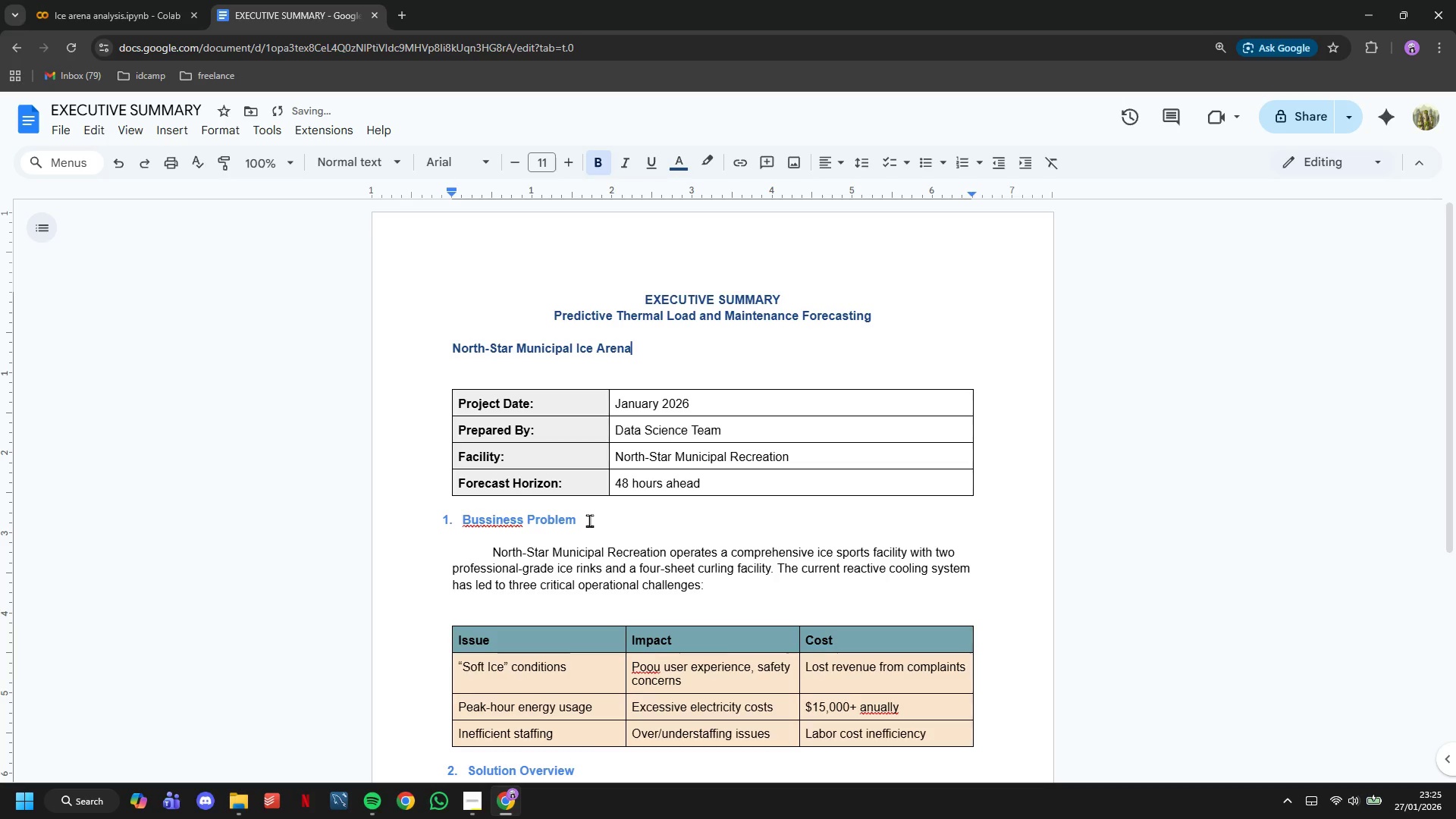 
left_click_drag(start_coordinate=[593, 522], to_coordinate=[384, 521])
 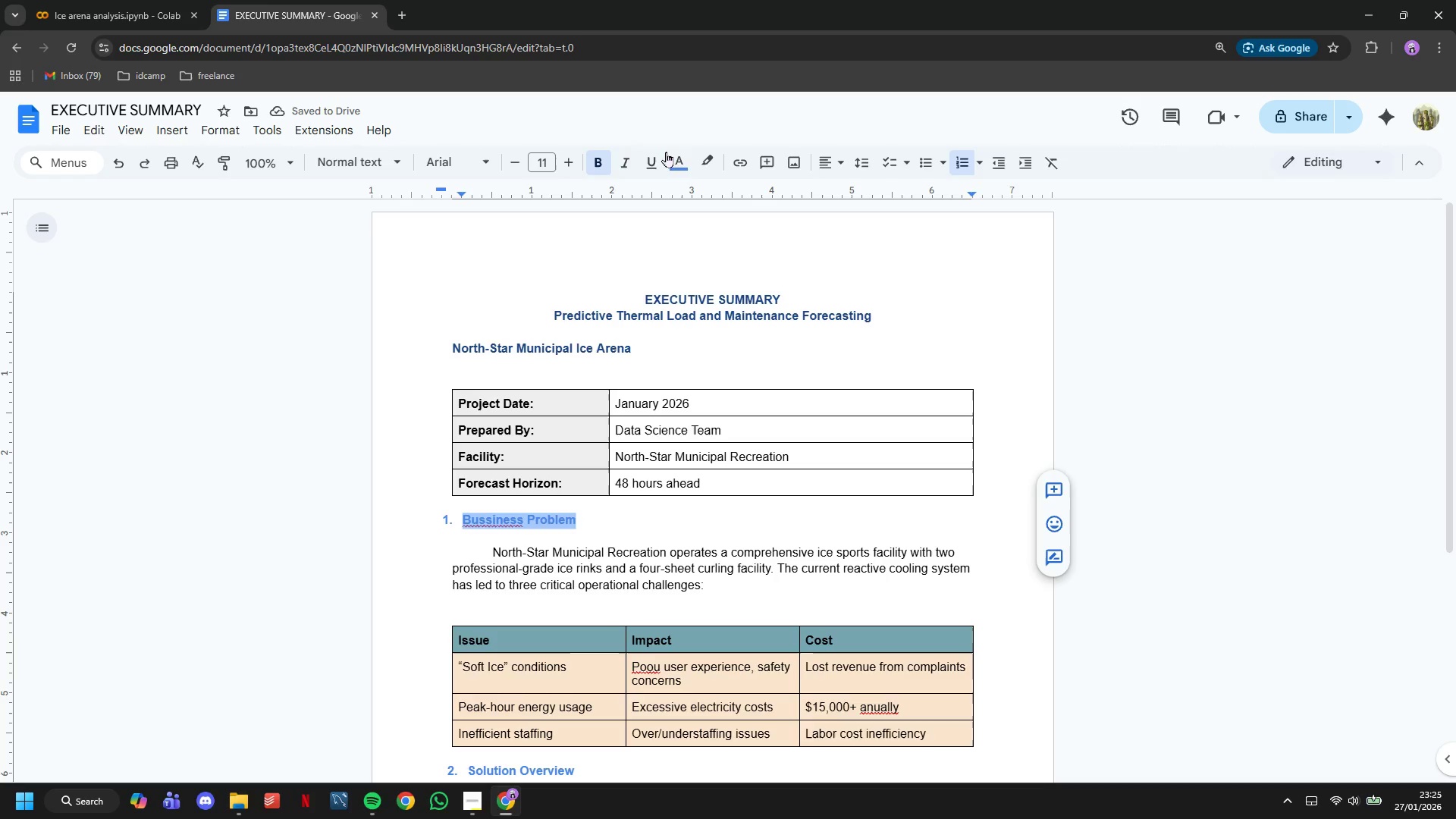 
left_click([673, 154])
 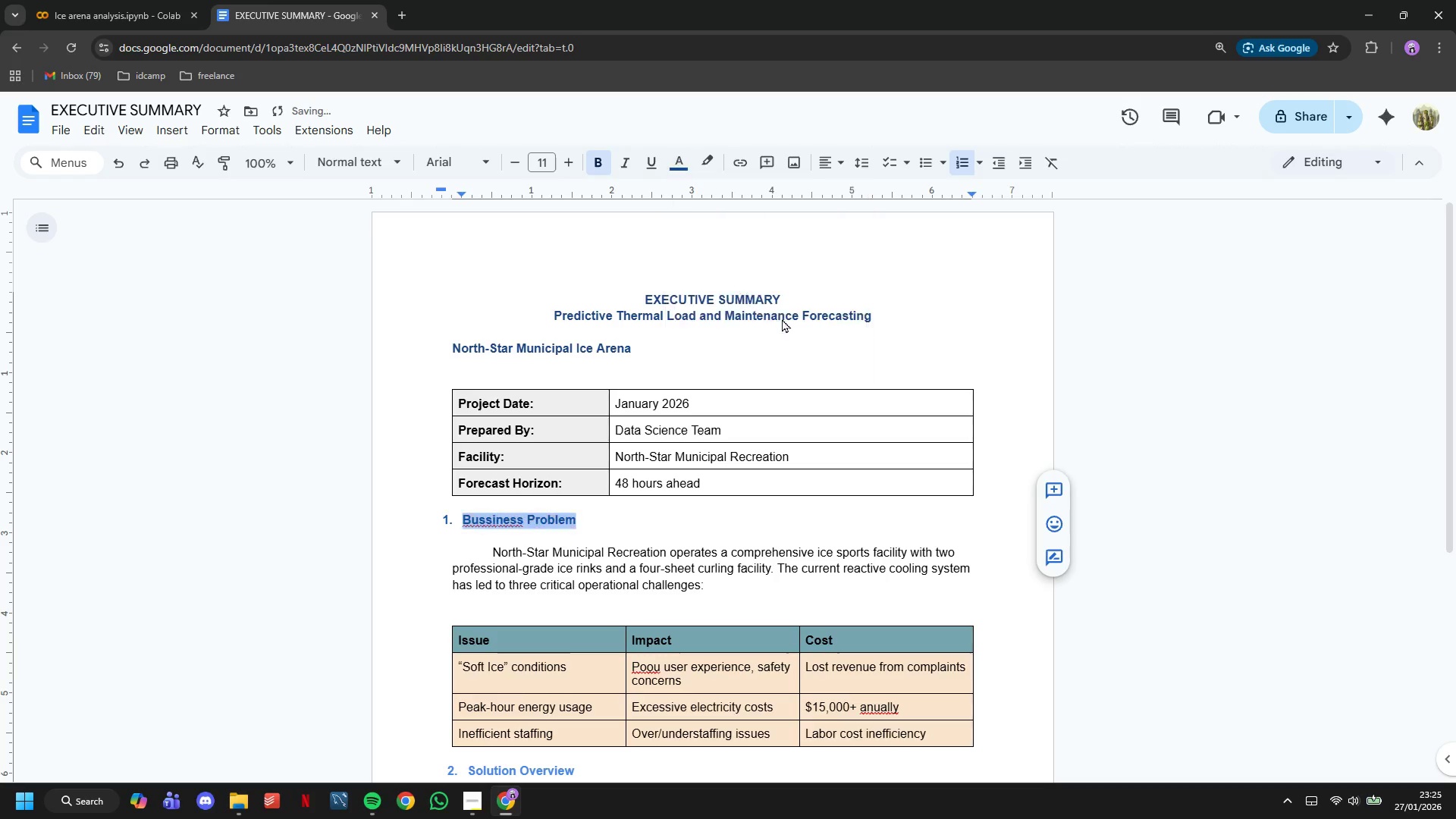 
double_click([691, 483])
 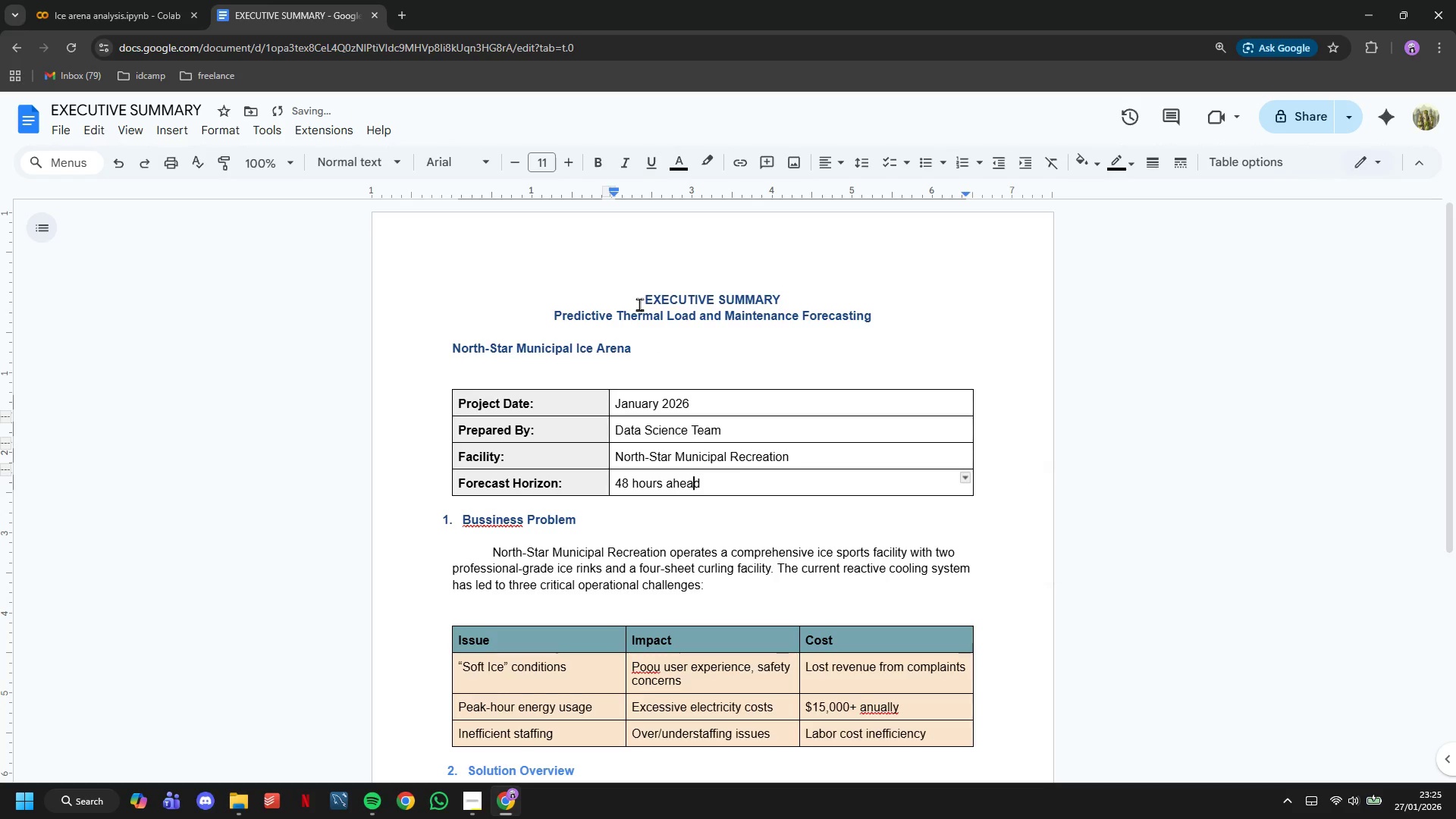 
scroll: coordinate [639, 304], scroll_direction: down, amount: 4.0
 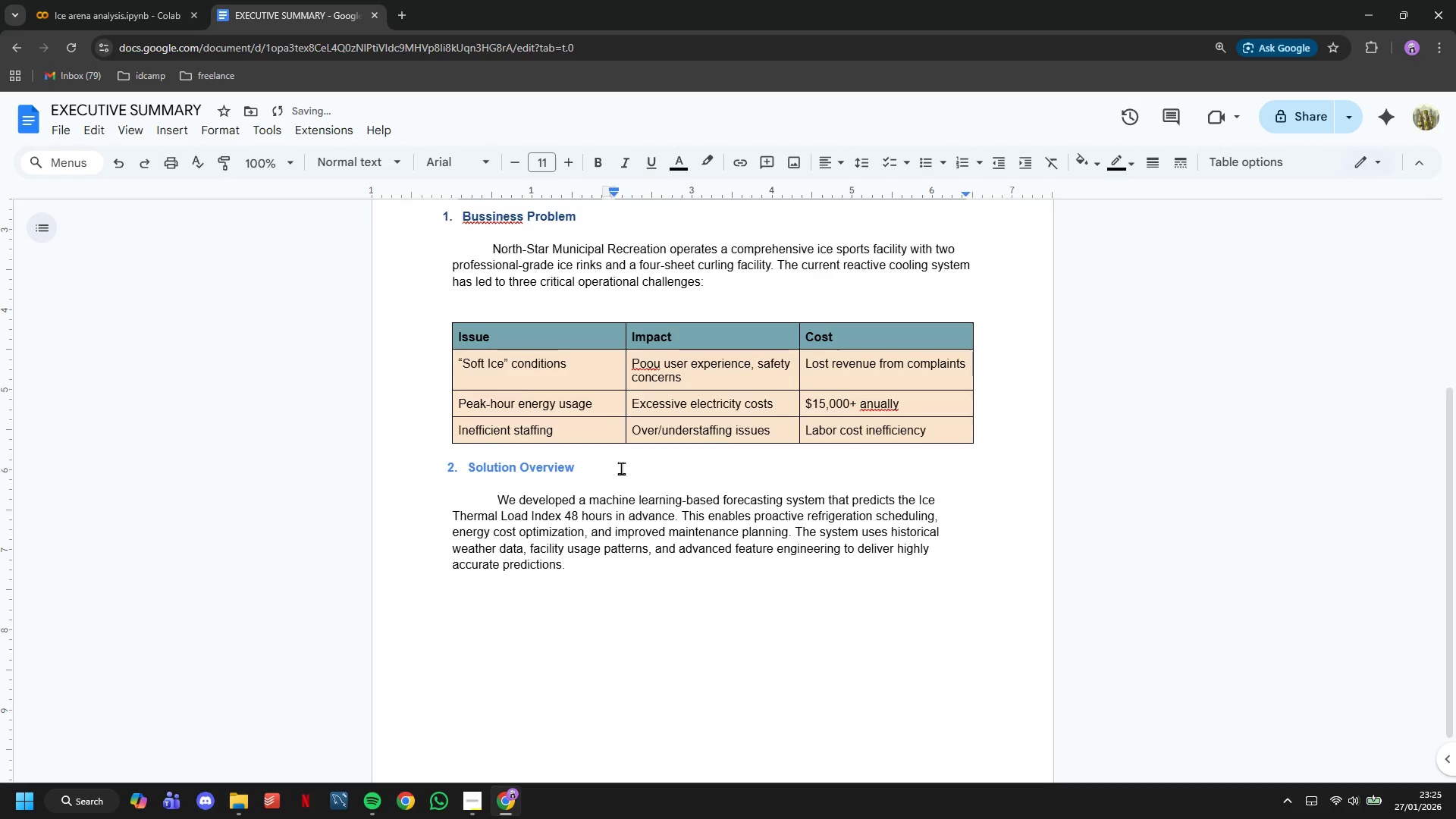 
left_click_drag(start_coordinate=[621, 468], to_coordinate=[300, 469])
 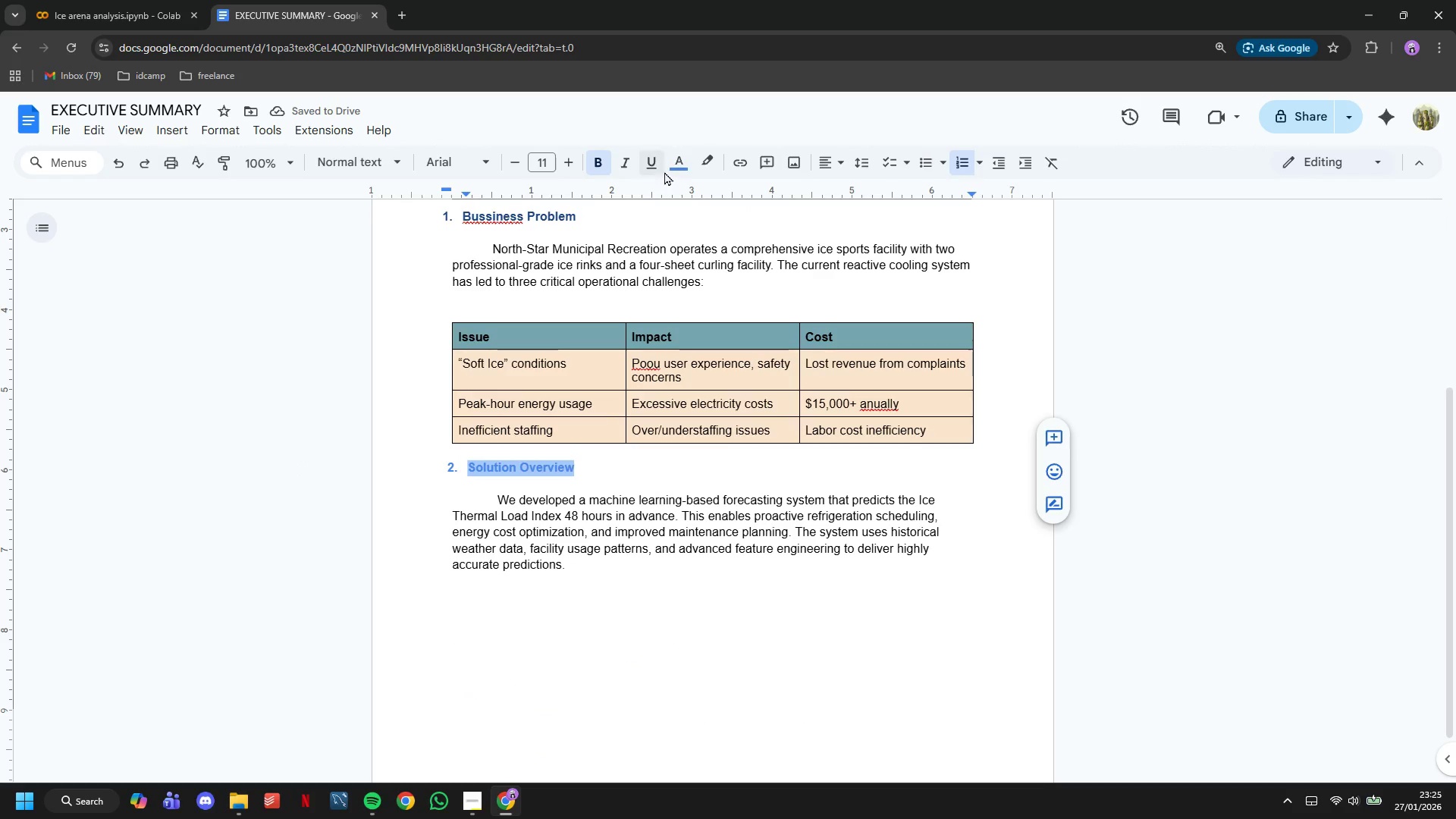 
left_click([674, 169])
 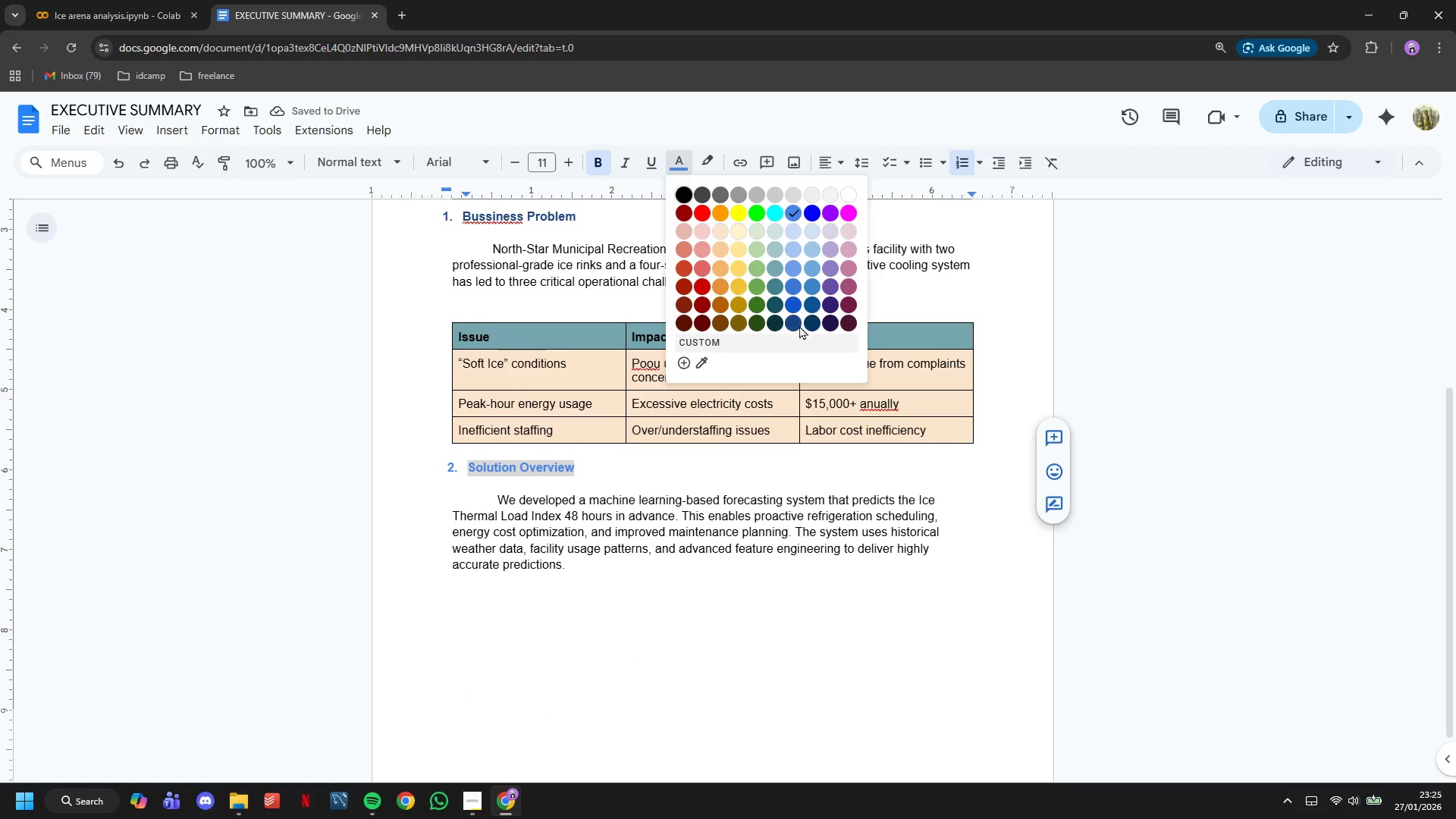 
left_click([797, 318])
 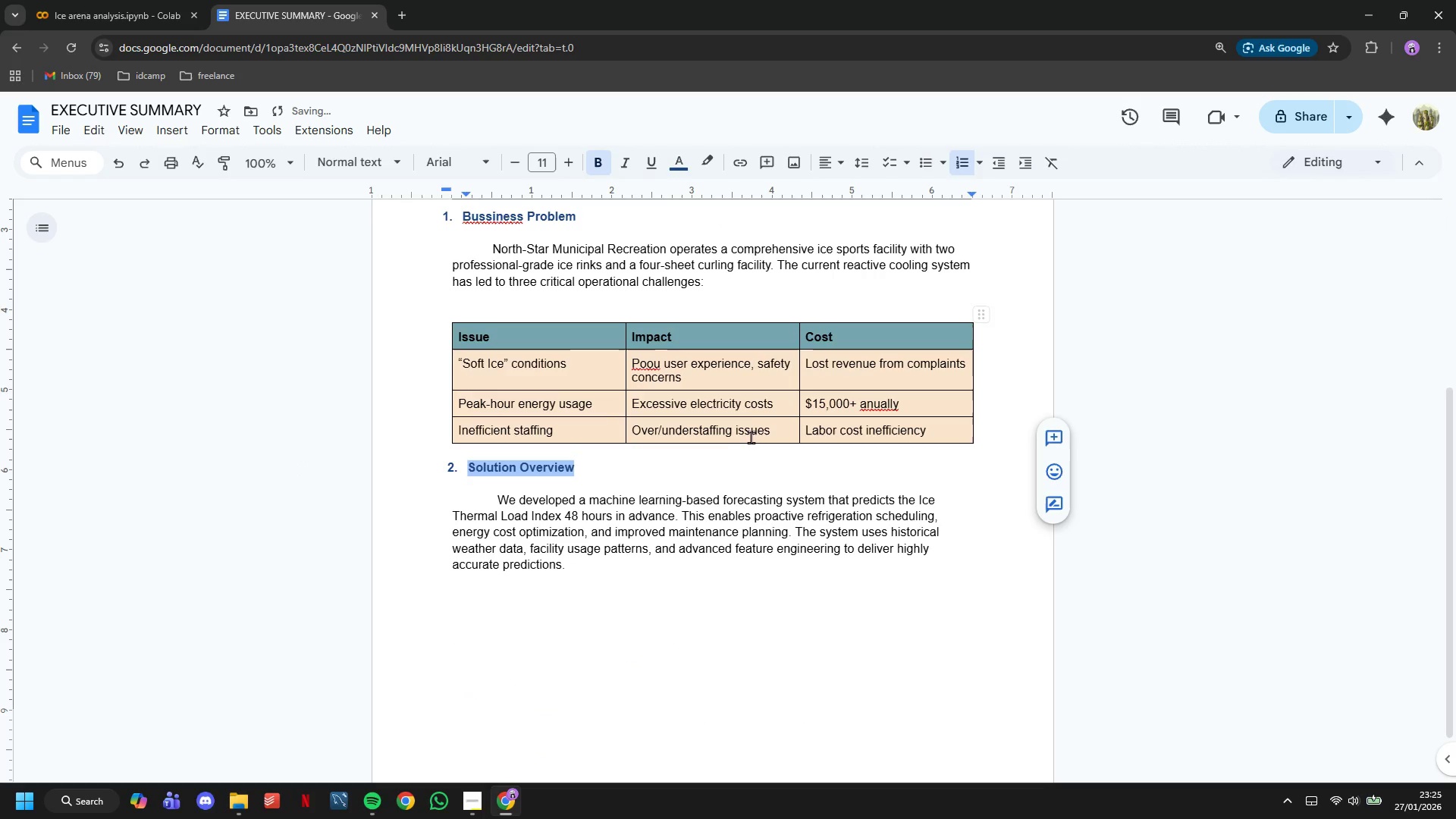 
left_click([752, 438])
 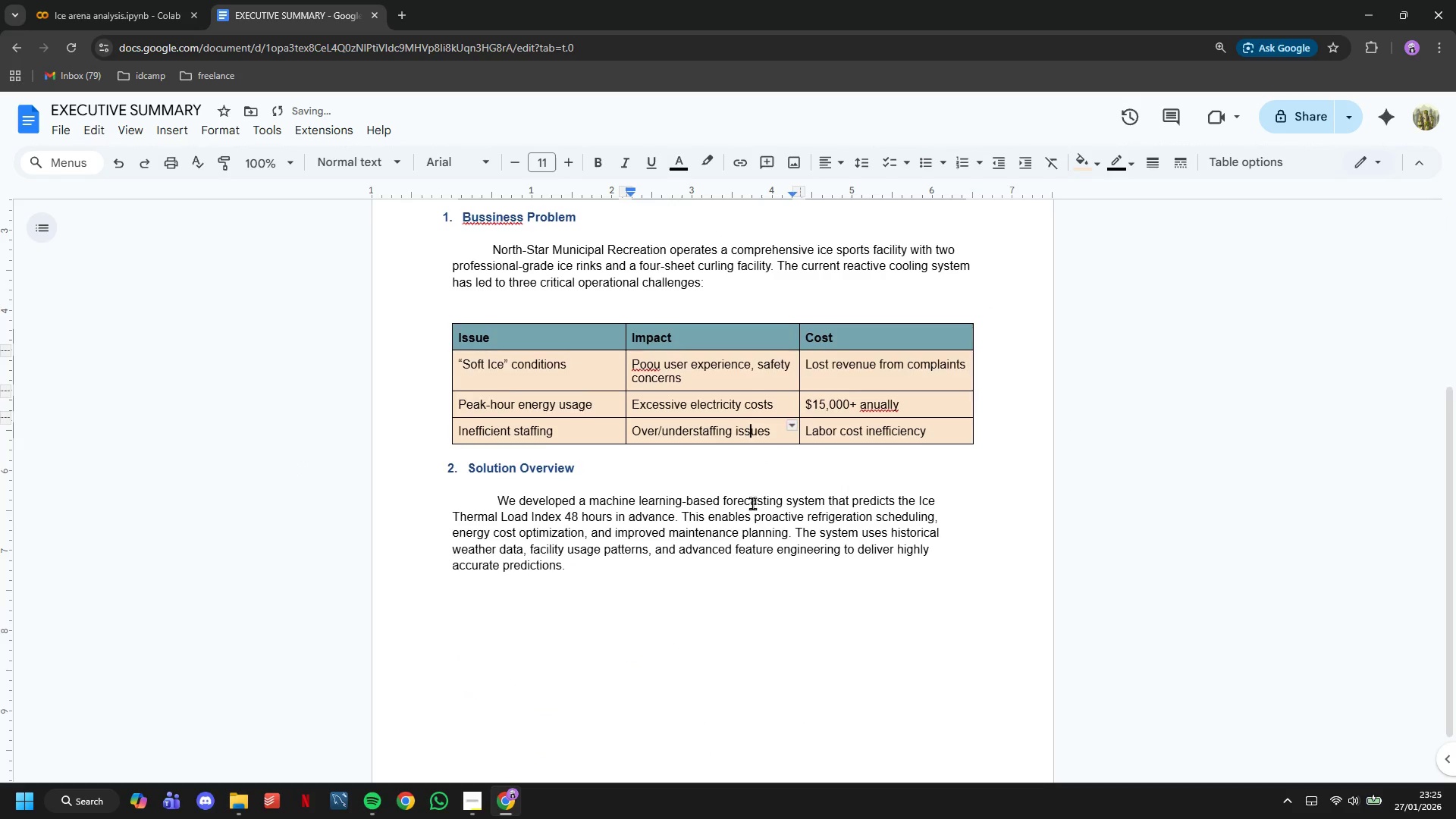 
scroll: coordinate [752, 504], scroll_direction: up, amount: 7.0
 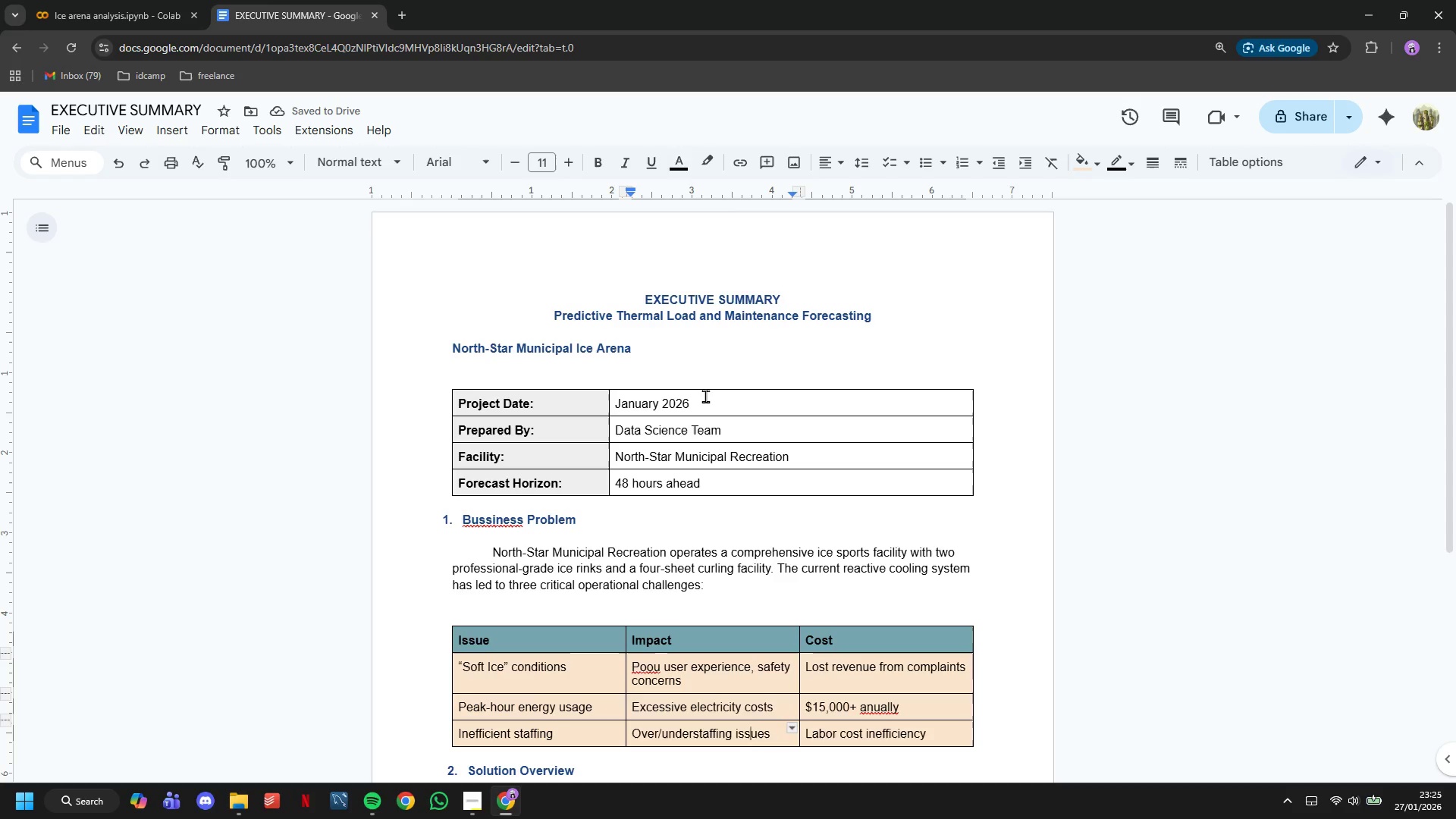 
scroll: coordinate [707, 397], scroll_direction: down, amount: 3.0
 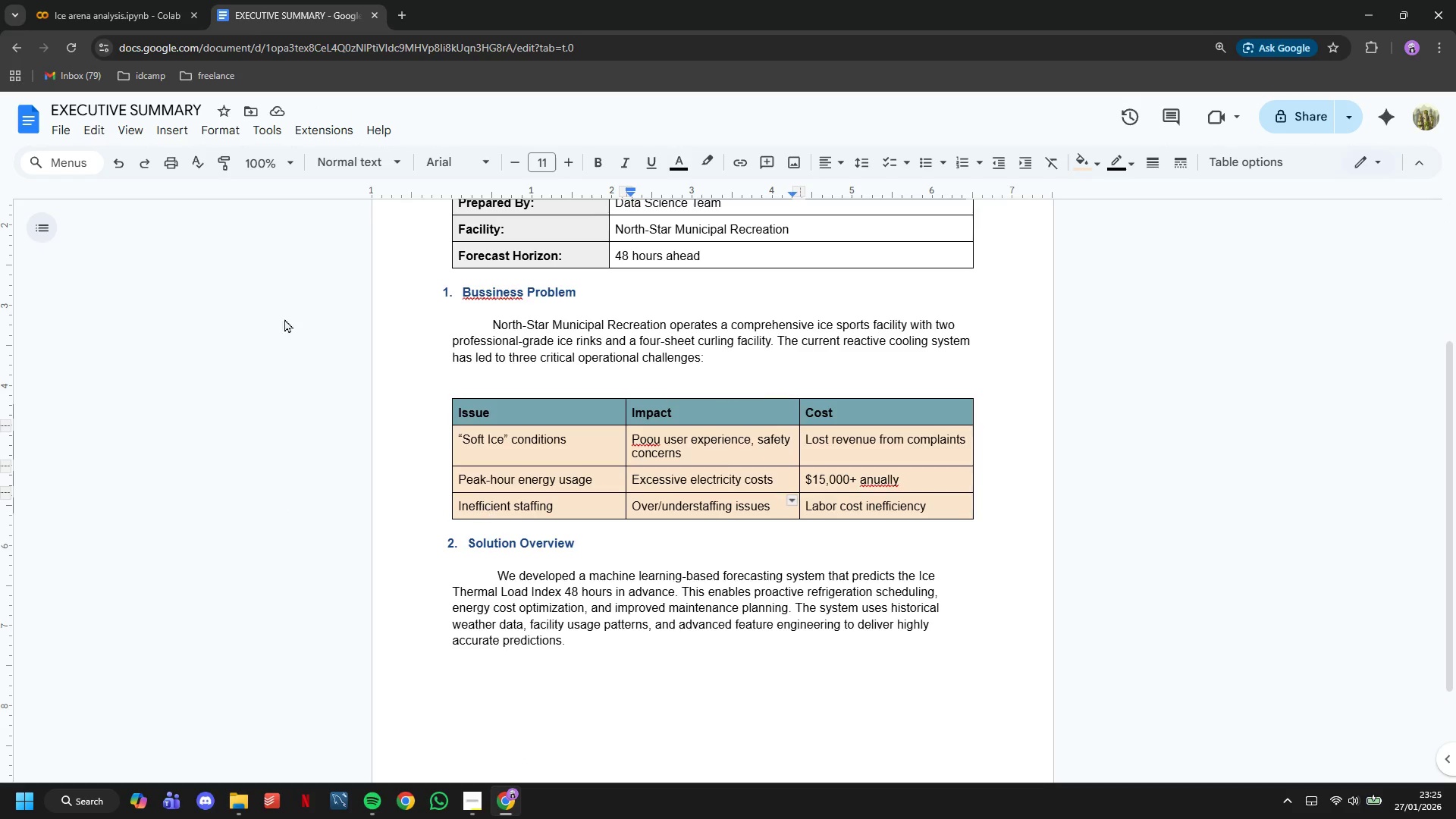 
left_click([167, 0])
 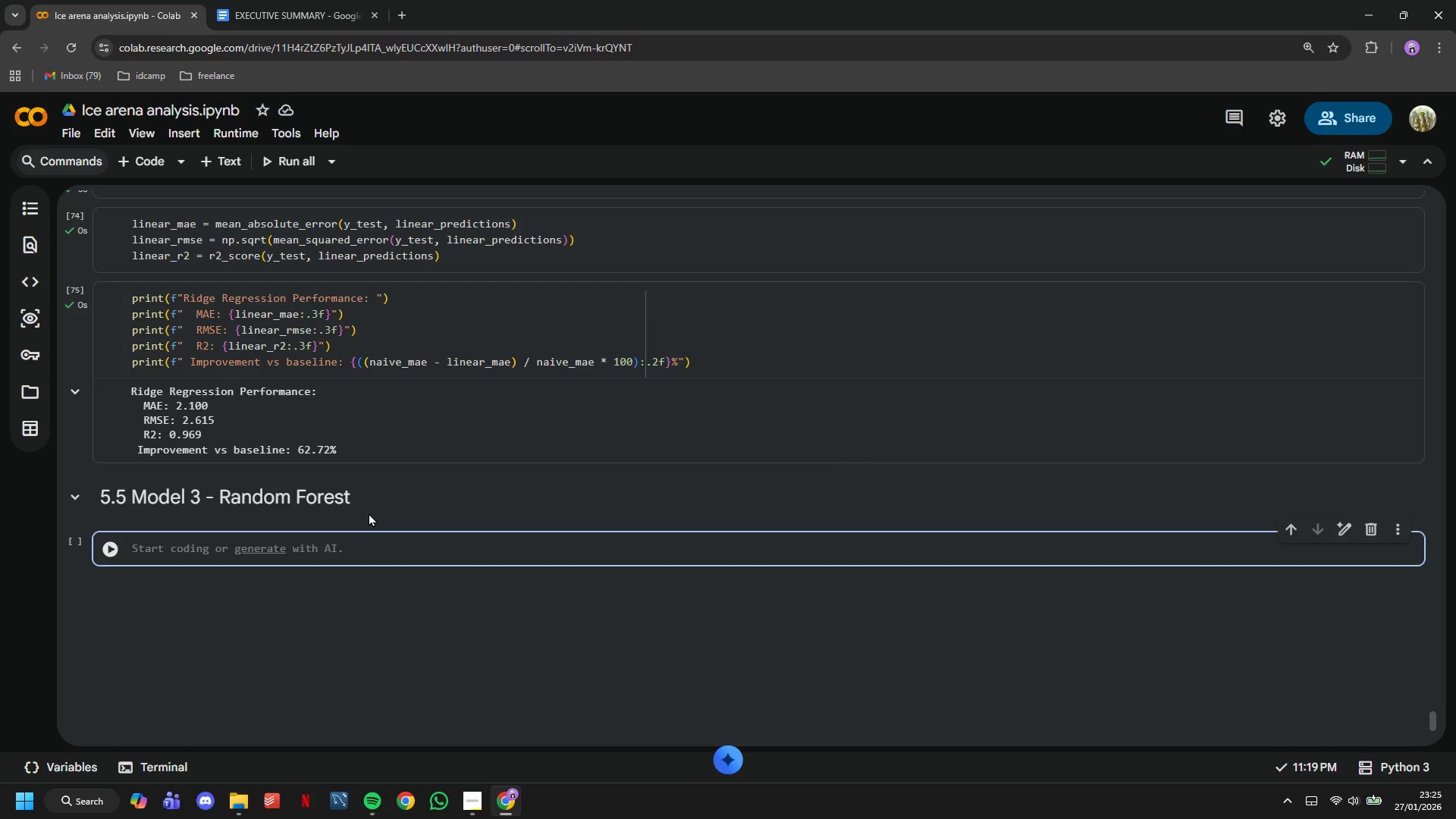 
left_click([368, 507])
 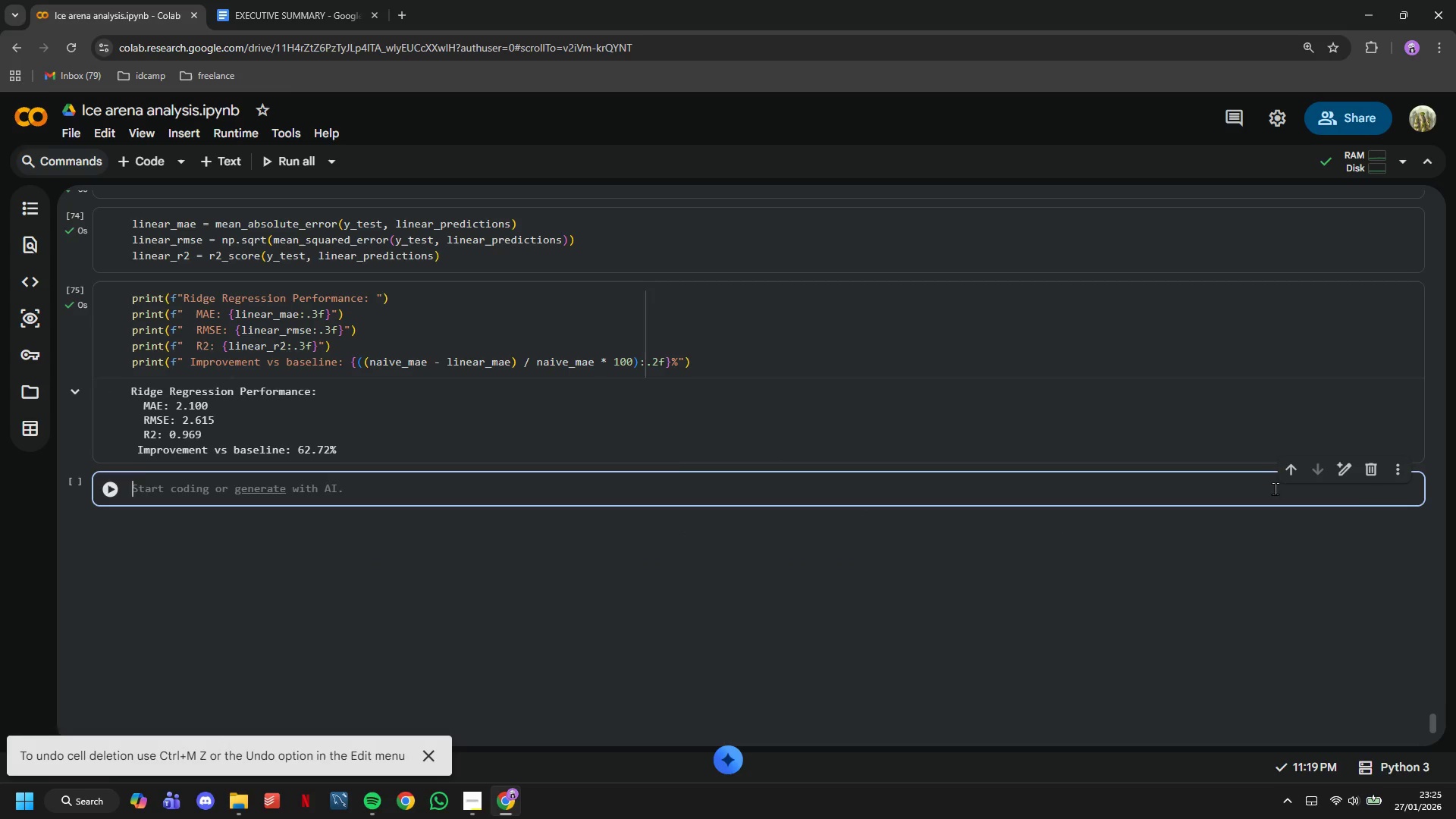 
left_click([1375, 471])
 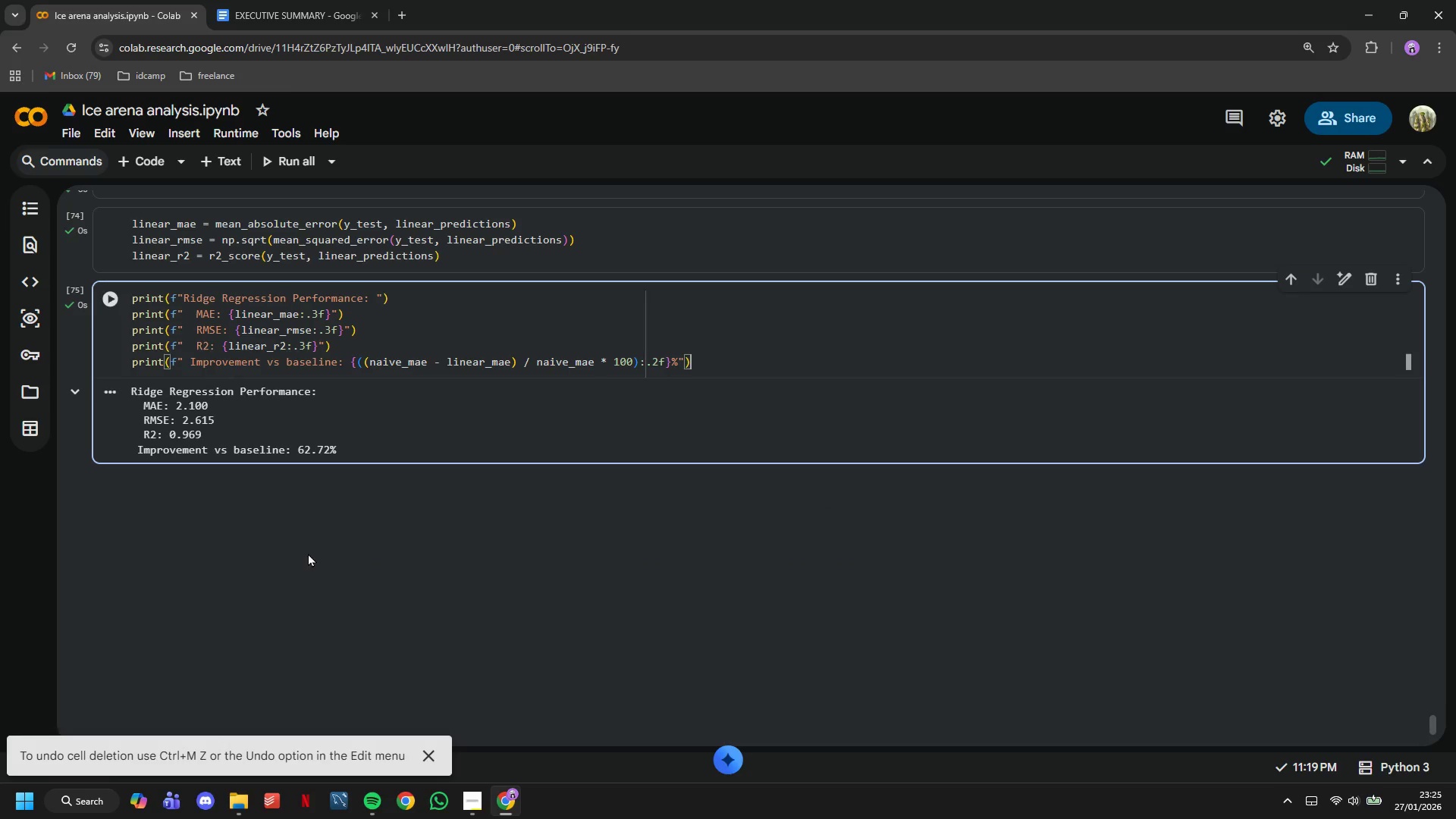 
scroll: coordinate [1240, 624], scroll_direction: up, amount: 76.0
 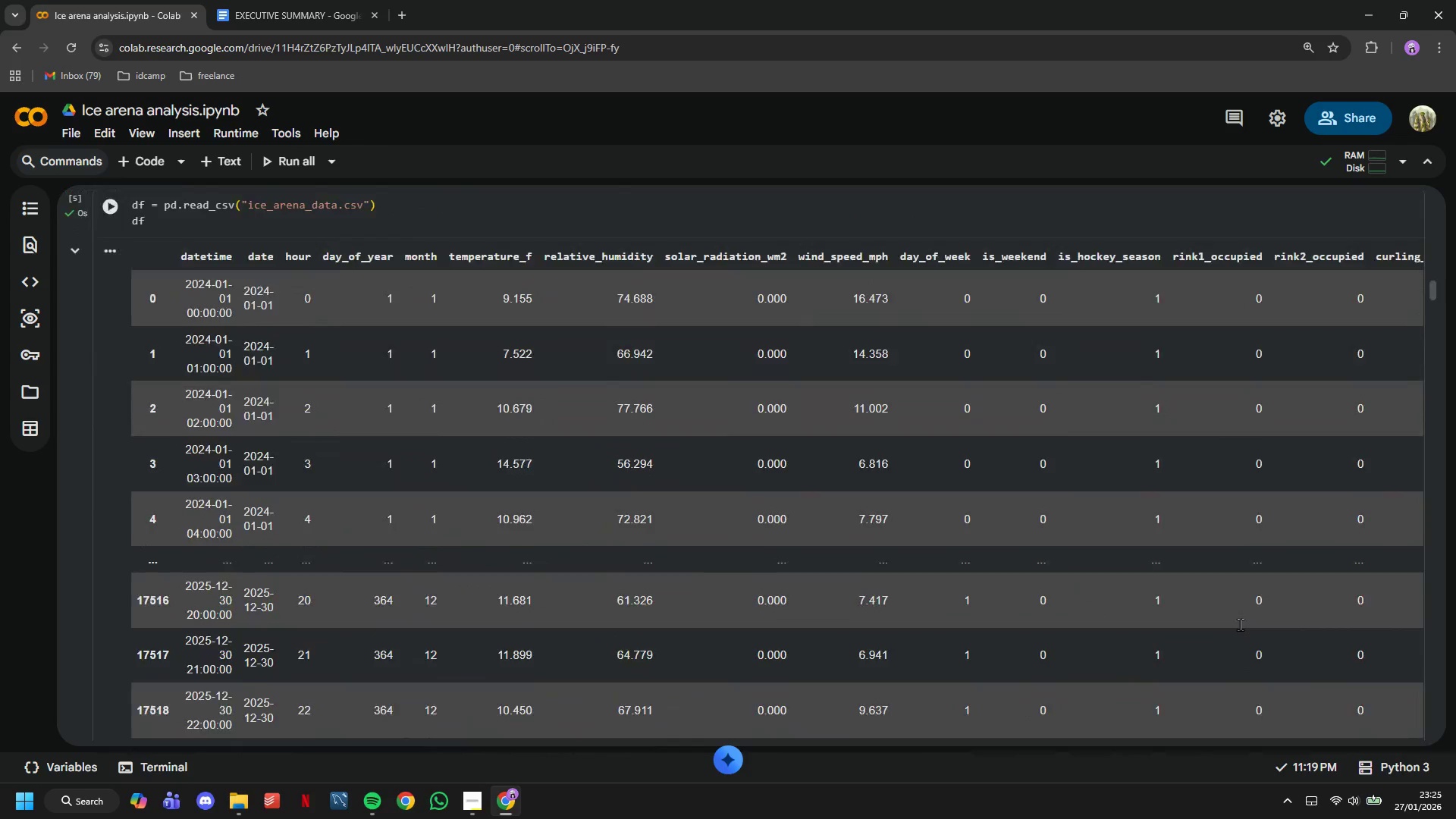 
left_click([455, 563])
 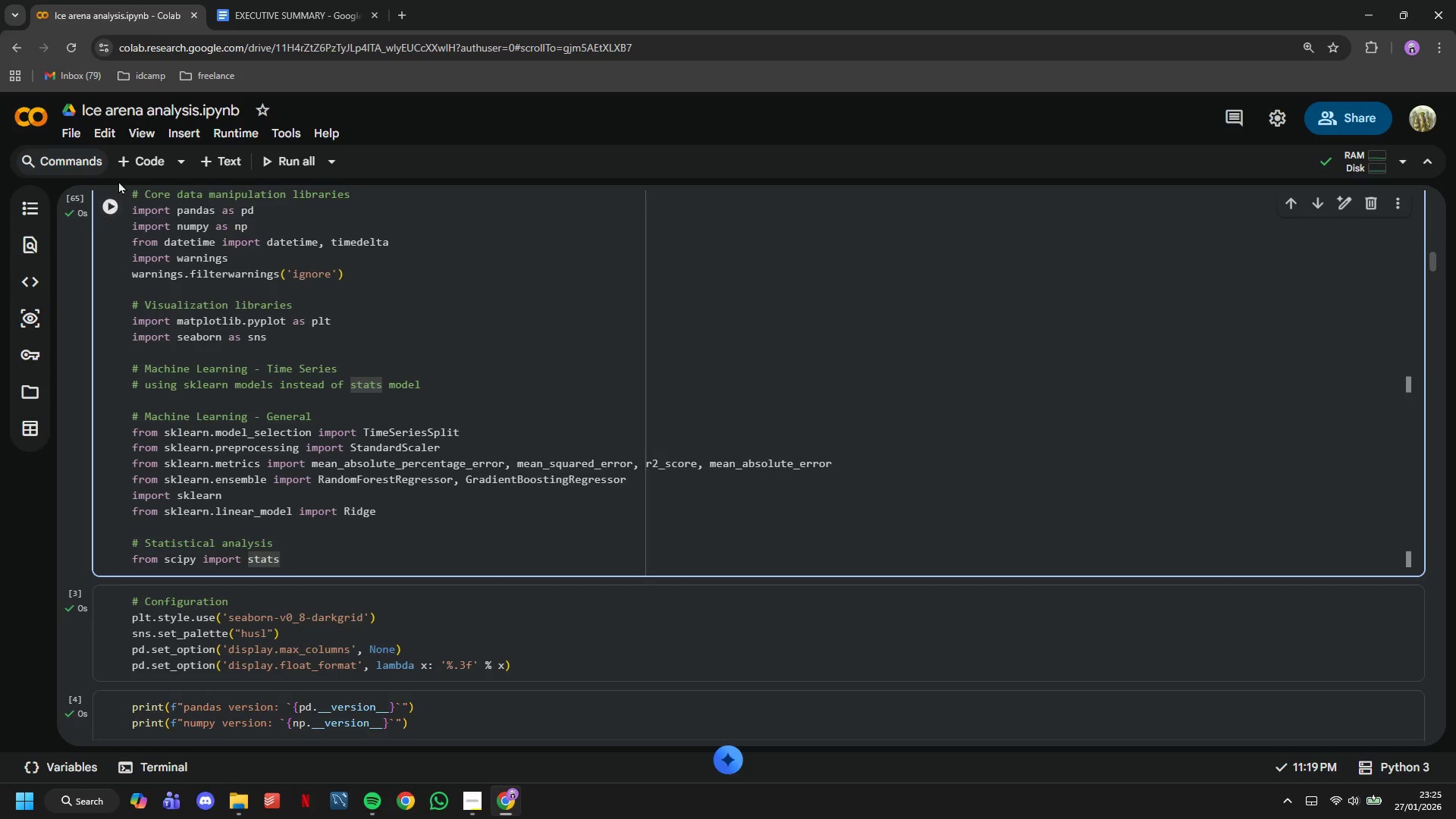 
left_click([123, 165])
 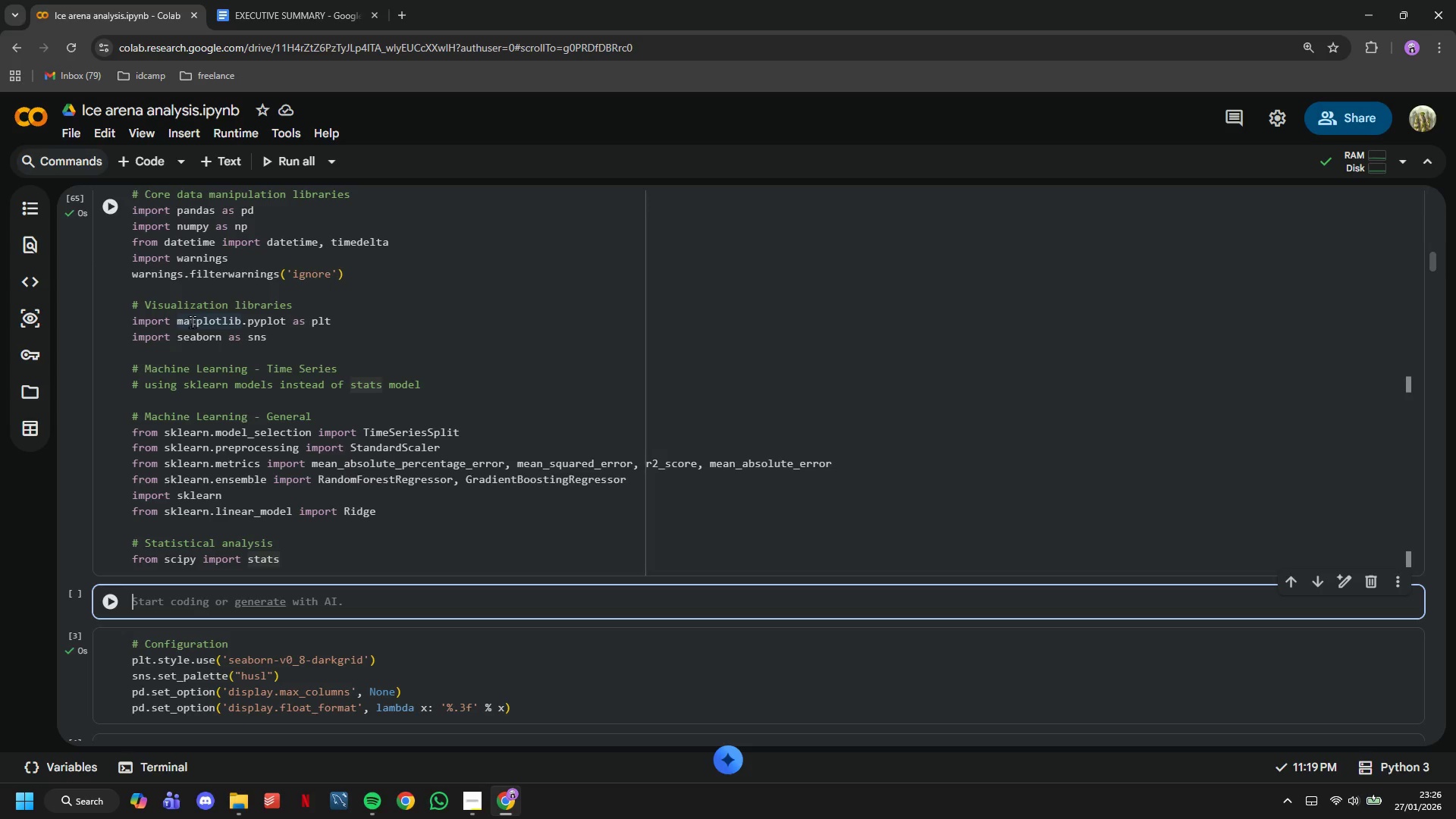 
wait(25.58)
 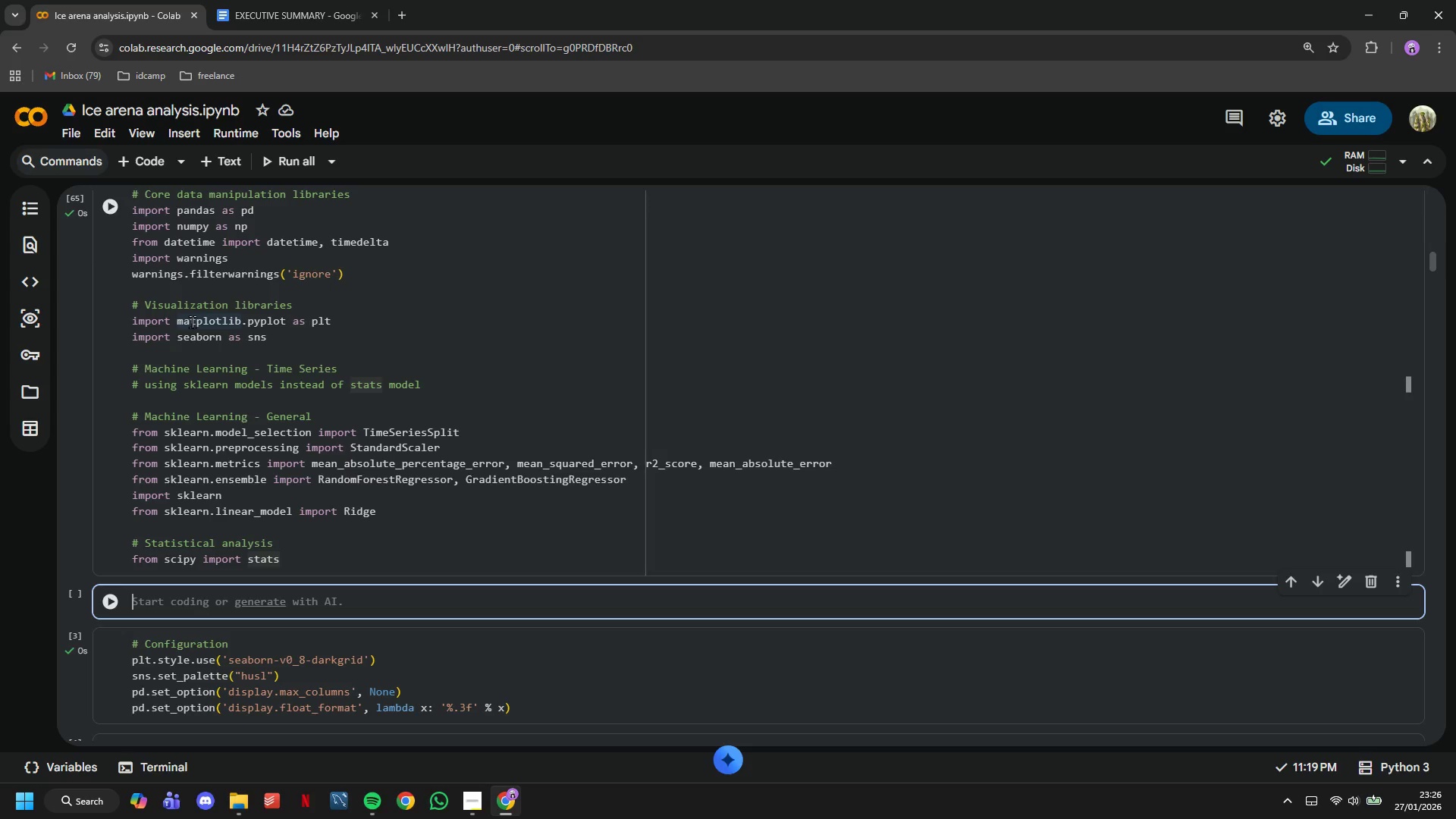 
type(pip install propher )
key(Backspace)
key(Backspace)
type(t xgboost stats)
key(Backspace)
key(Backspace)
key(Backspace)
key(Backspace)
key(Backspace)
key(Backspace)
 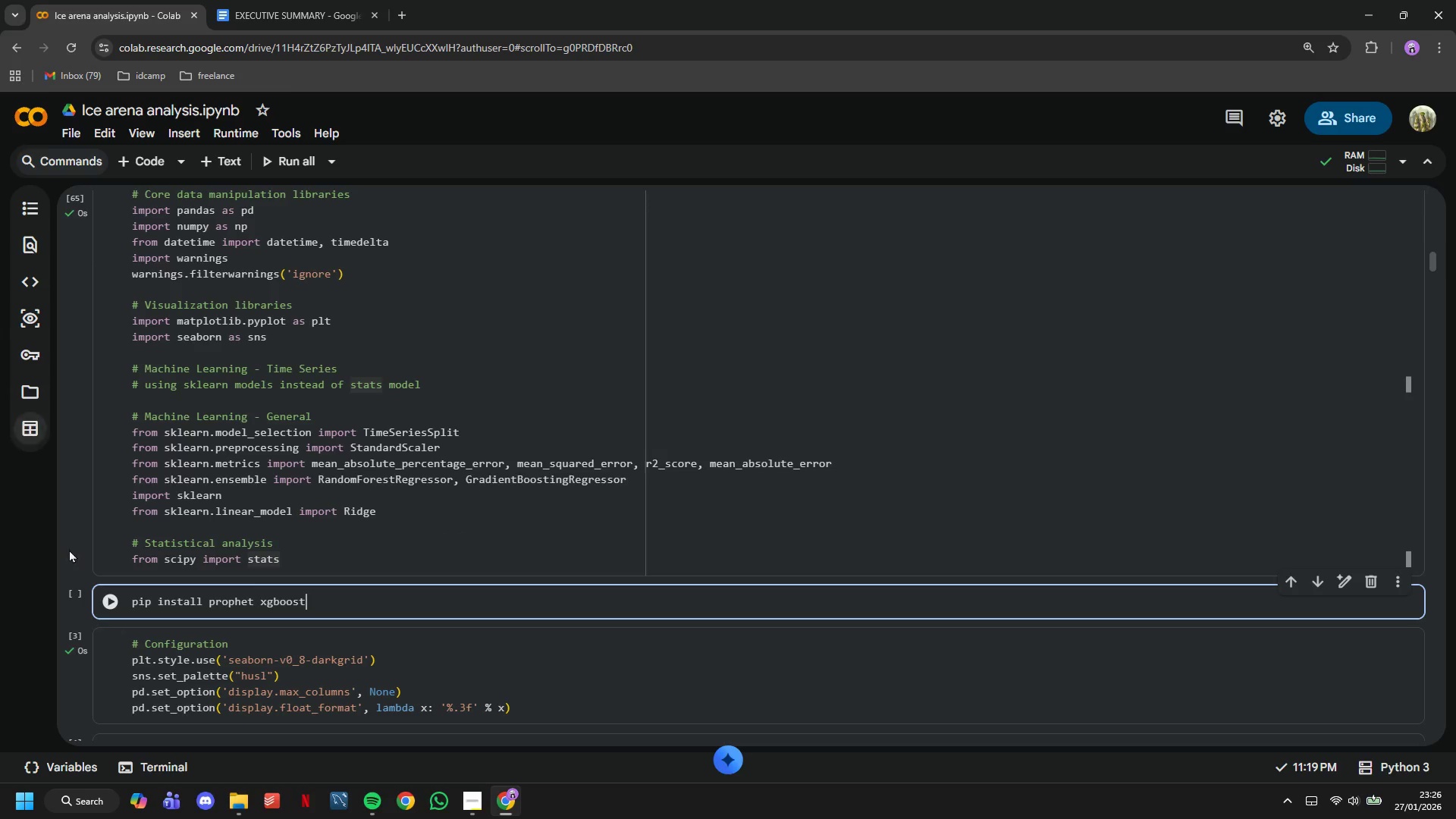 
left_click([101, 607])
 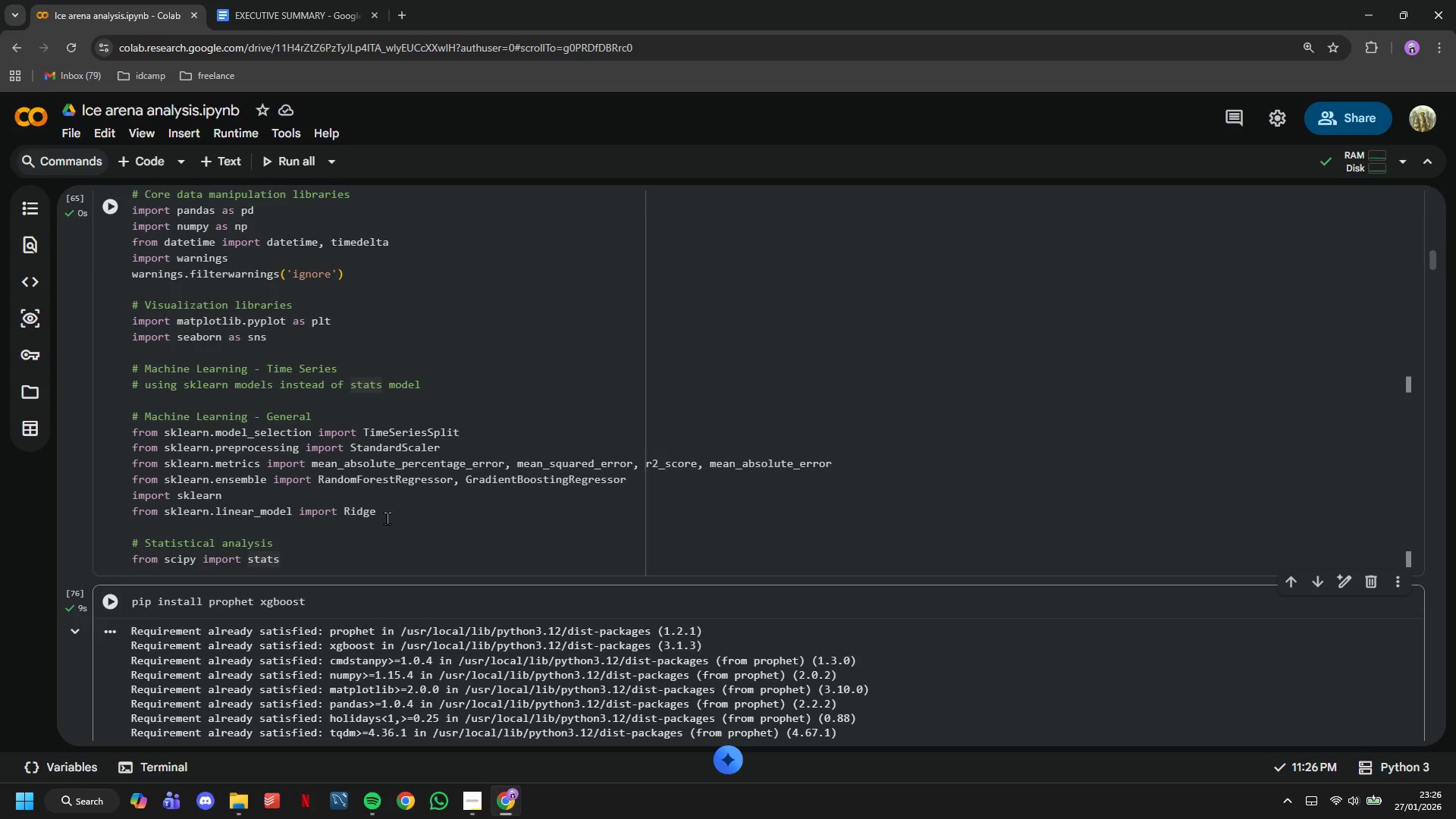 
wait(21.56)
 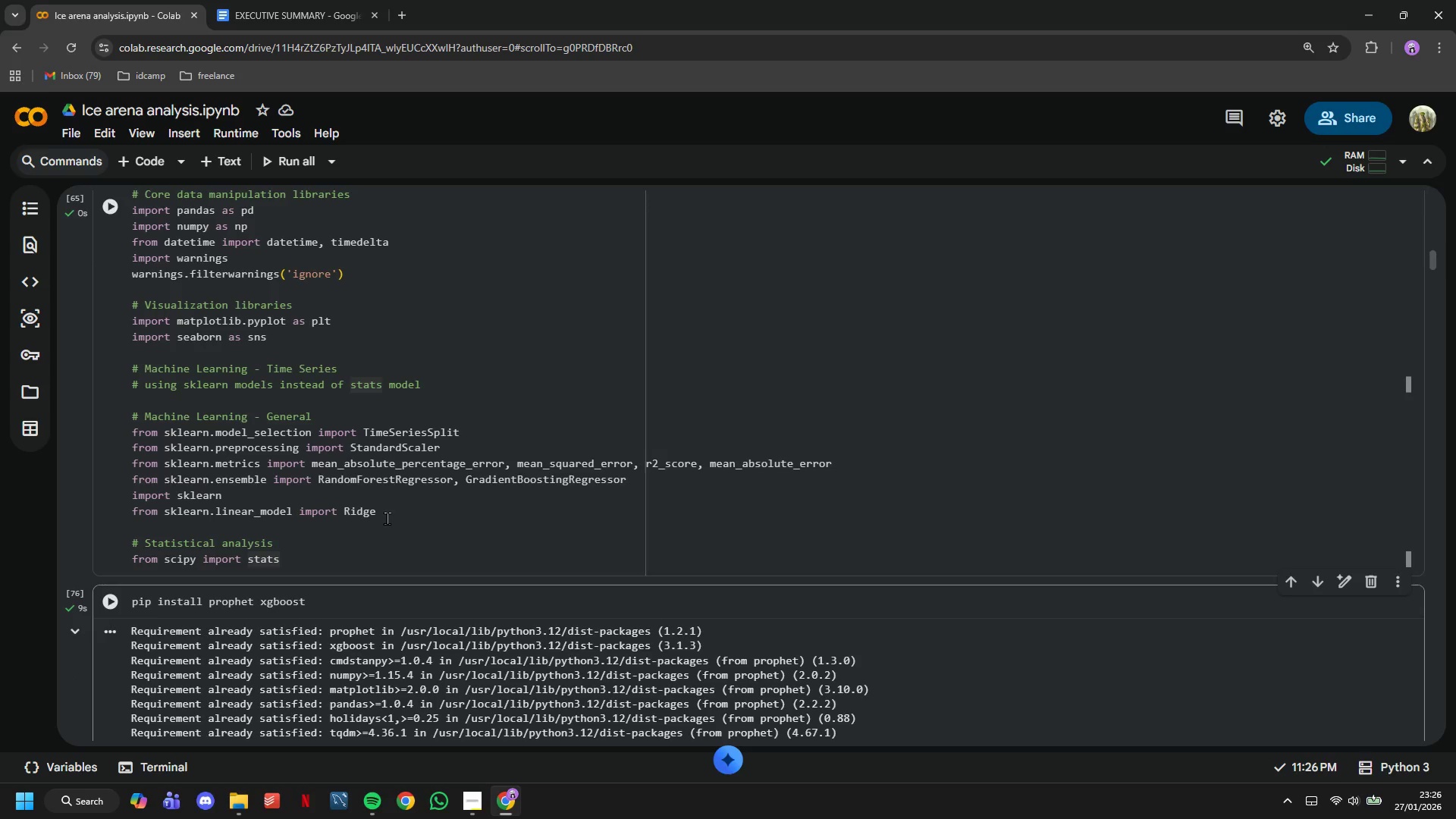 
scroll: coordinate [637, 464], scroll_direction: down, amount: 40.0
 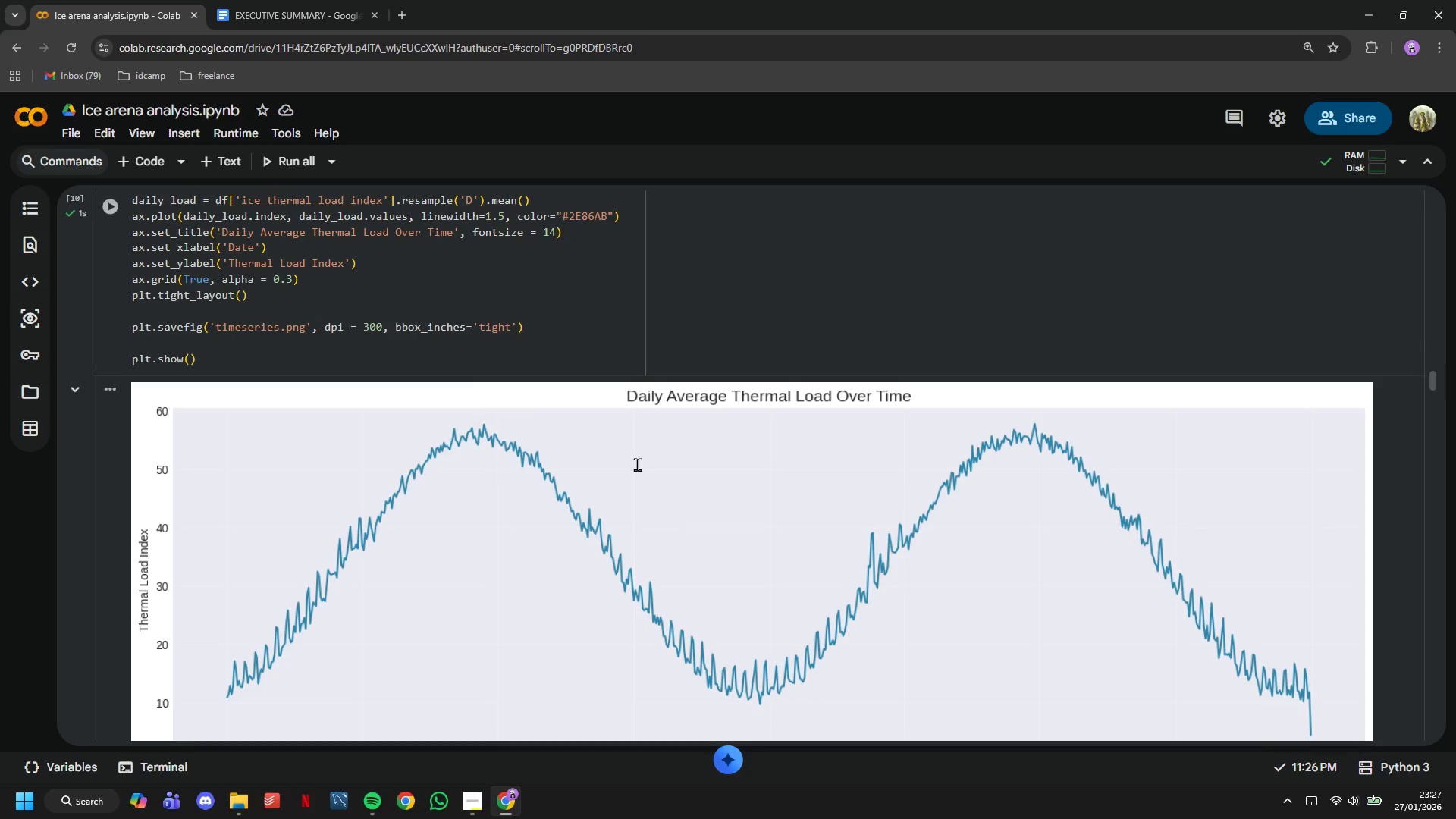 
scroll: coordinate [642, 464], scroll_direction: up, amount: 21.0
 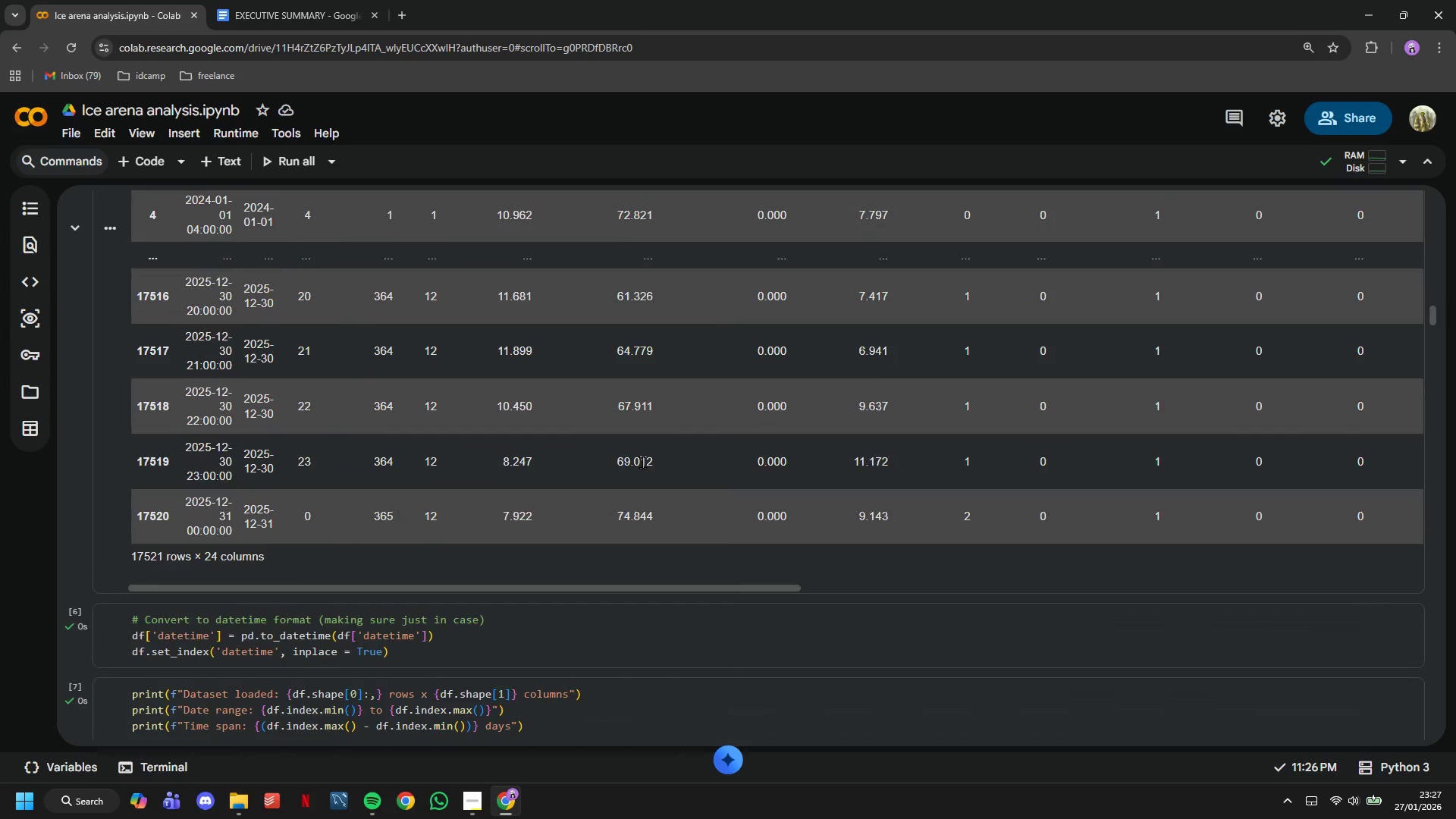 
scroll: coordinate [642, 444], scroll_direction: down, amount: 14.0
 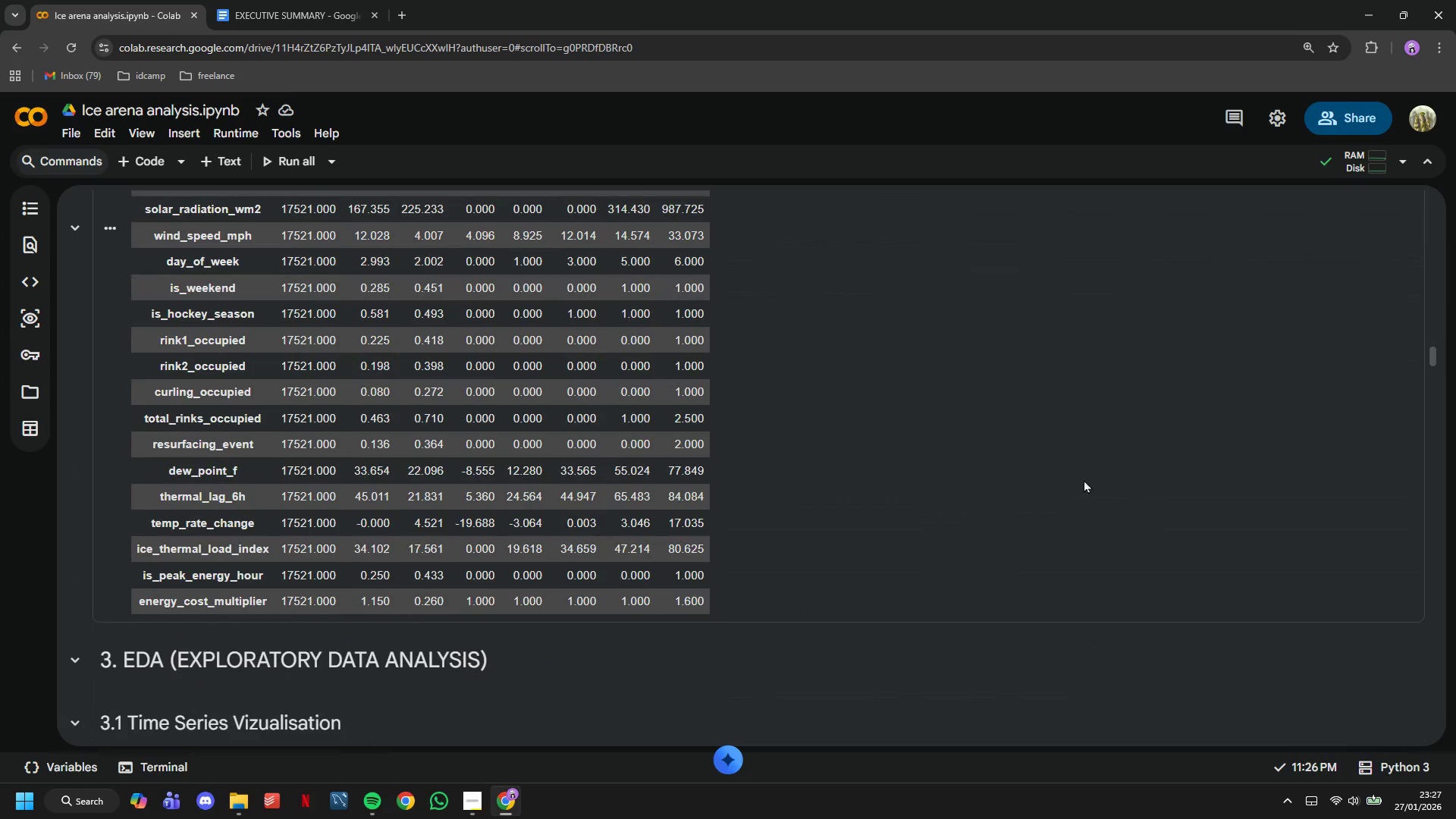 
scroll: coordinate [1068, 509], scroll_direction: up, amount: 12.0
 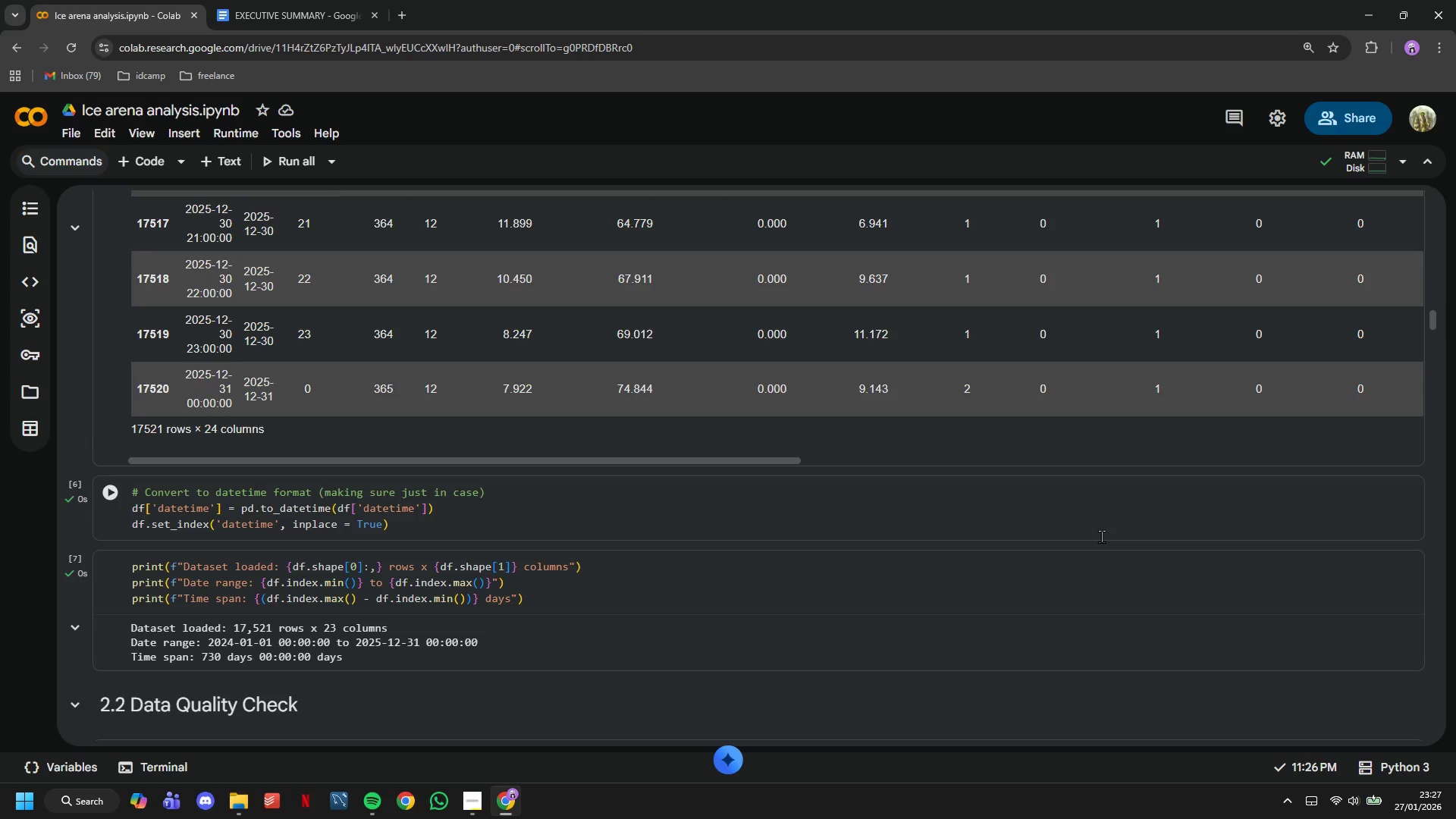 
wait(15.15)
 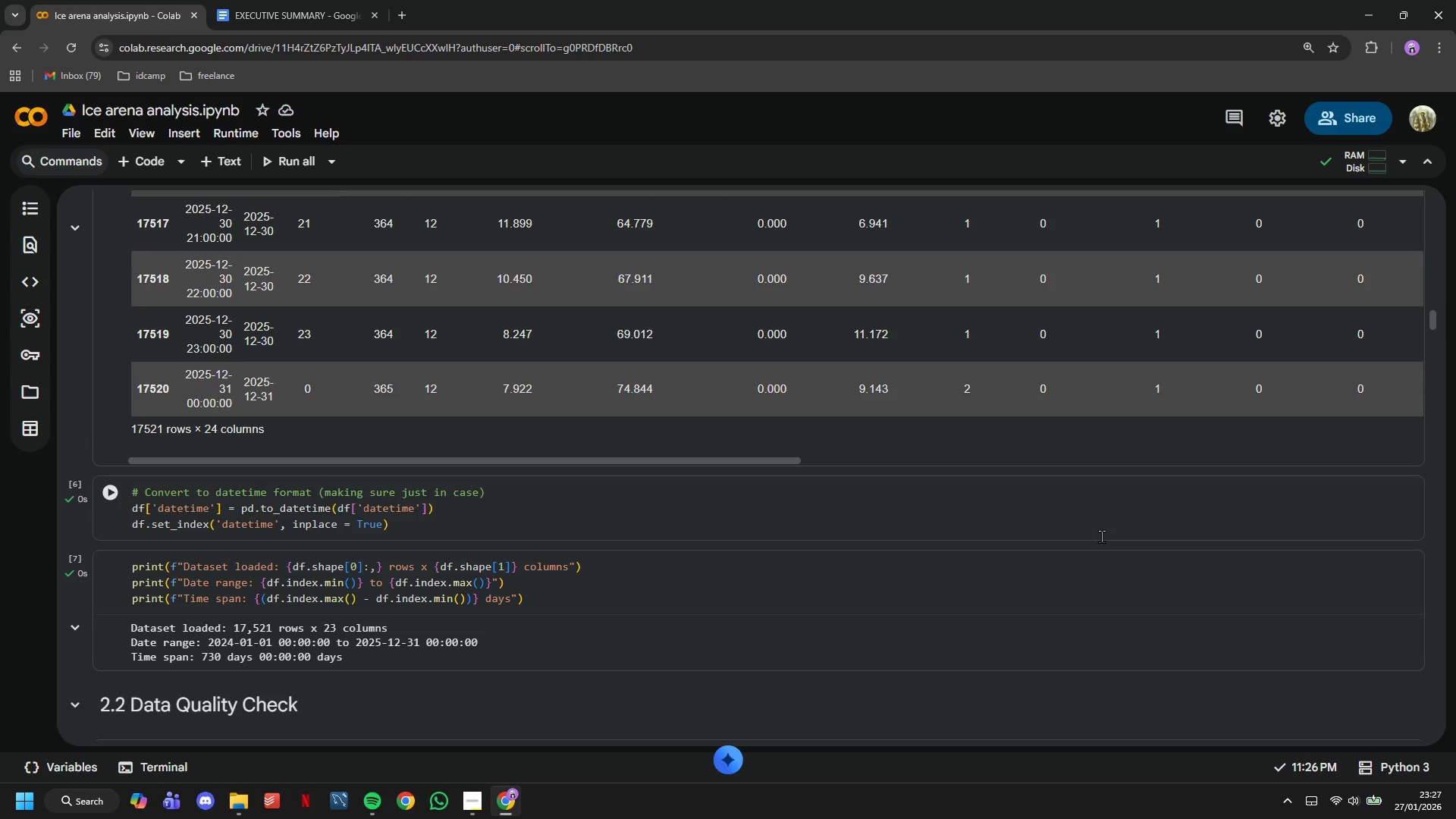 
scroll: coordinate [811, 434], scroll_direction: up, amount: 16.0
 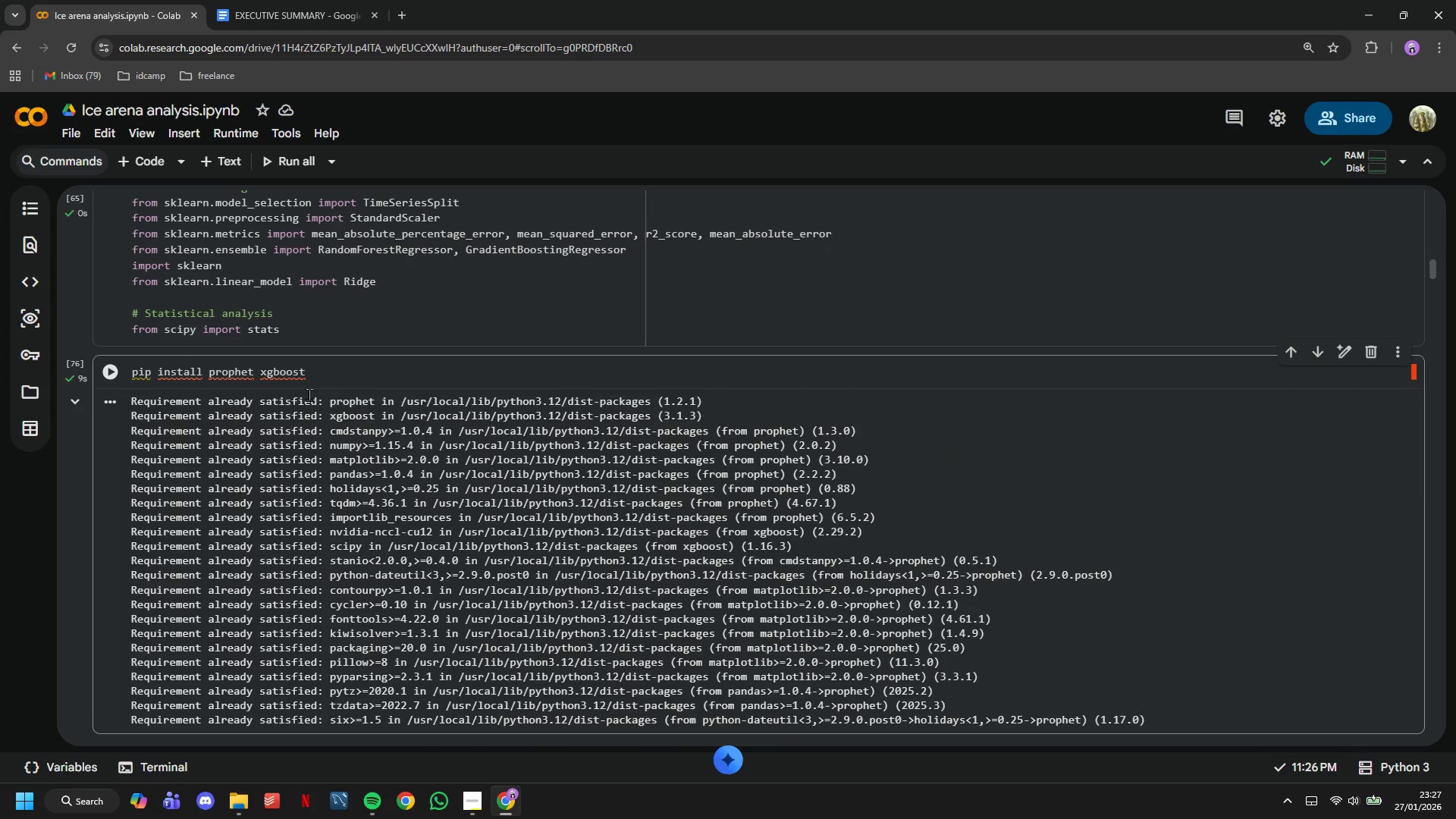 
left_click([331, 375])
 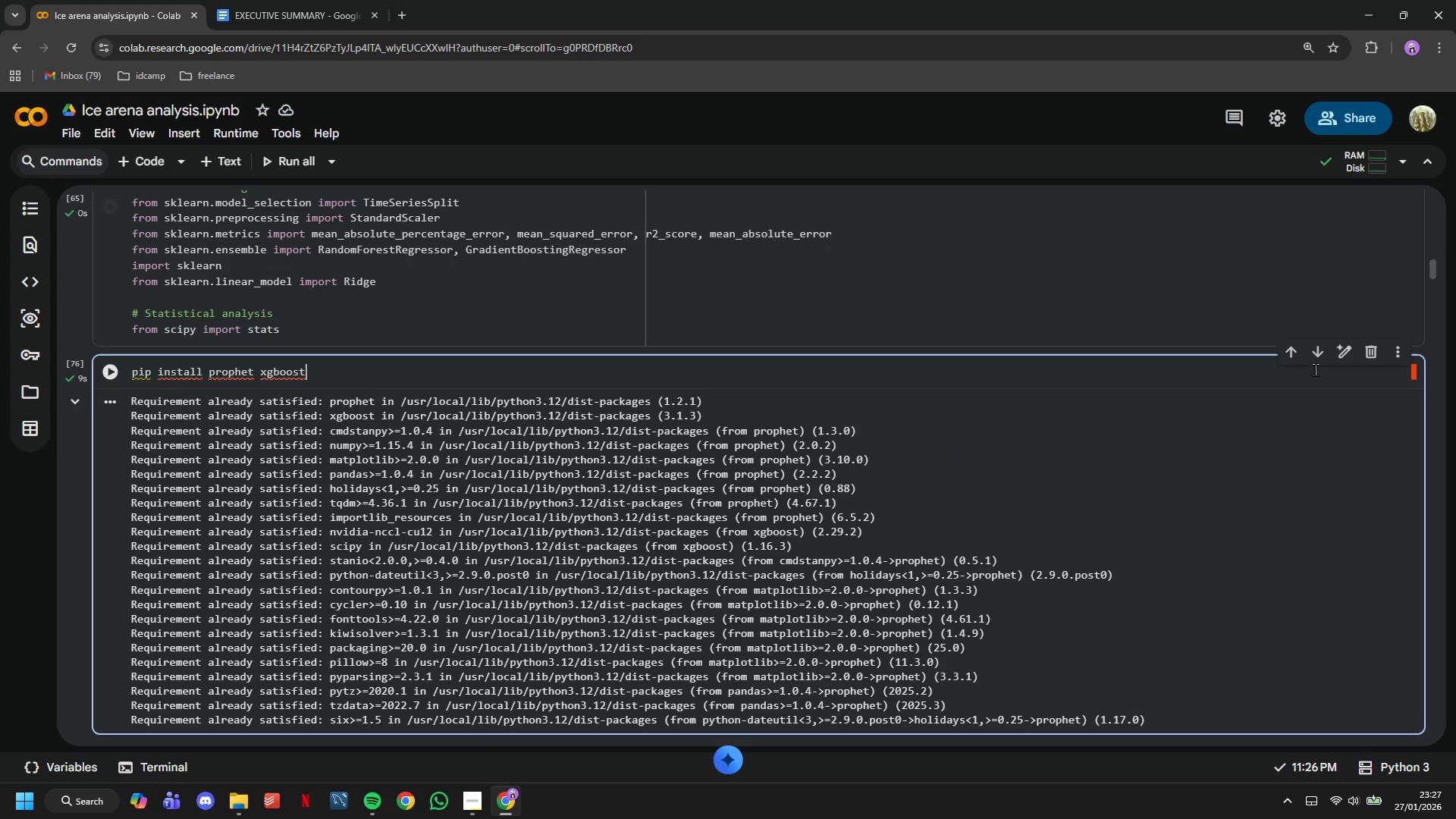 
left_click([1295, 349])
 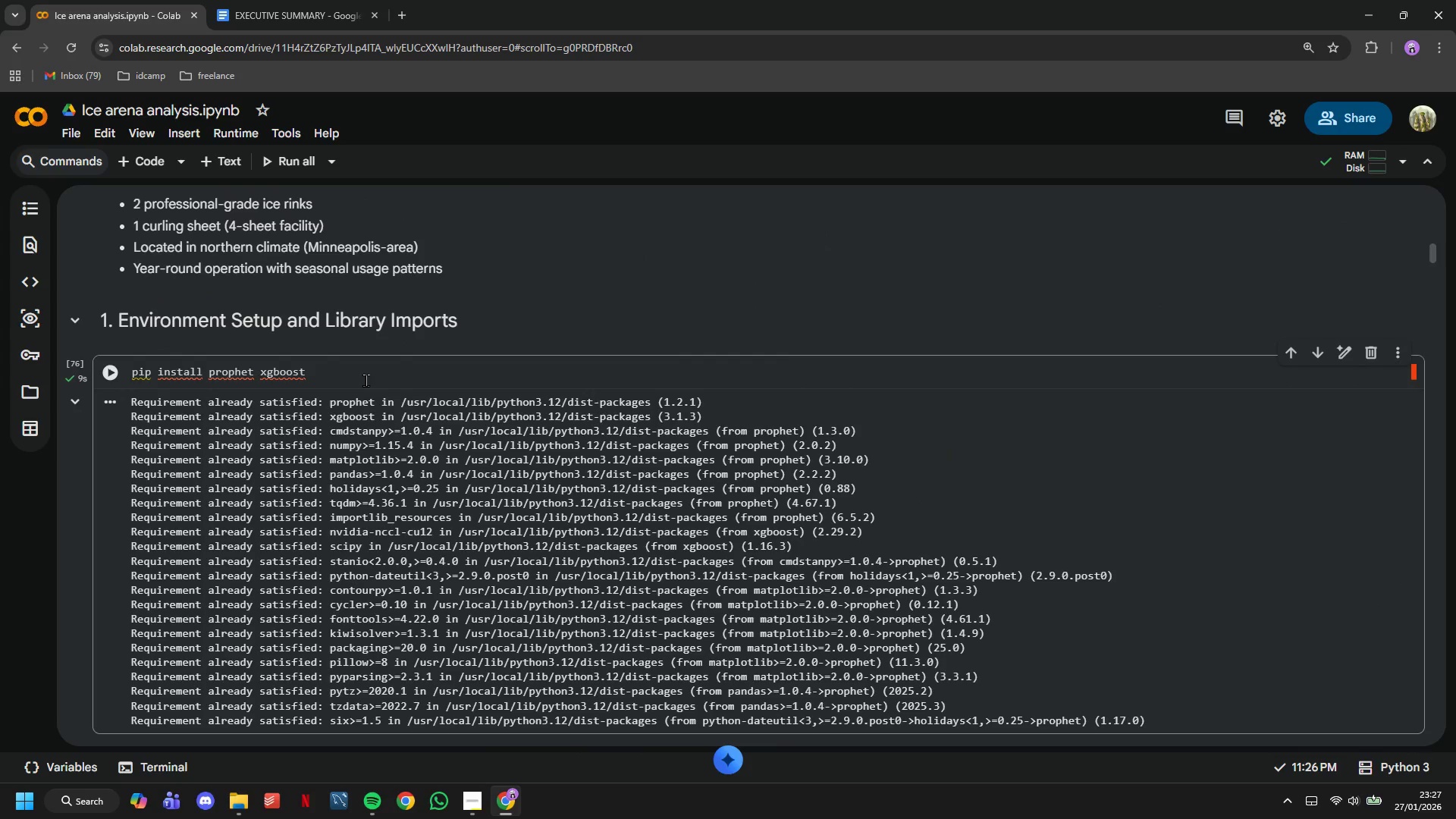 
left_click([381, 438])
 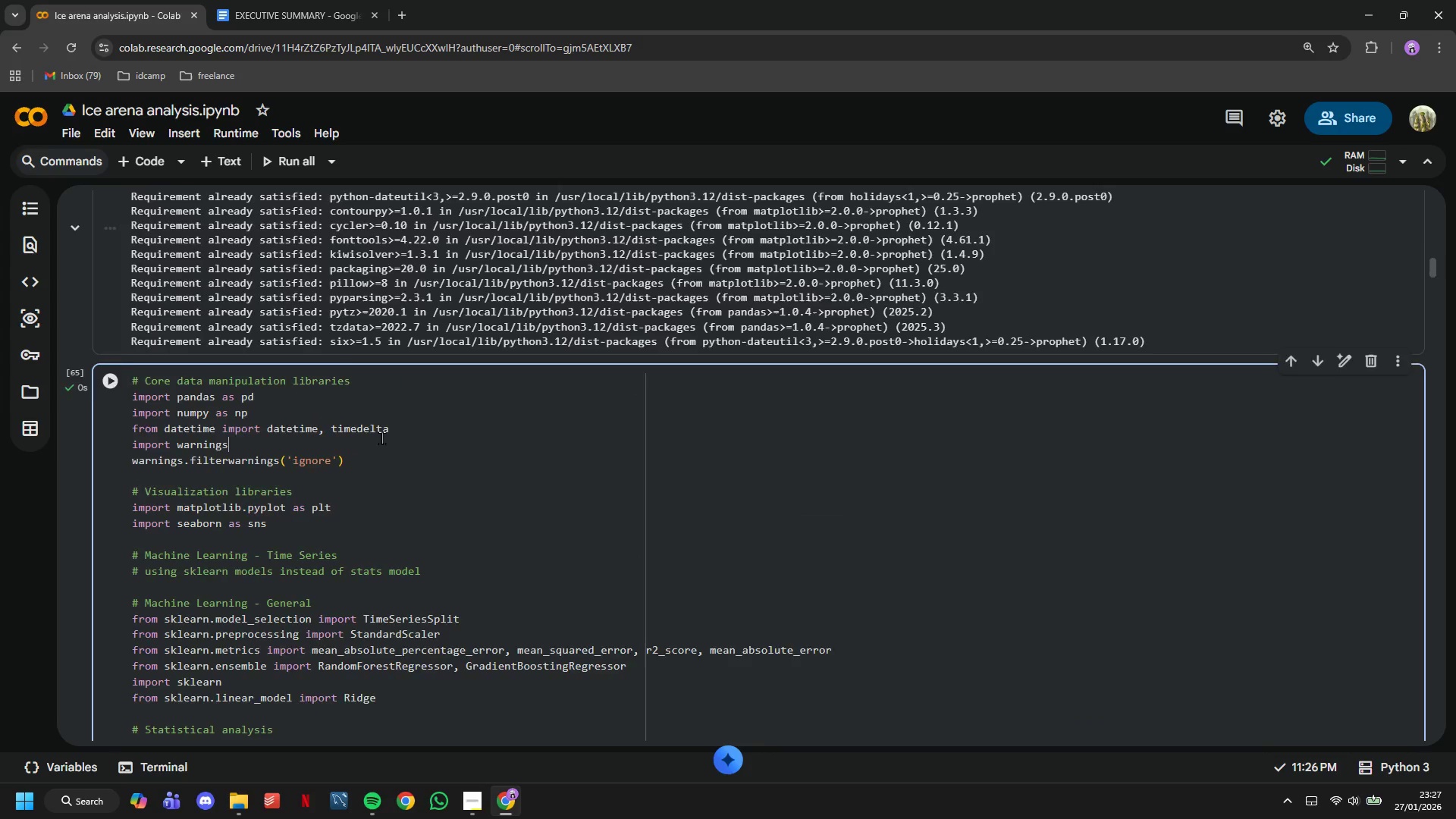 
scroll: coordinate [381, 438], scroll_direction: down, amount: 7.0
 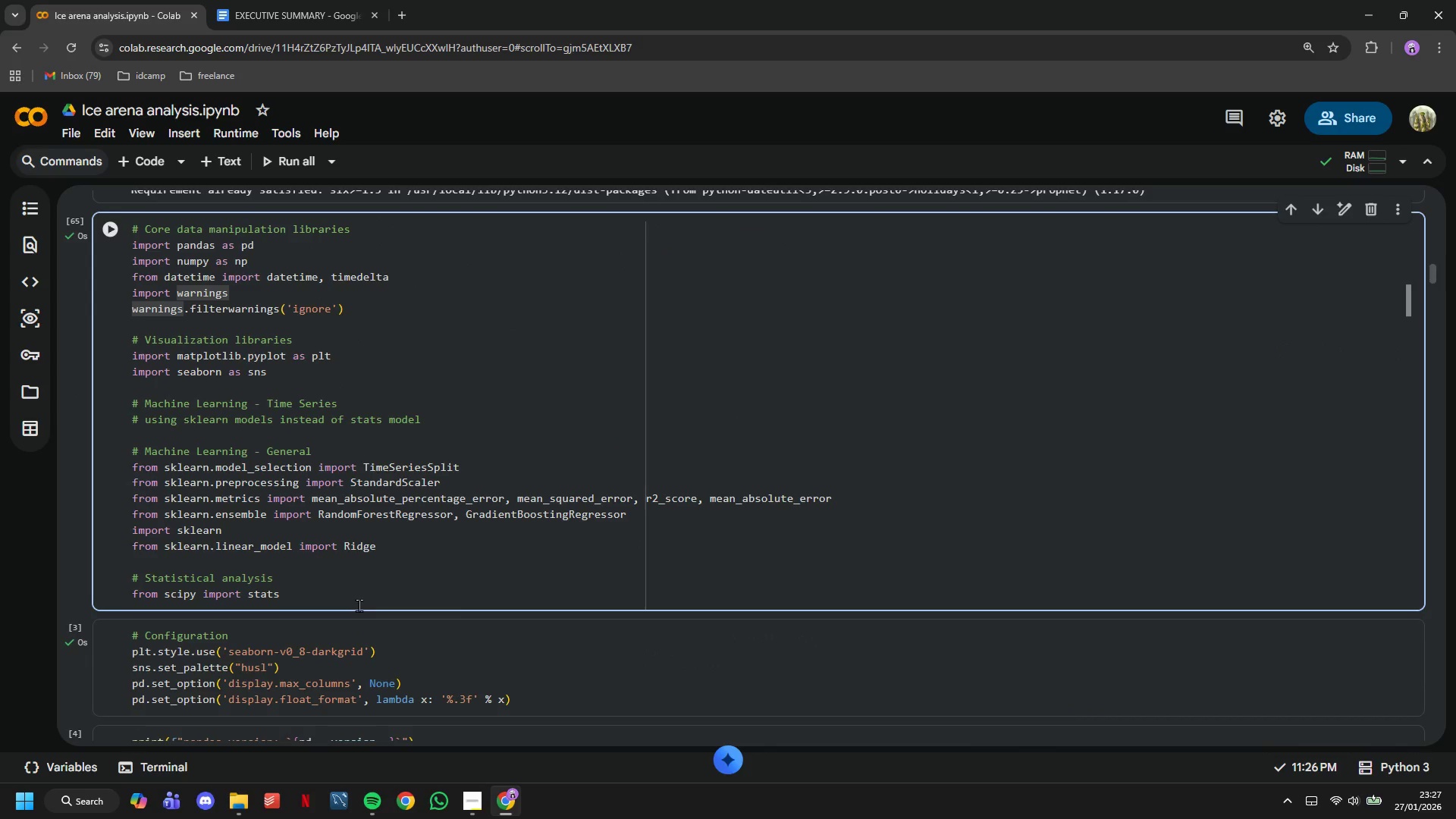 
left_click([354, 605])
 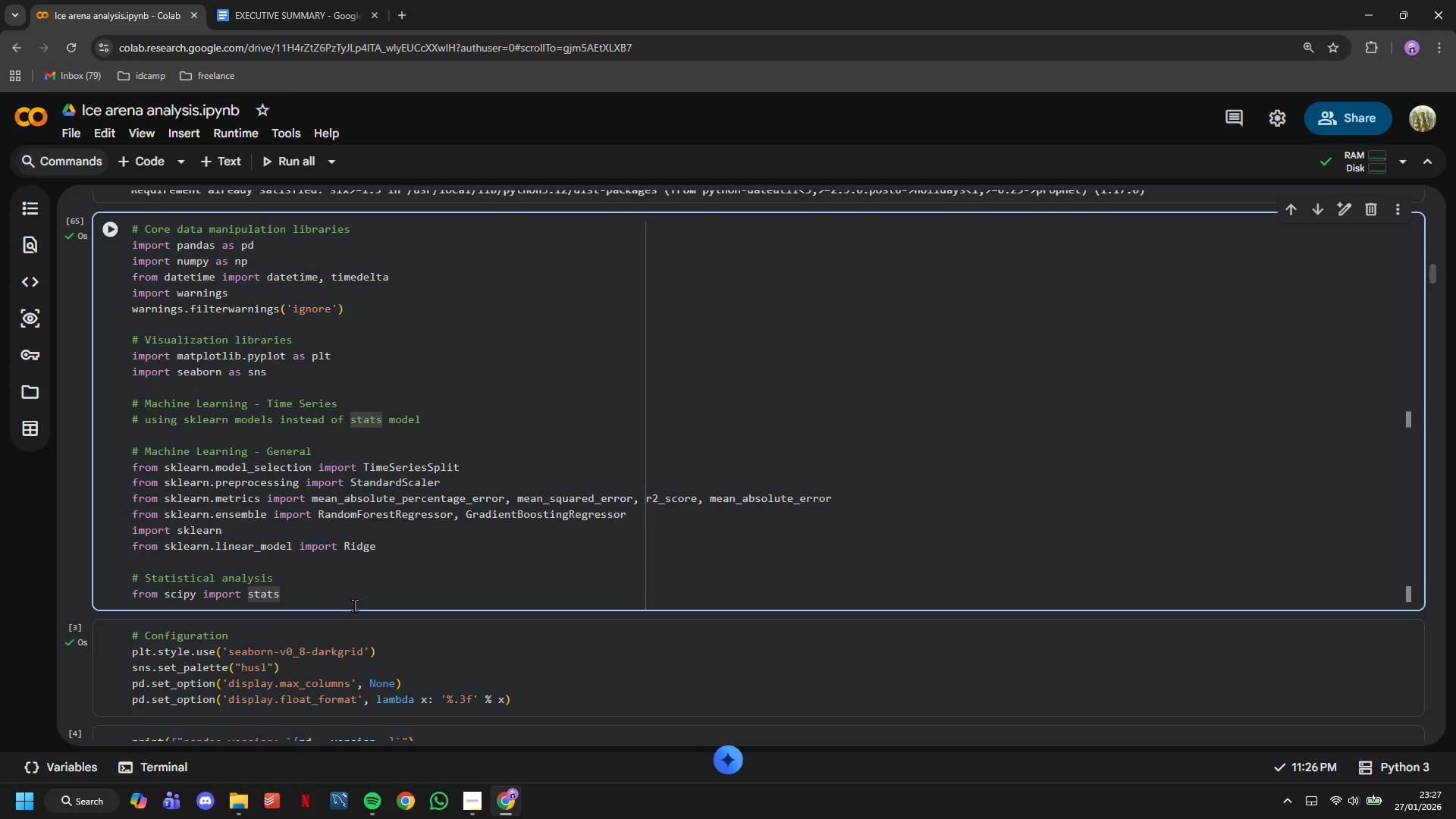 
key(Enter)
 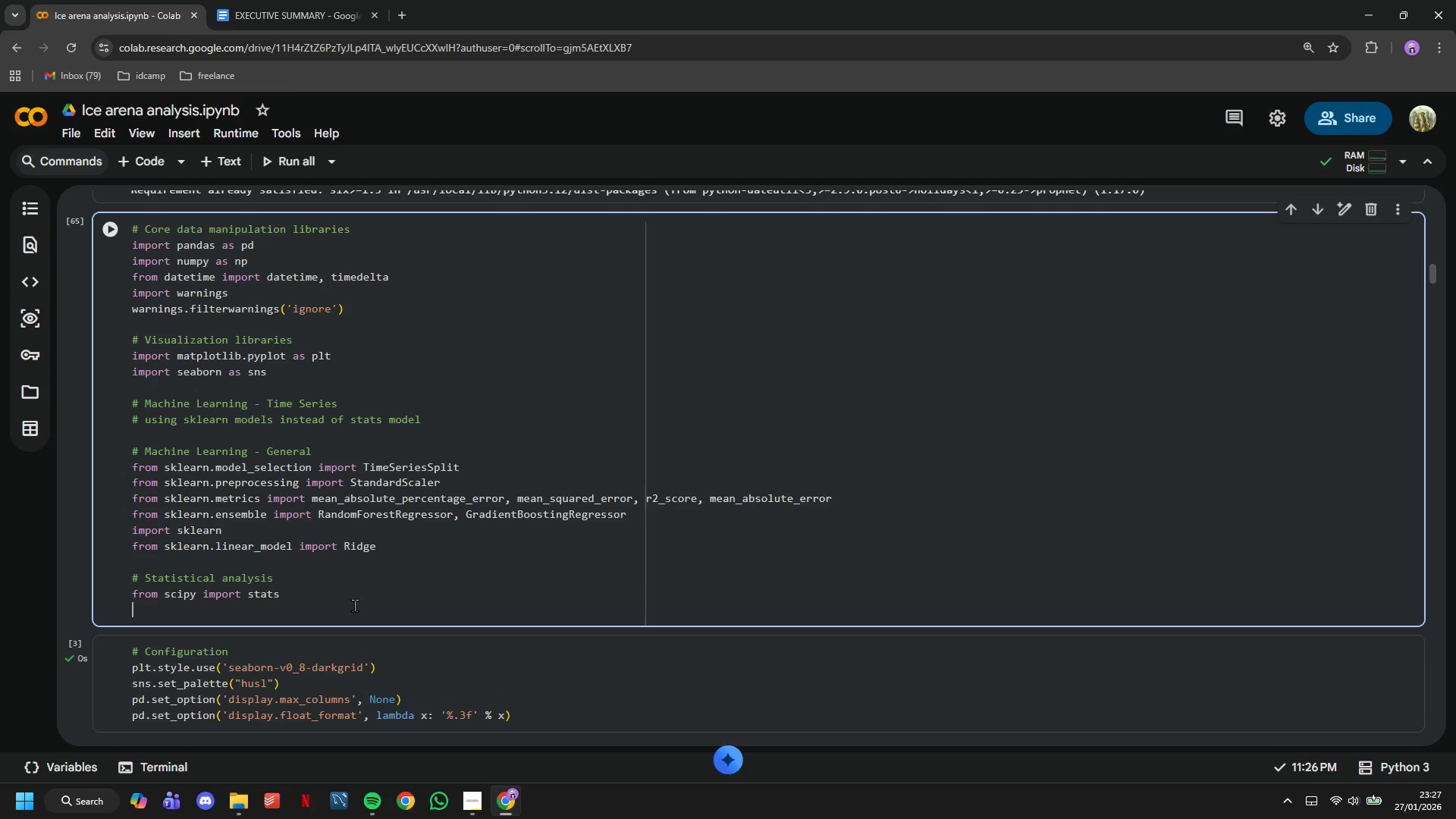 
key(Enter)
 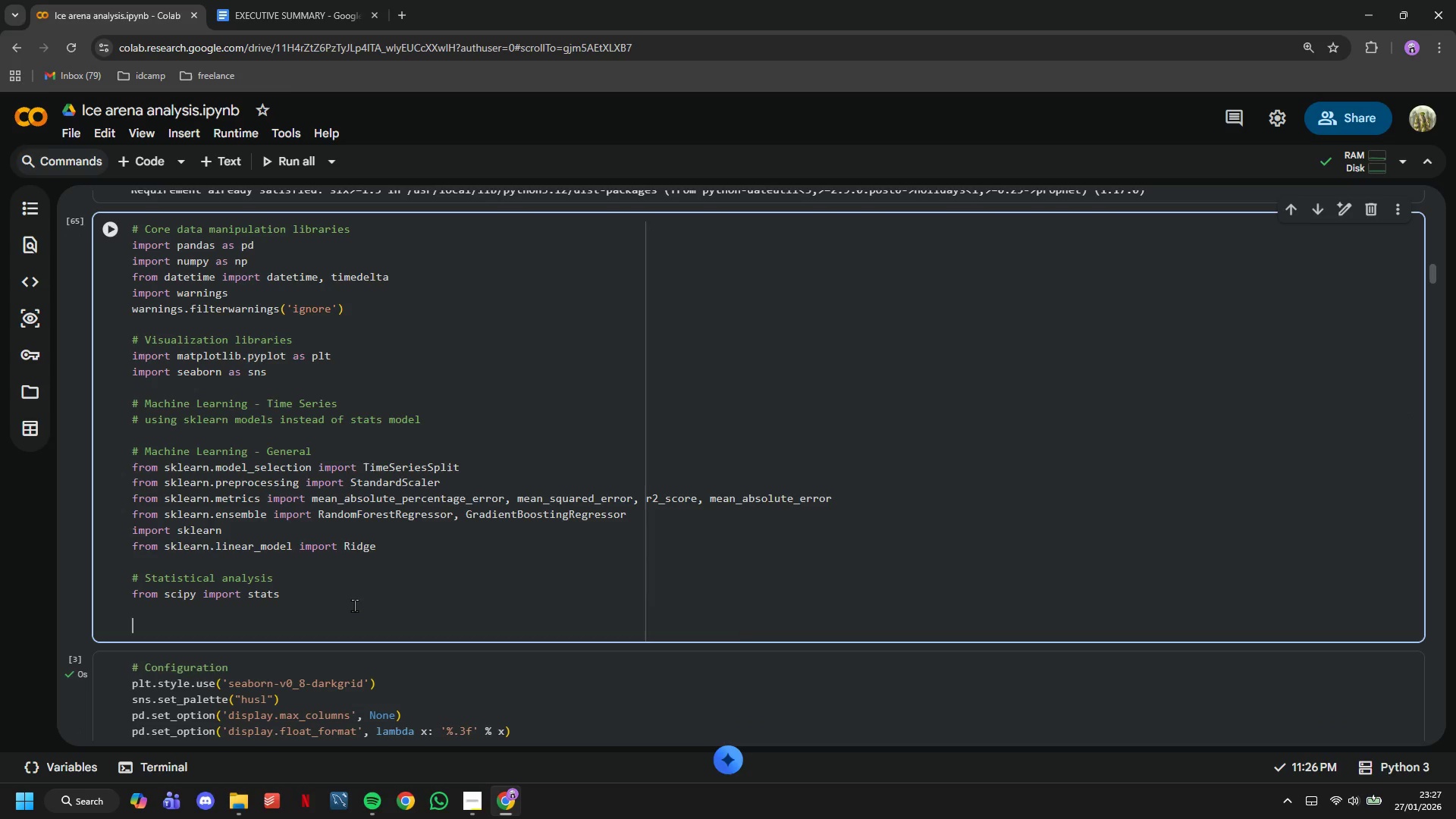 
type(# Machine larning - Time Series)
 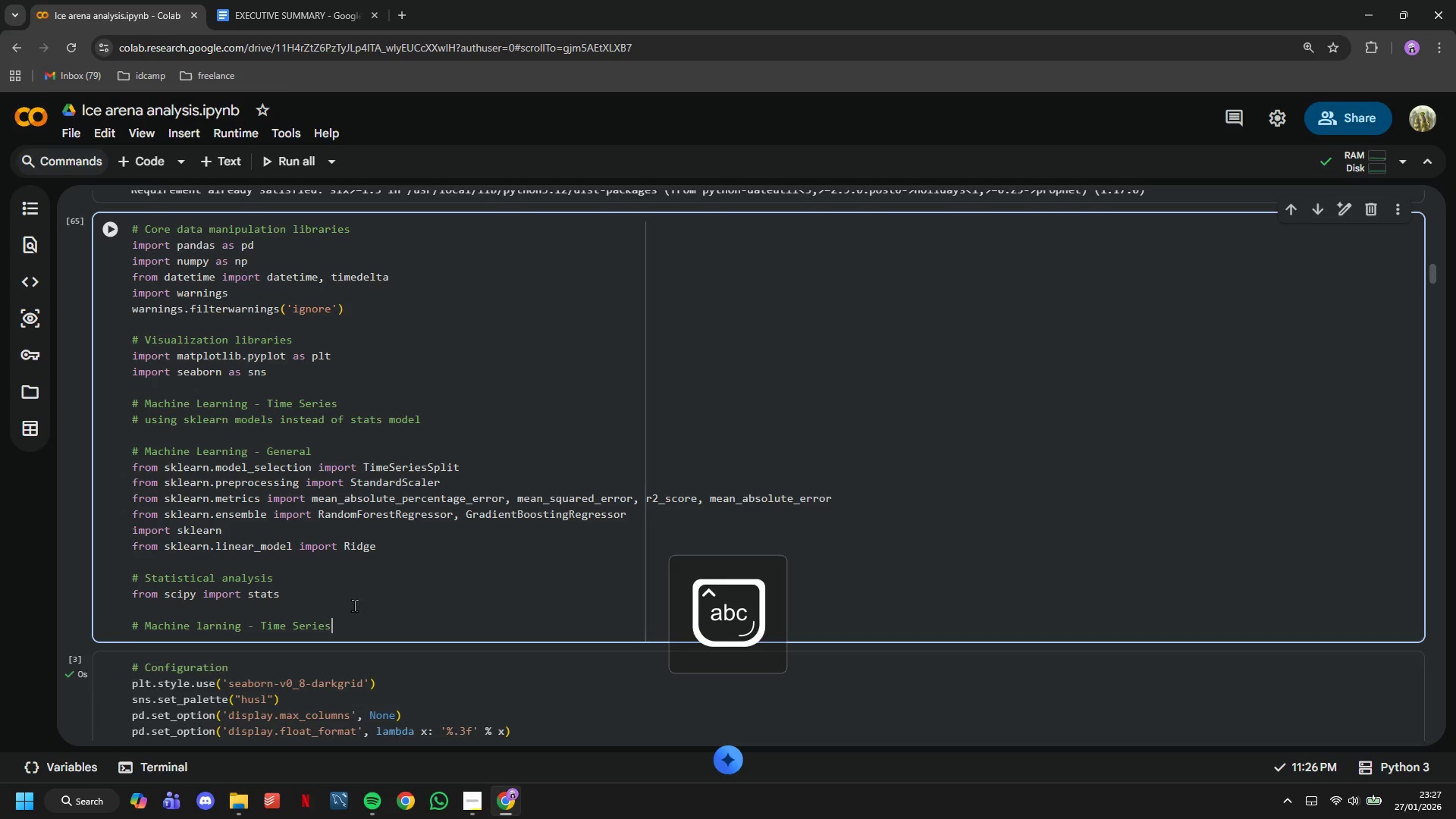 
key(Enter)
 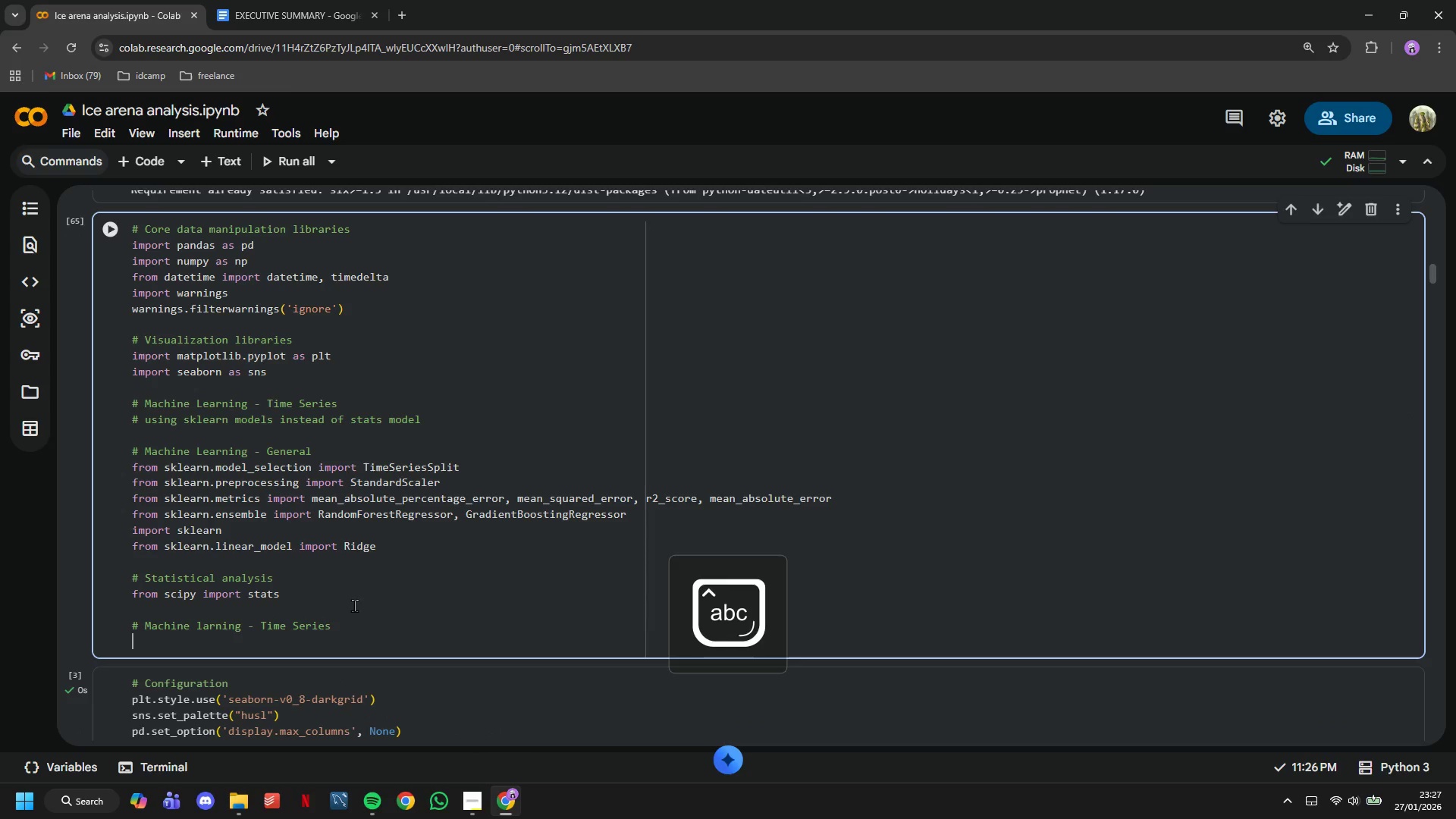 
type(from propher)
key(Backspace)
type(t import Prophet)
 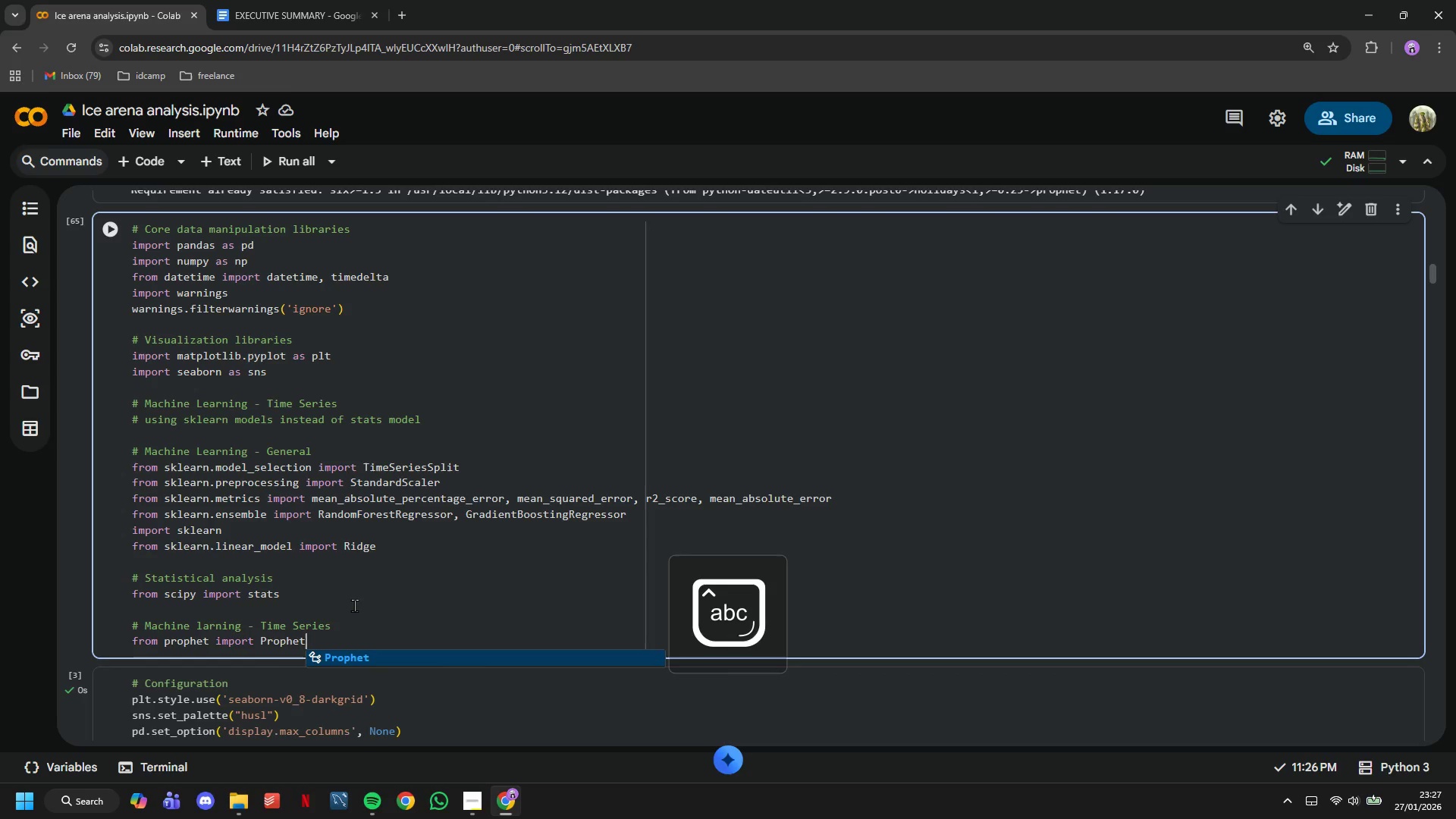 
key(Enter)
 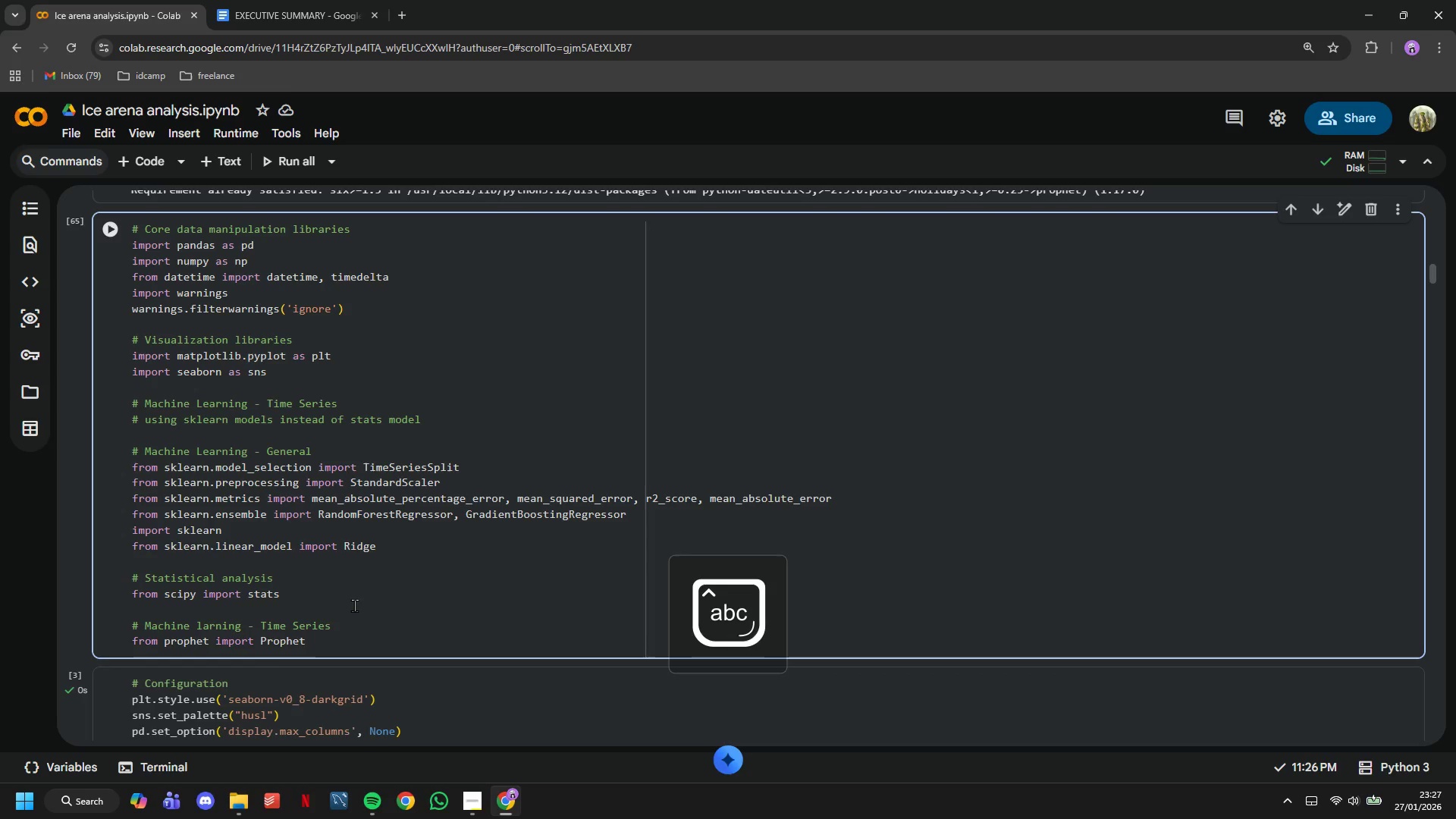 
key(F)
 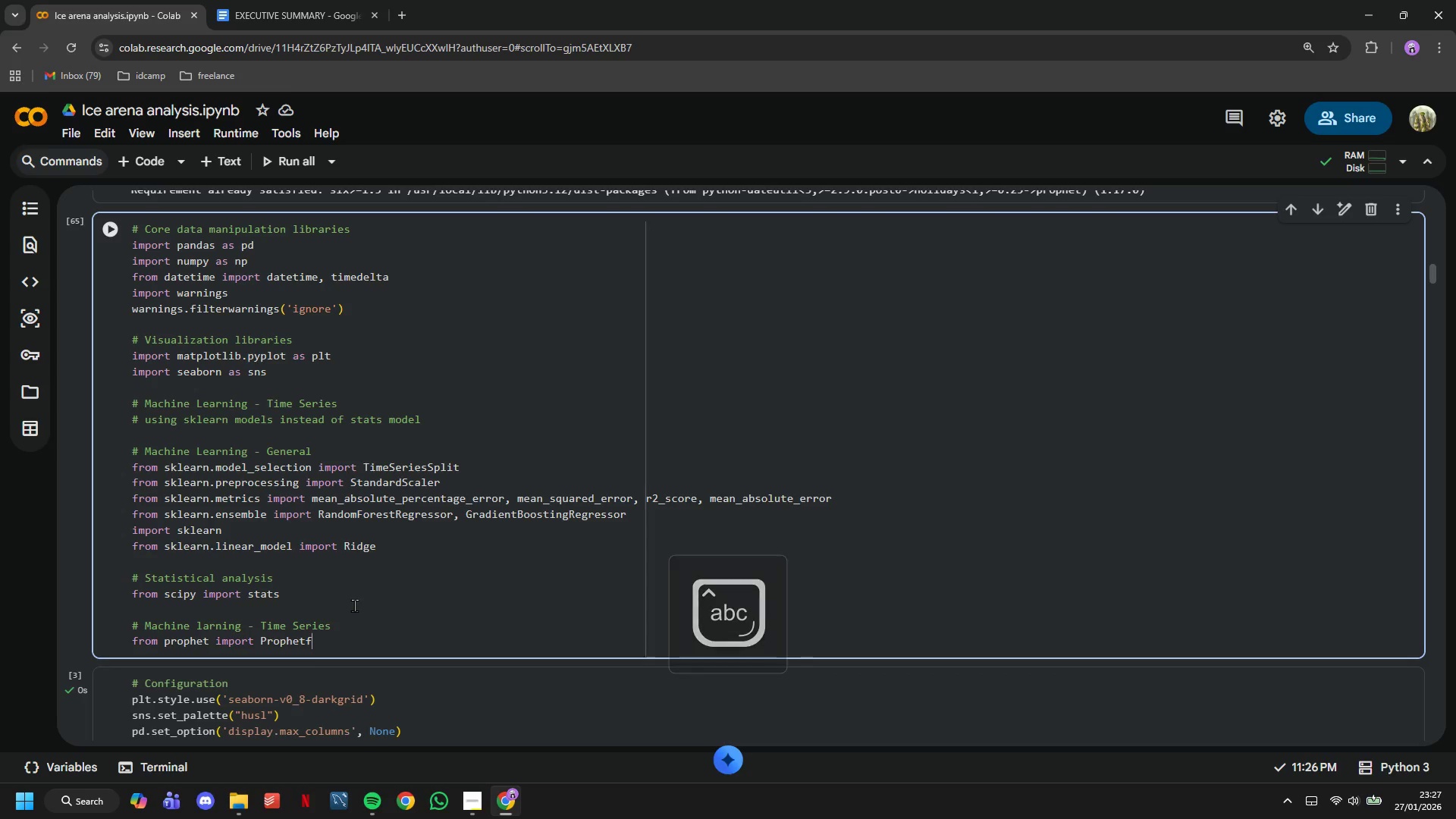 
key(Backspace)
 